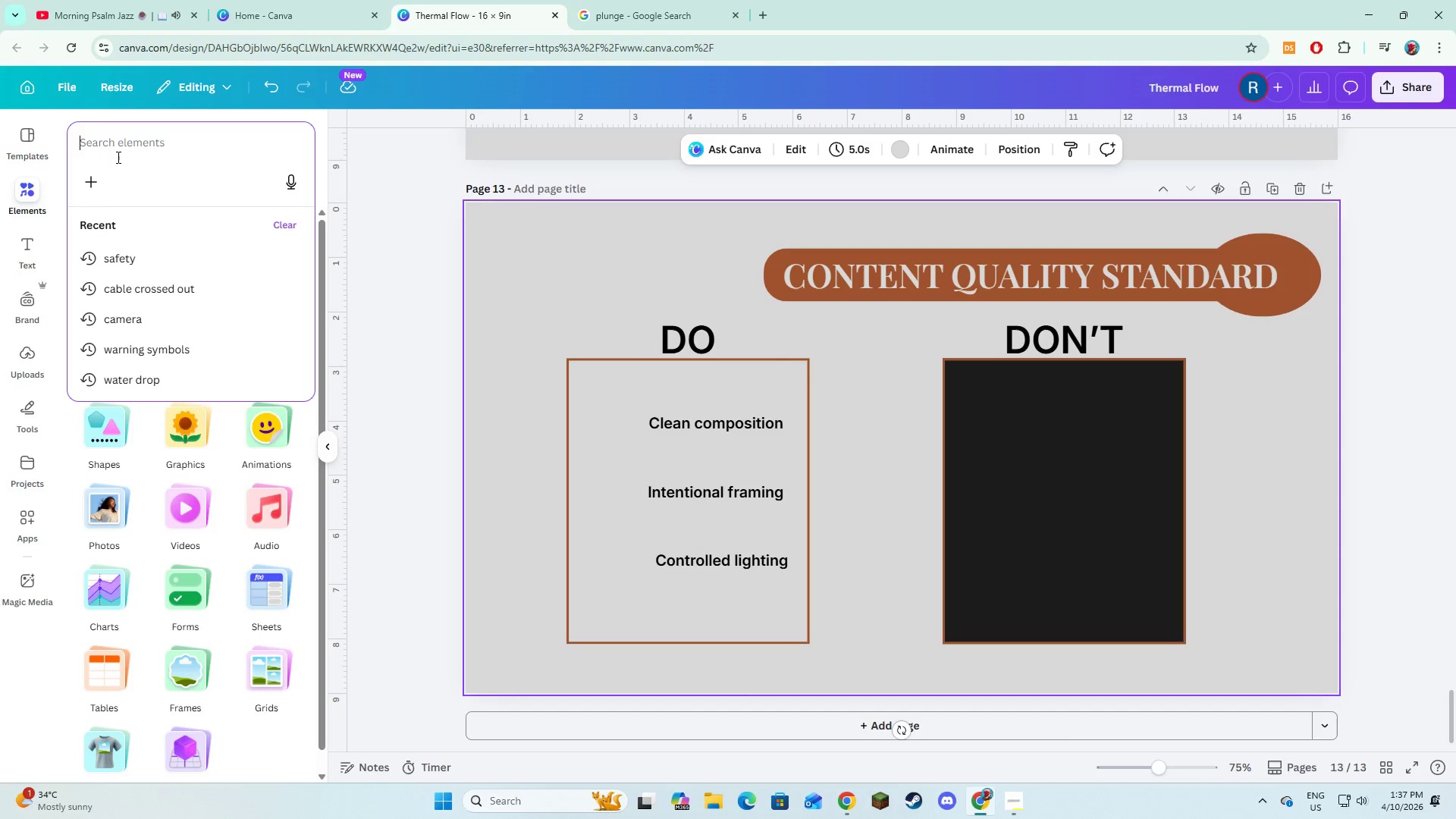 
type(clean composition)
 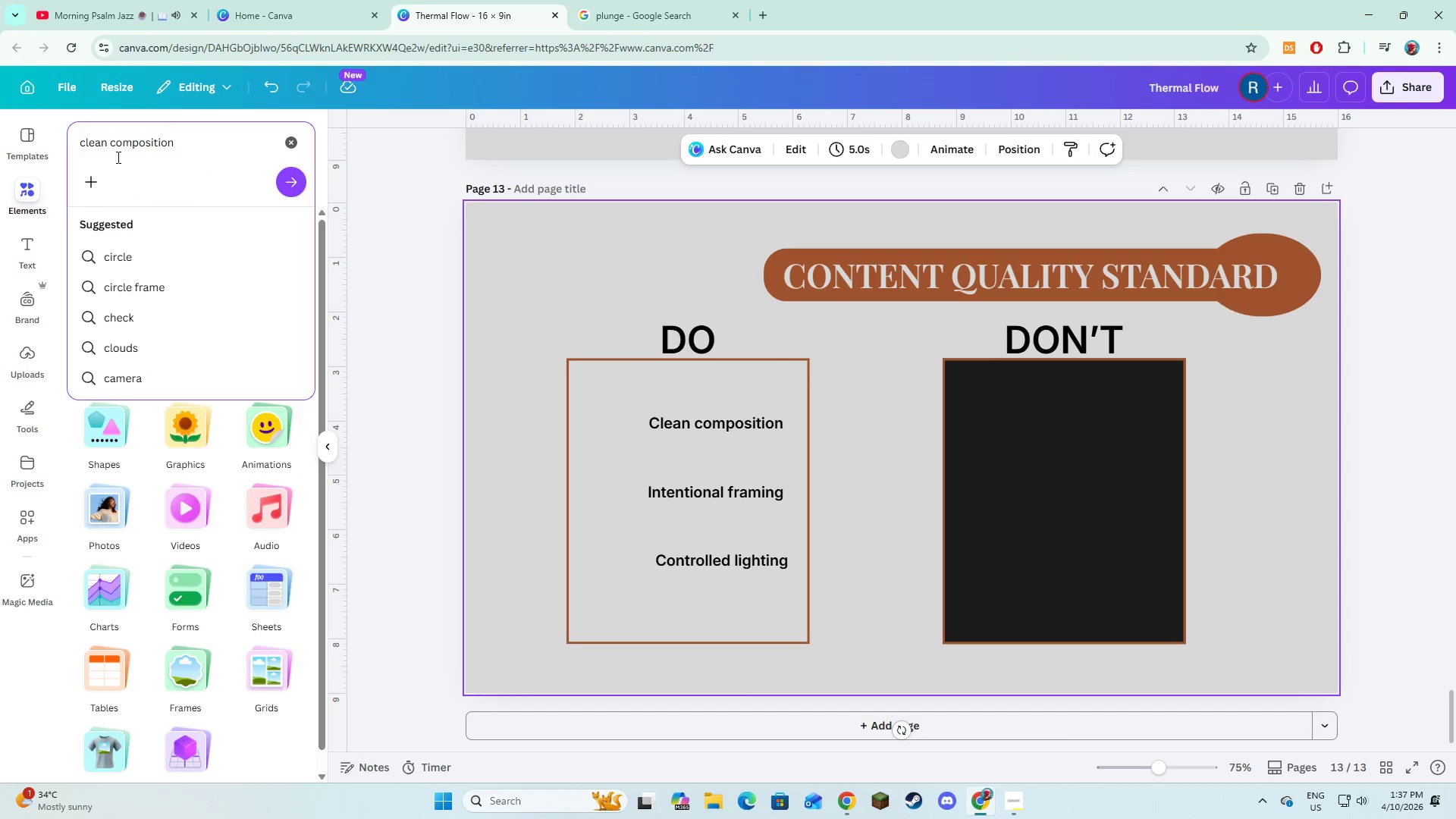 
key(Enter)
 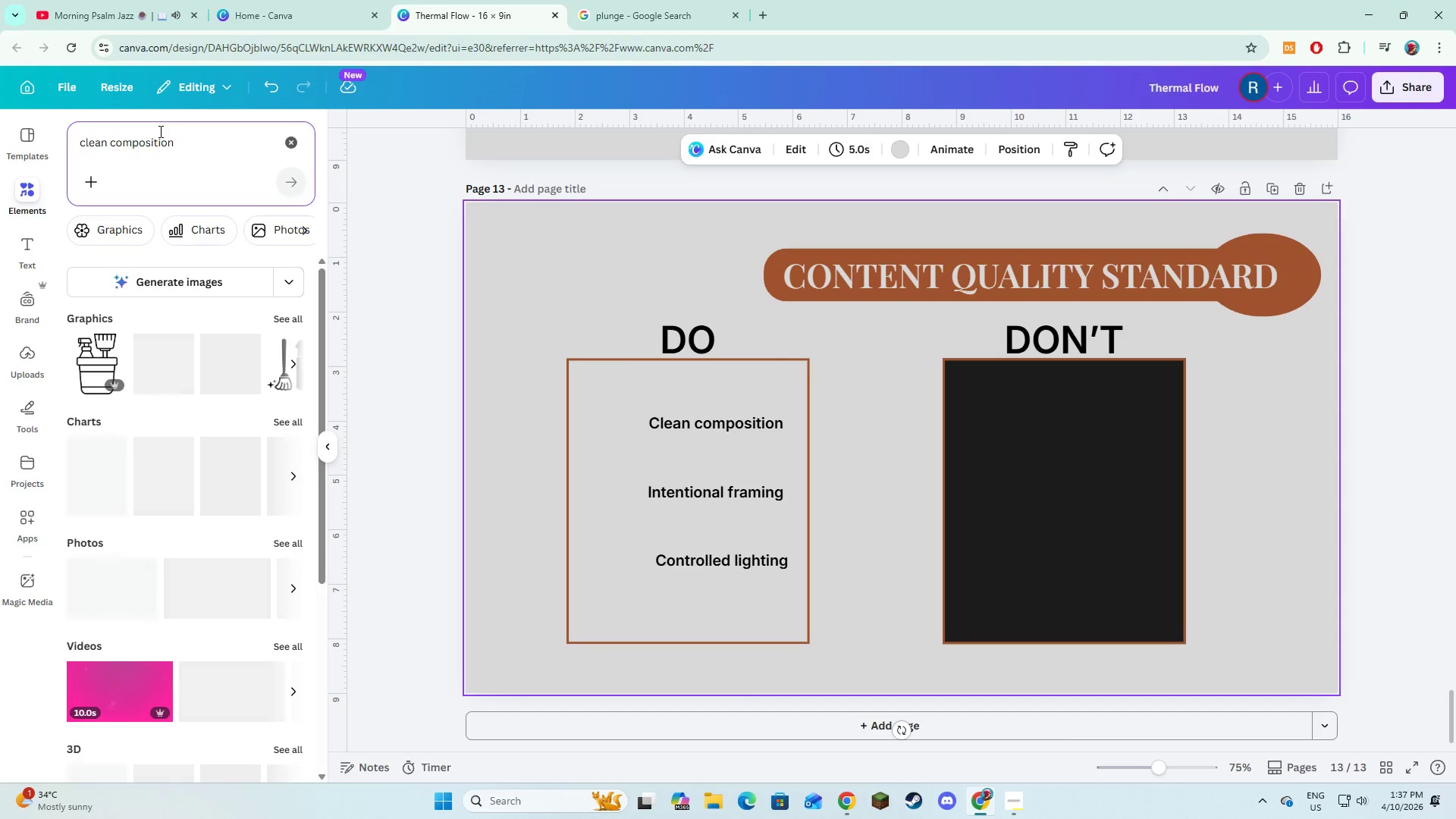 
left_click_drag(start_coordinate=[197, 140], to_coordinate=[58, 149])
 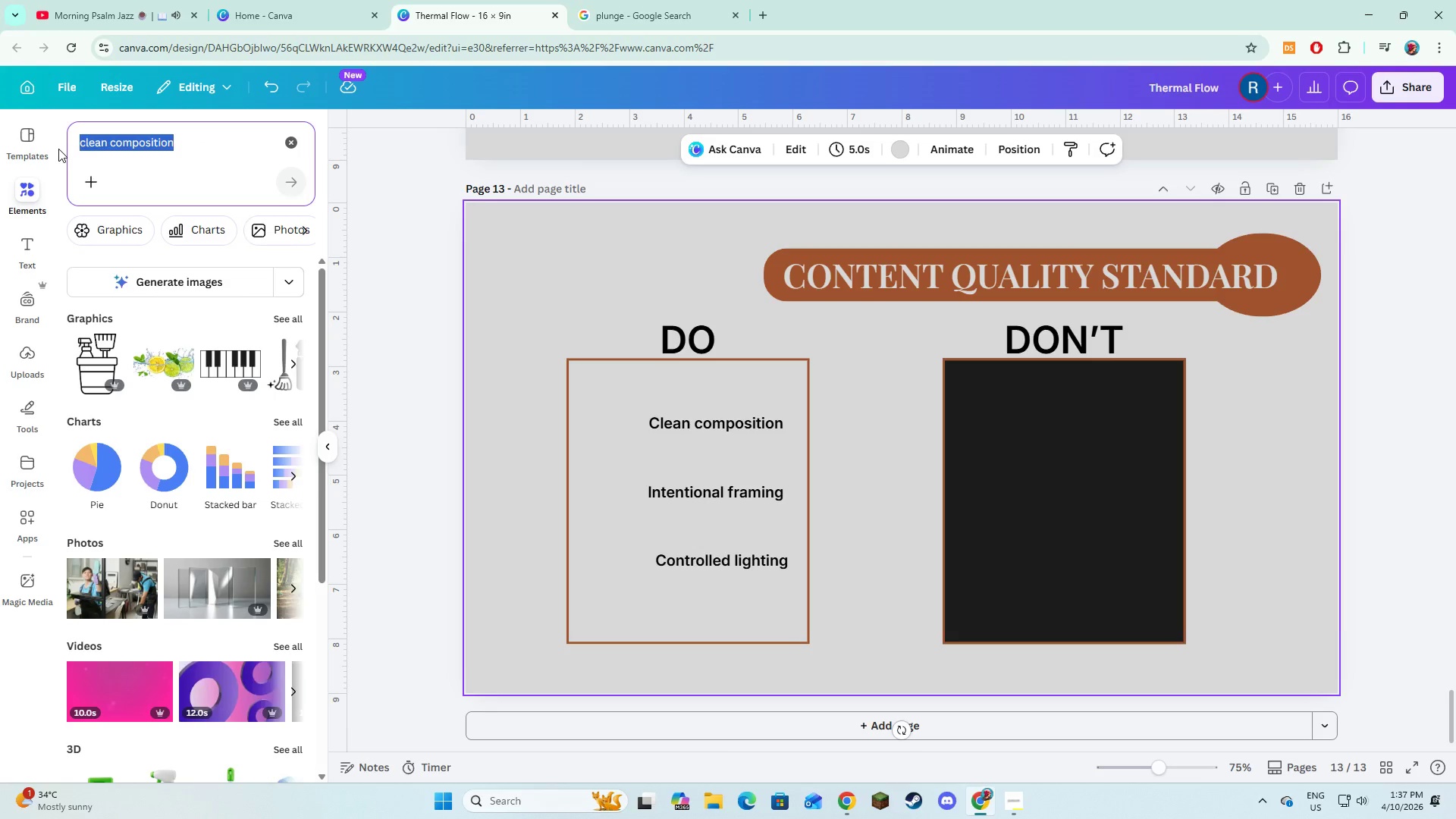 
key(Control+C)
 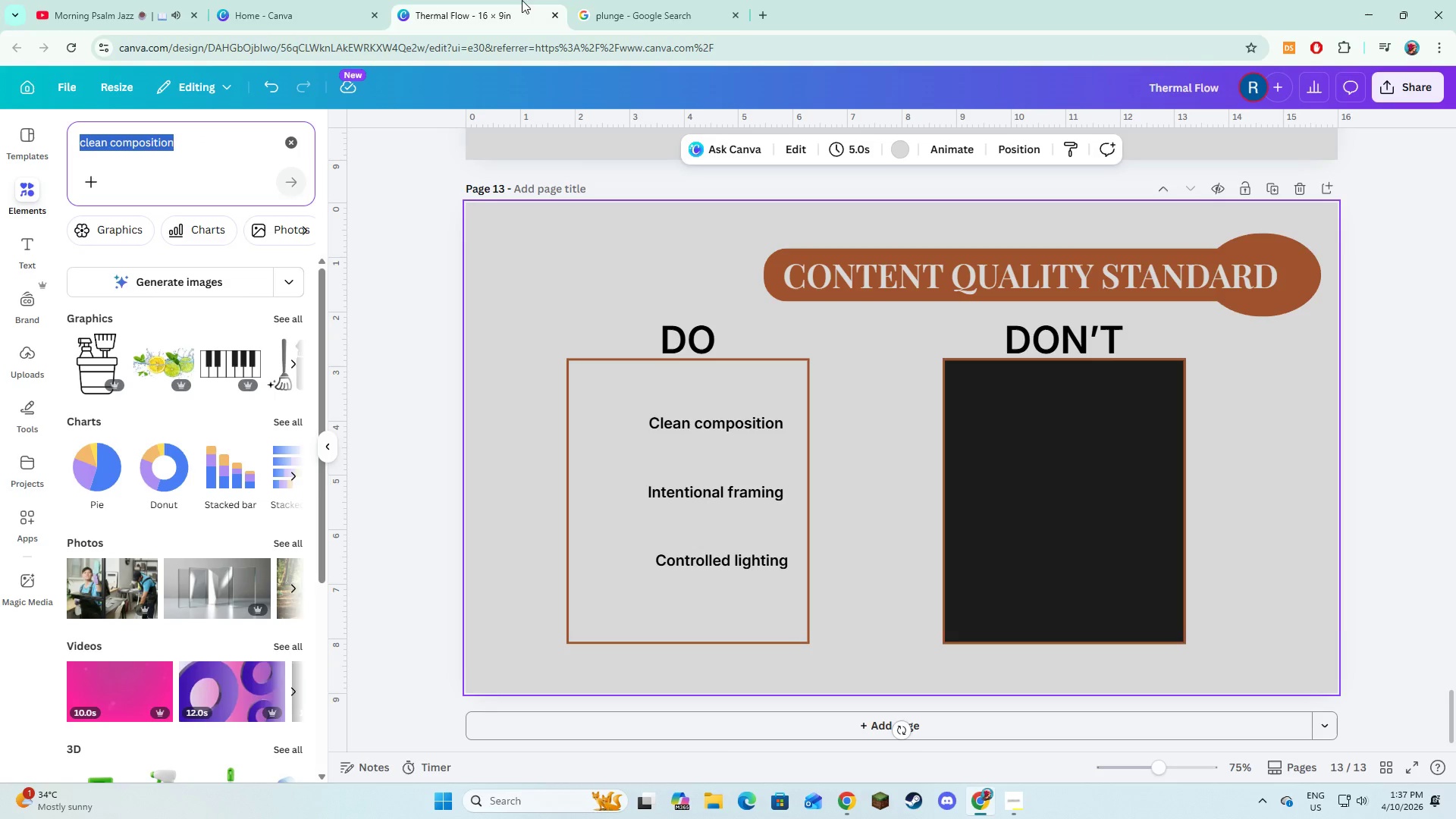 
key(Control+C)
 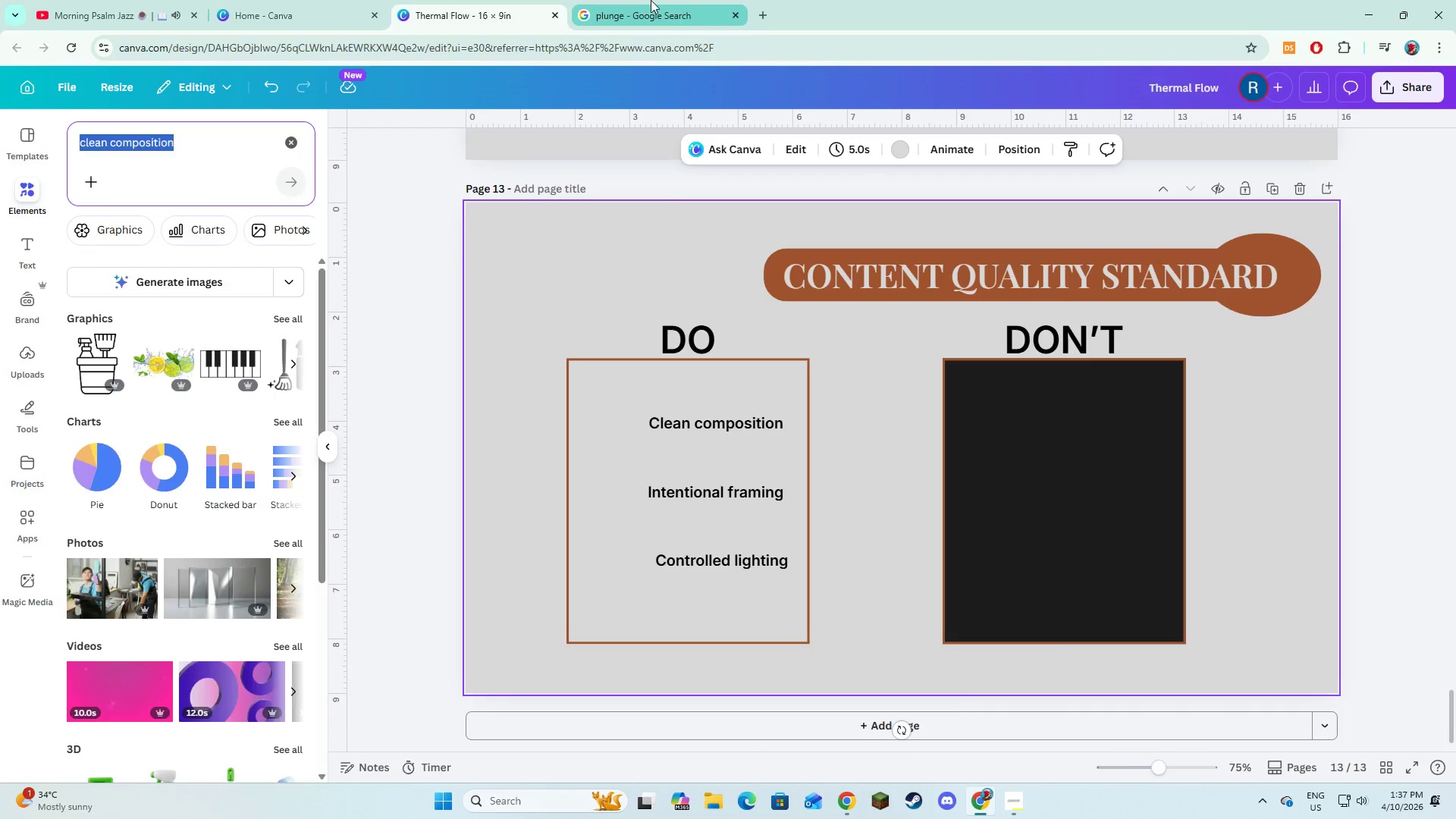 
left_click([651, 0])
 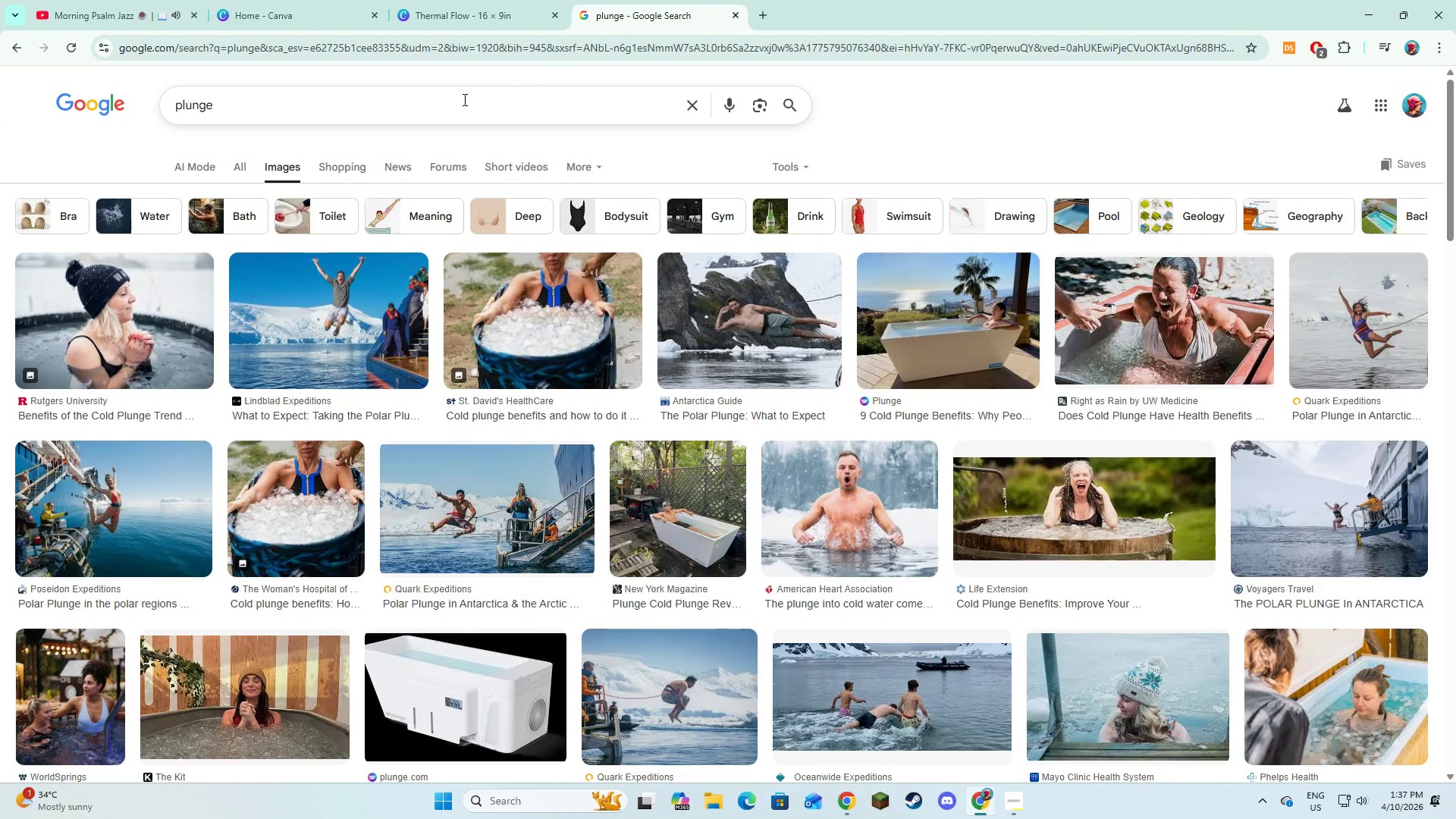 
left_click_drag(start_coordinate=[463, 100], to_coordinate=[77, 111])
 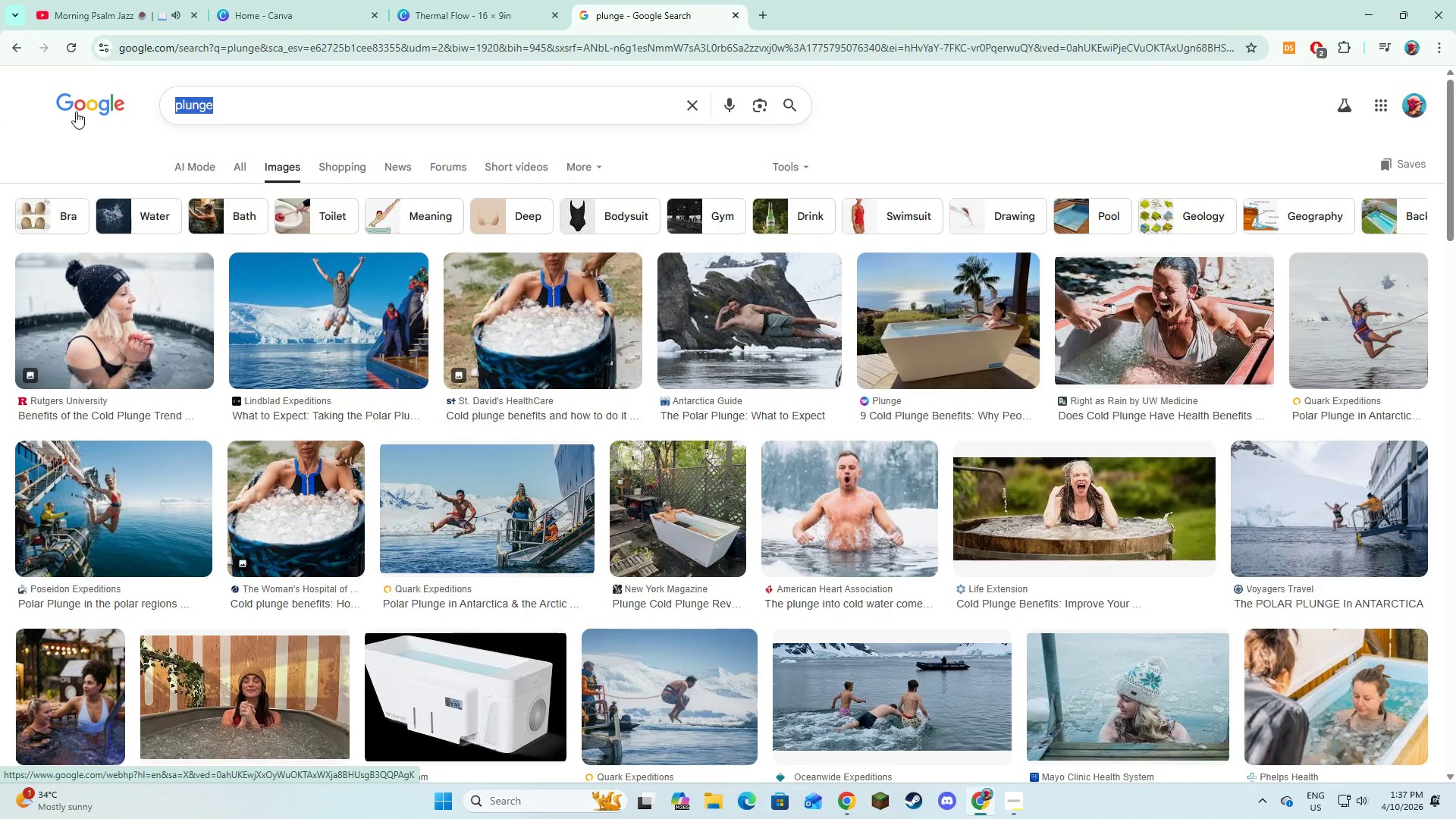 
key(Control+V)
 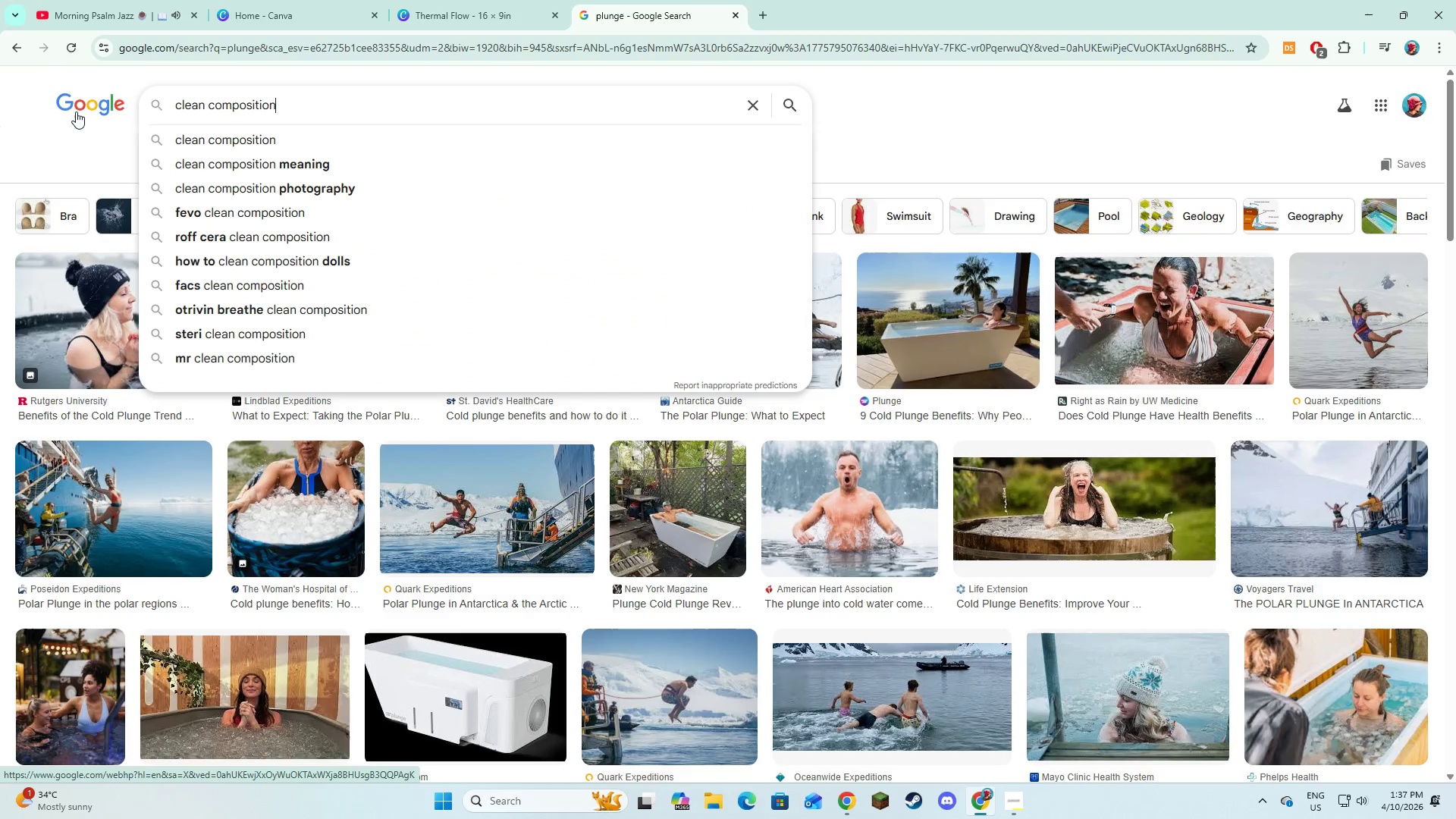 
key(NumpadDecimal)
 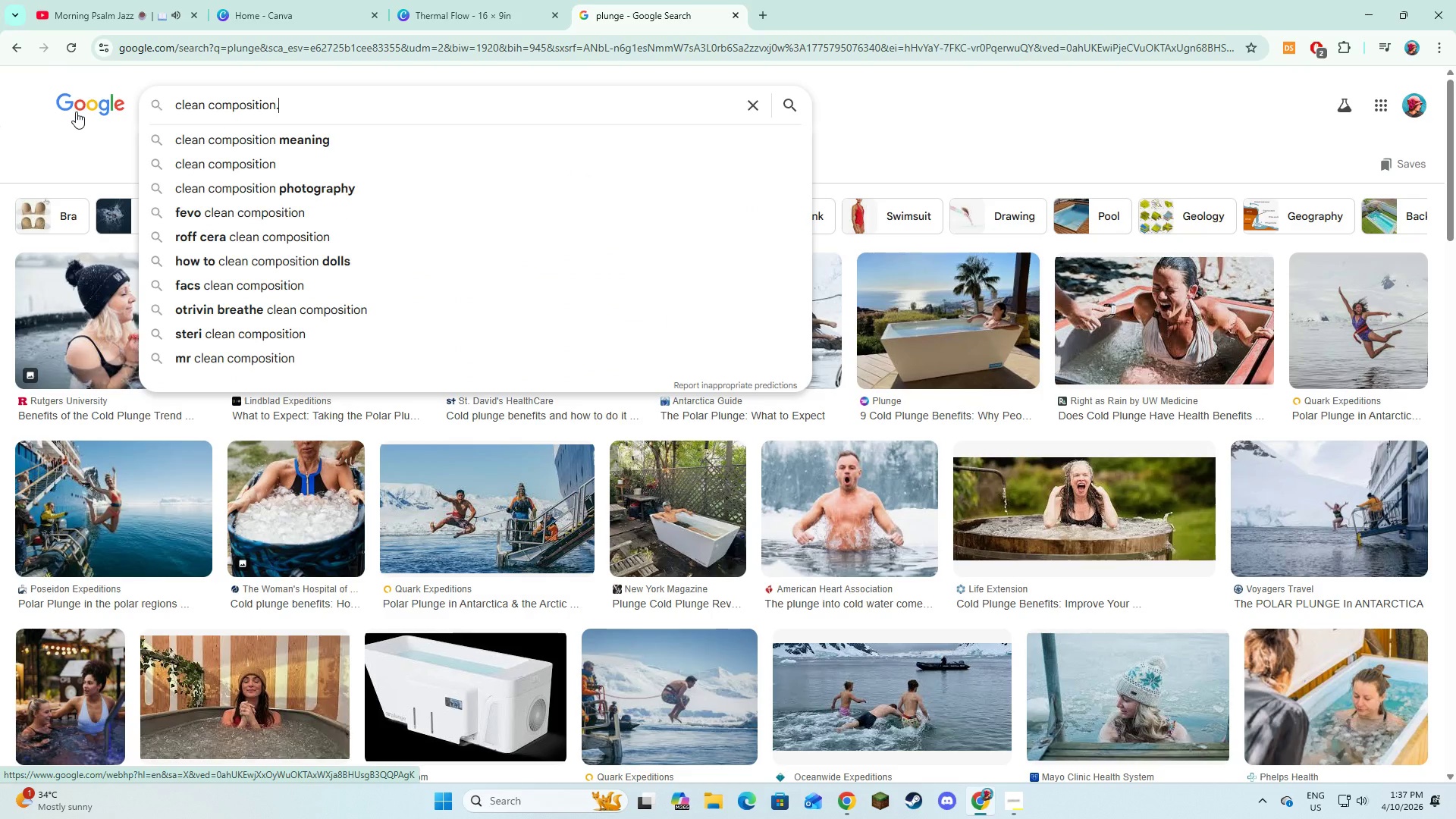 
key(NumpadEnter)
 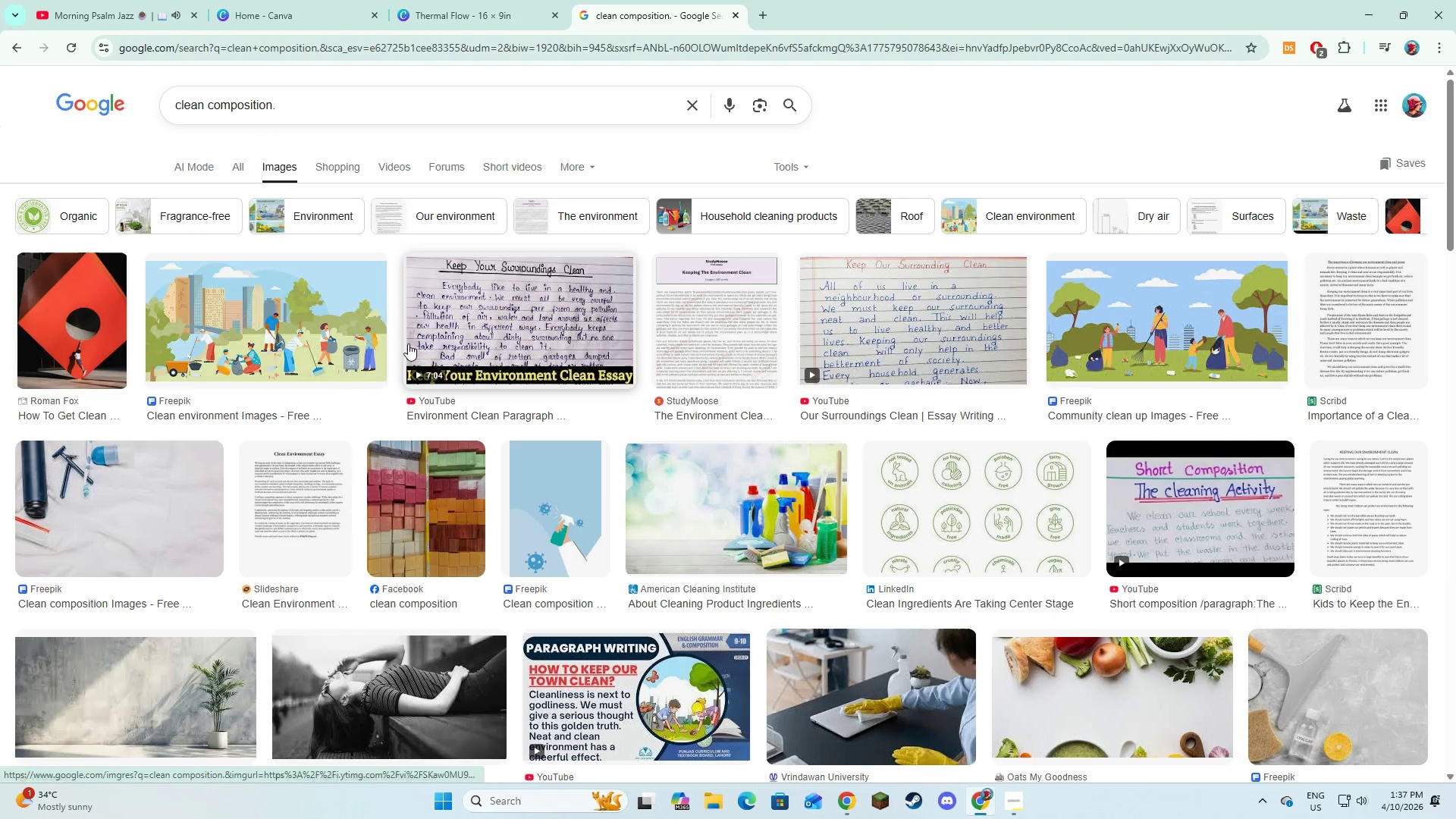 
wait(8.55)
 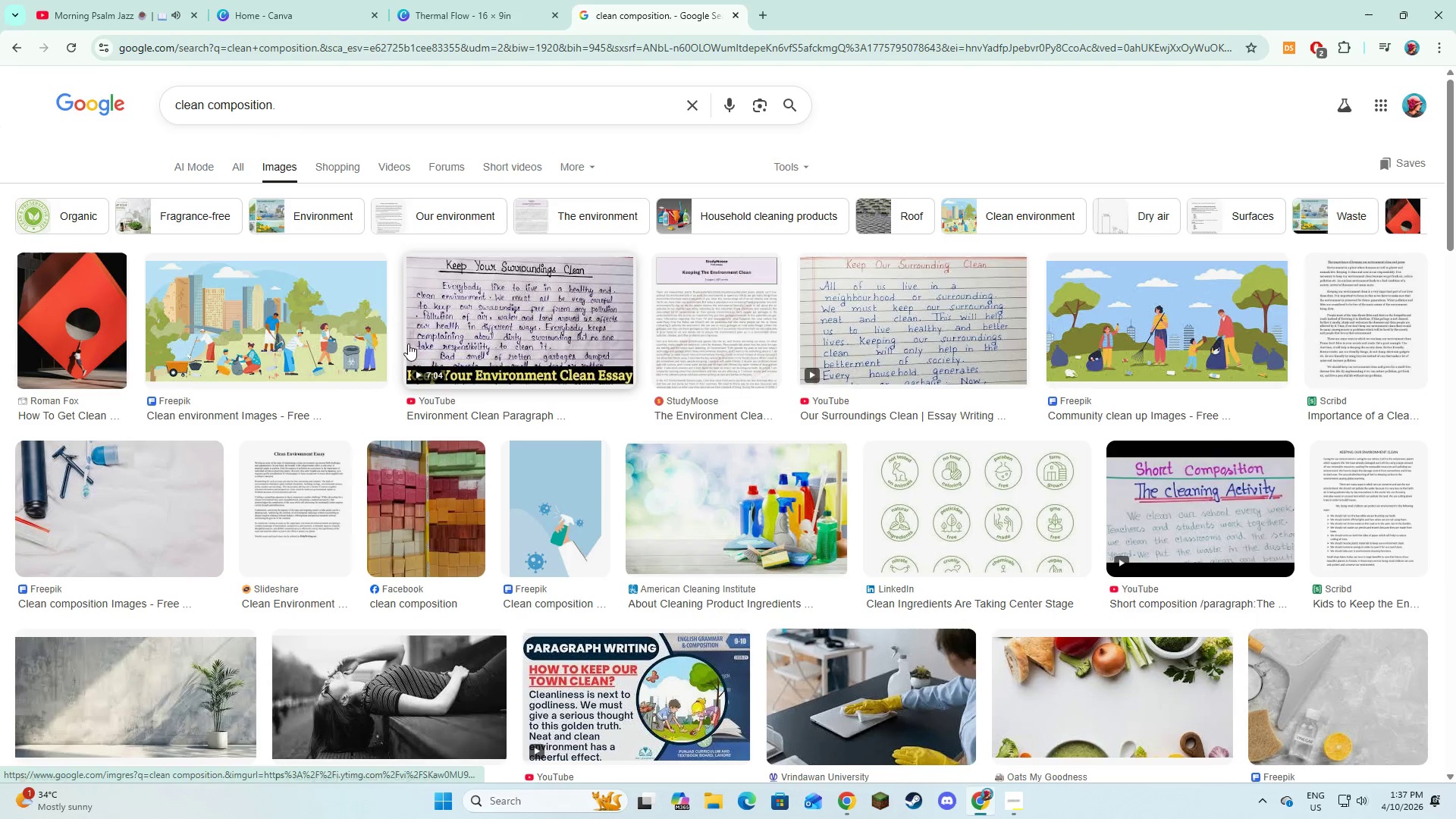 
left_click([448, 0])
 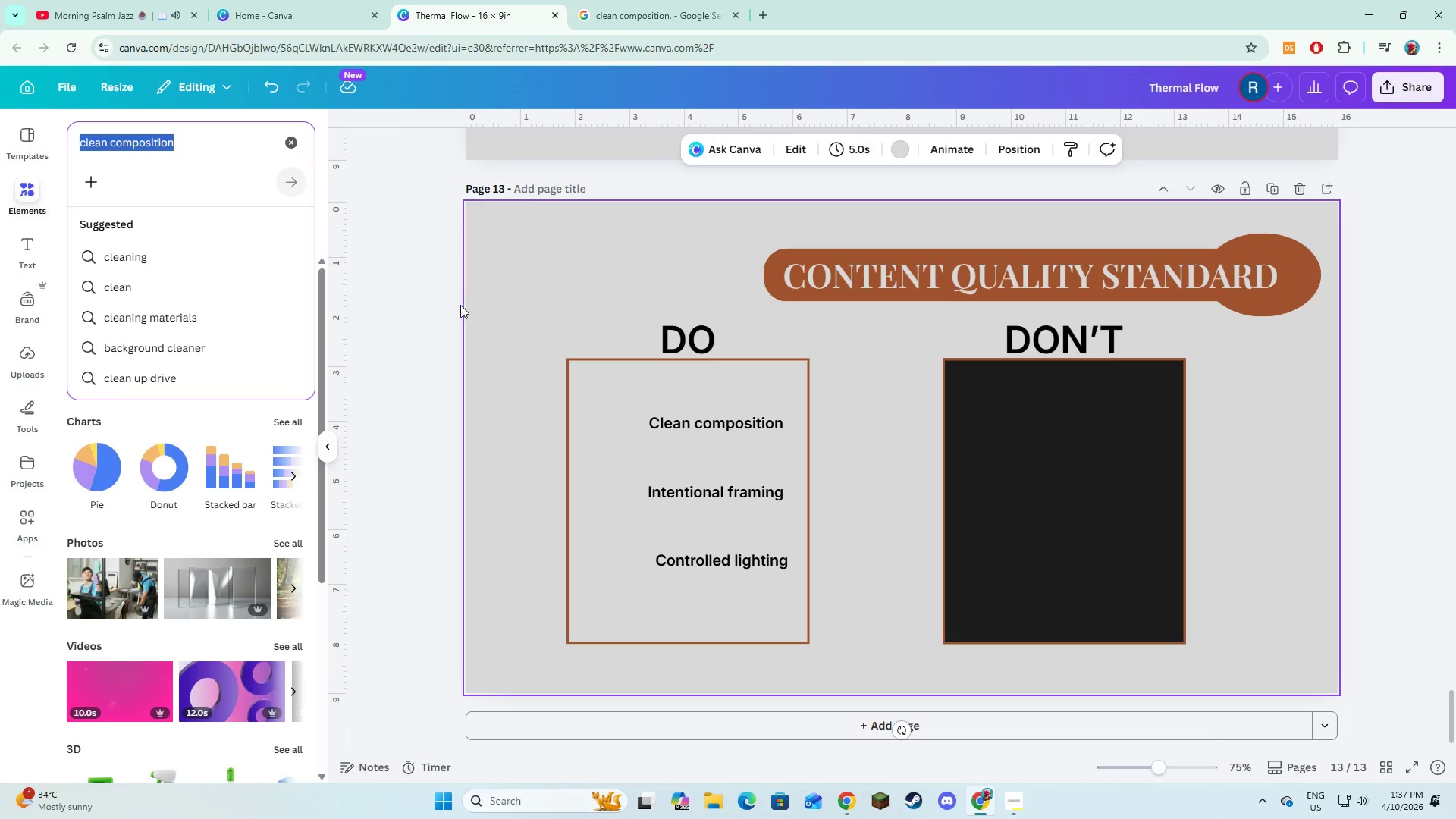 
left_click([425, 335])
 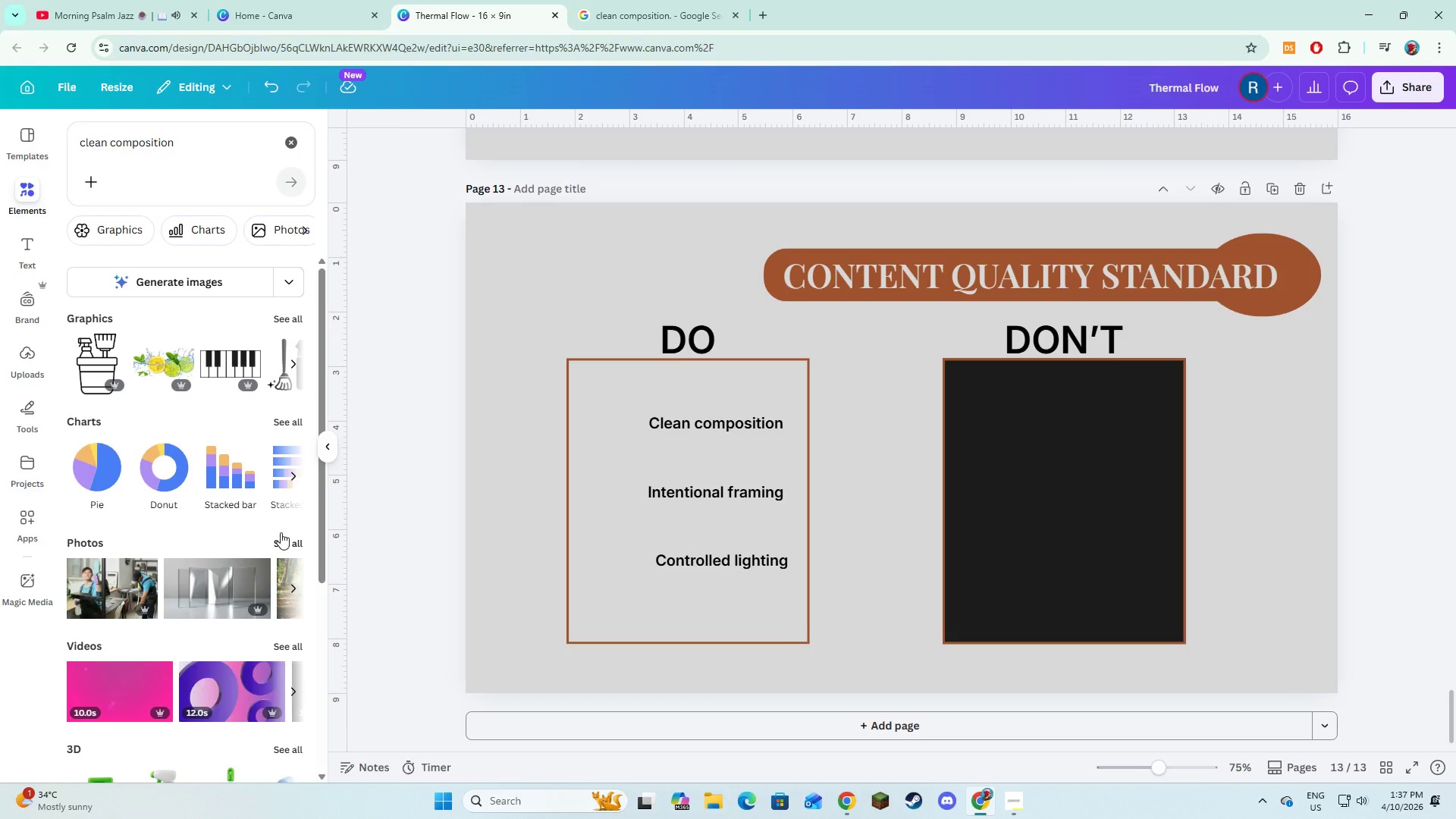 
left_click([281, 536])
 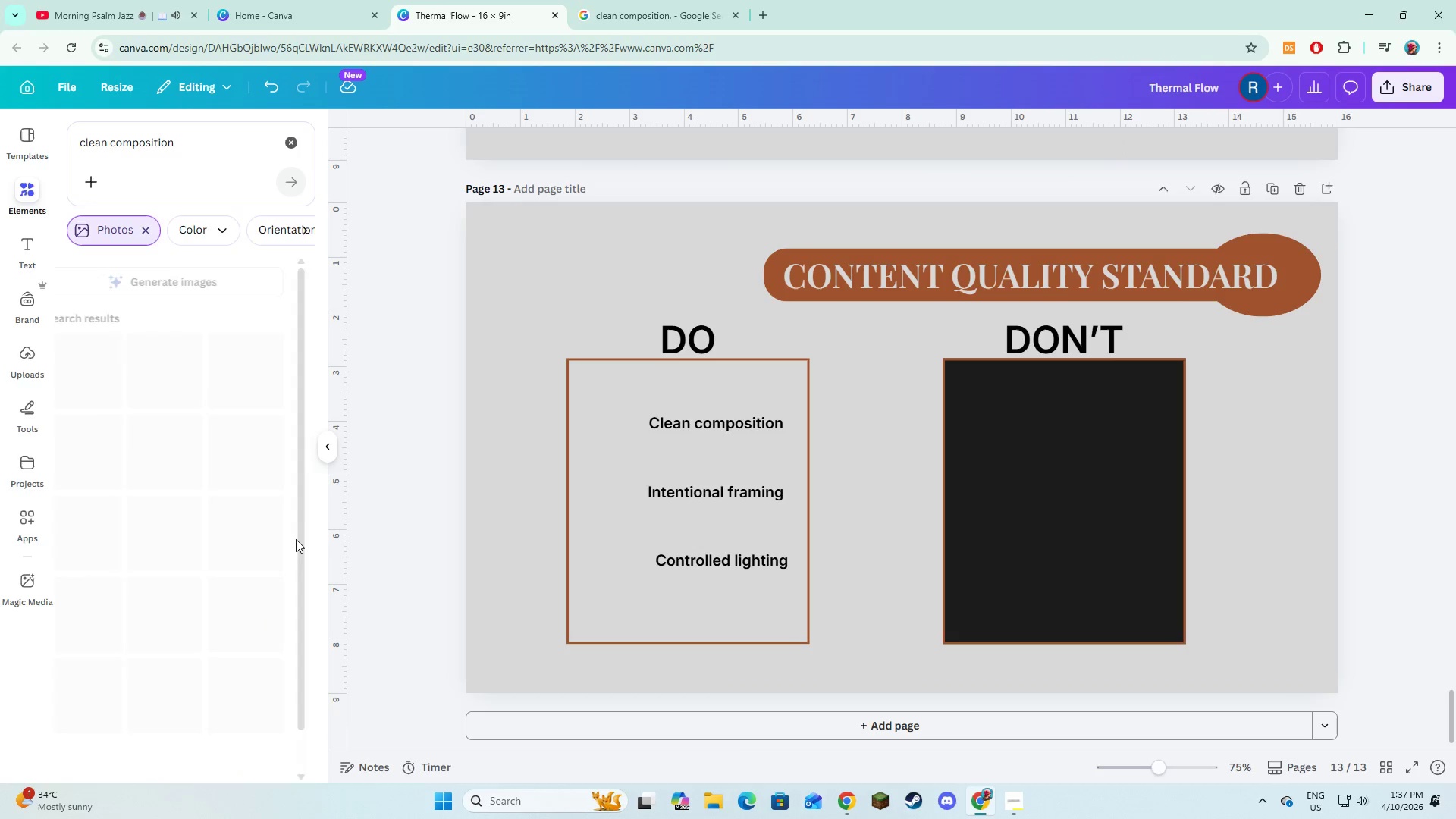 
mouse_move([303, 516])
 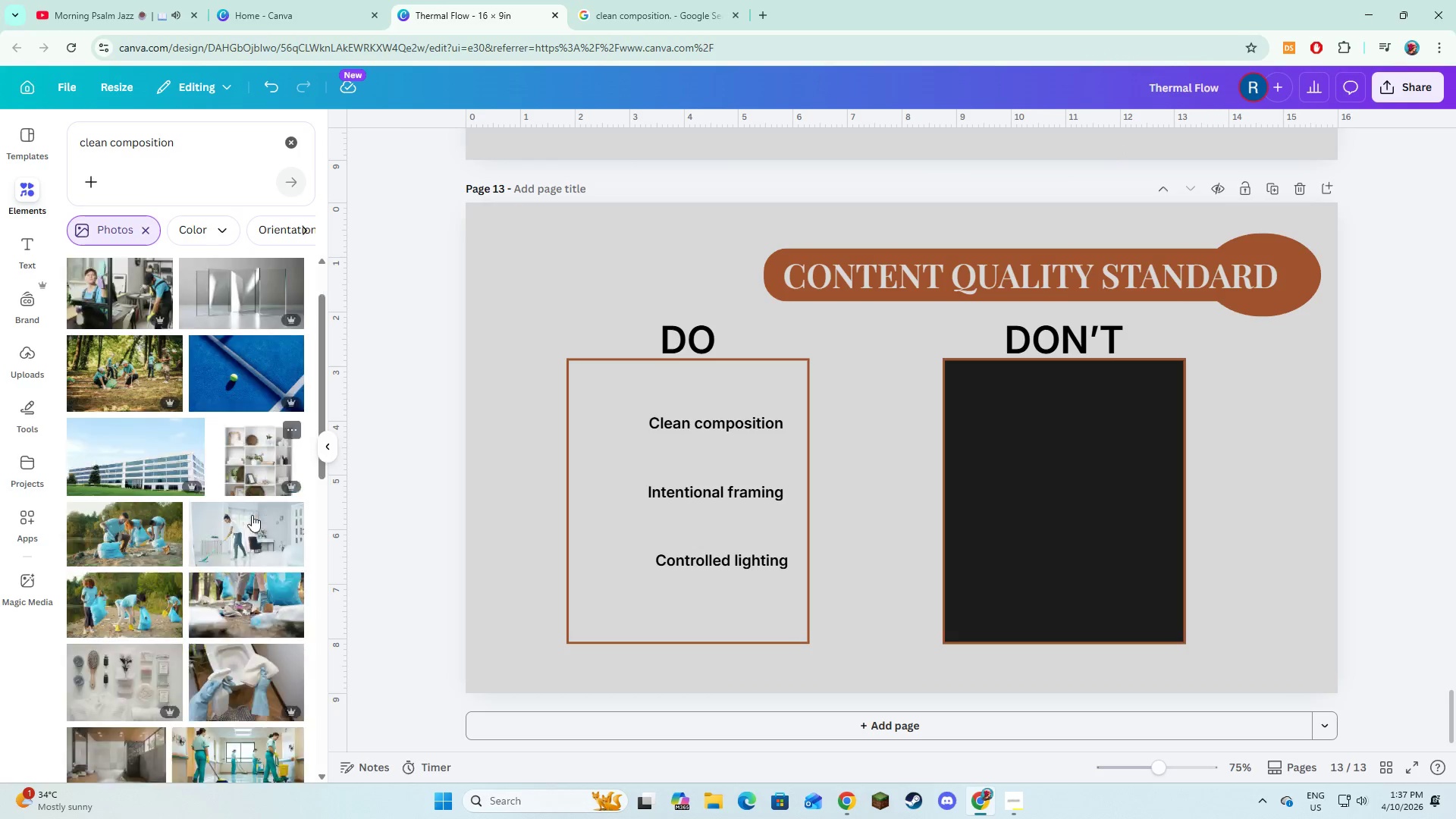 
scroll: coordinate [237, 567], scroll_direction: down, amount: 6.0
 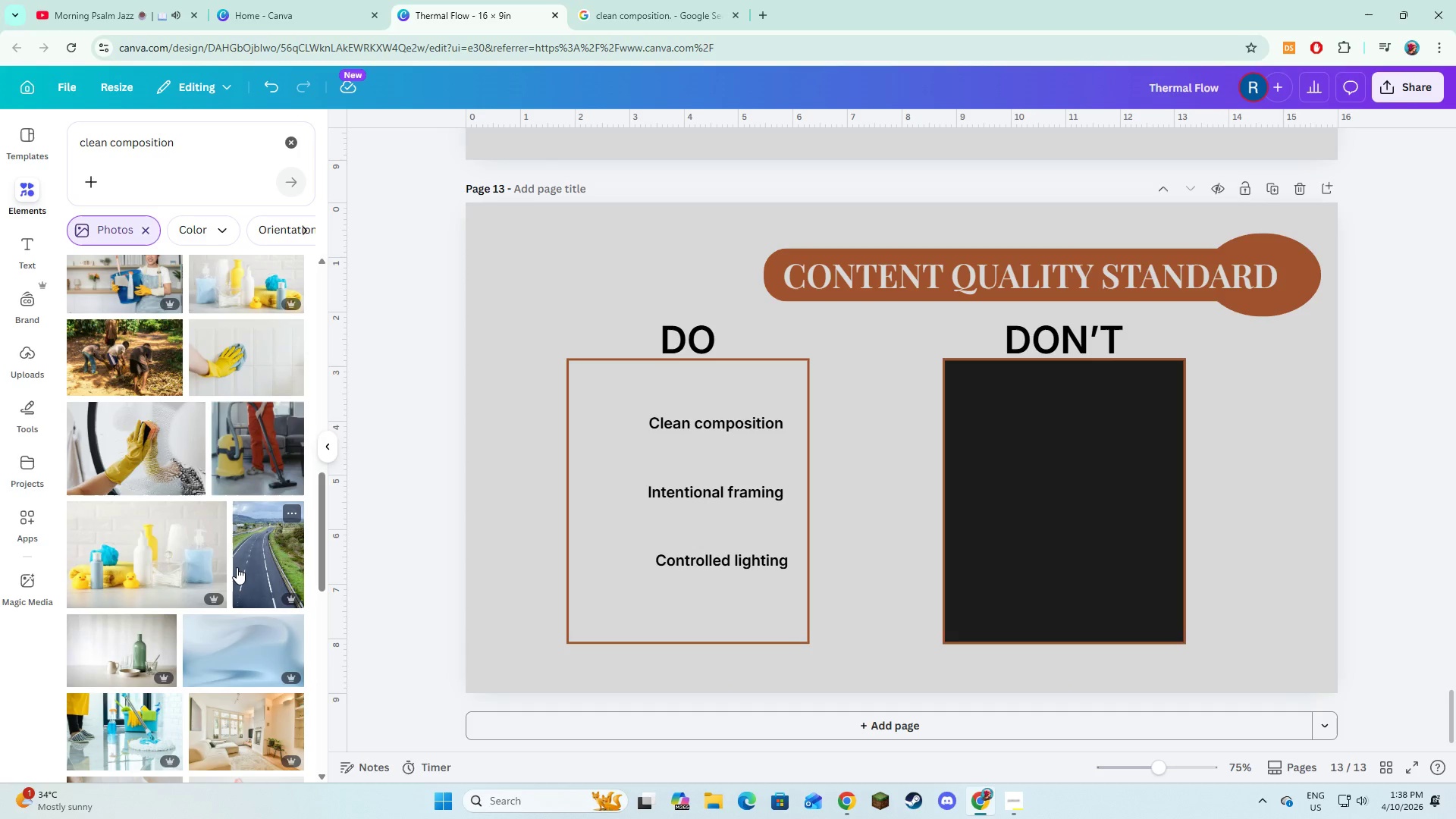 
scroll: coordinate [216, 523], scroll_direction: up, amount: 1.0
 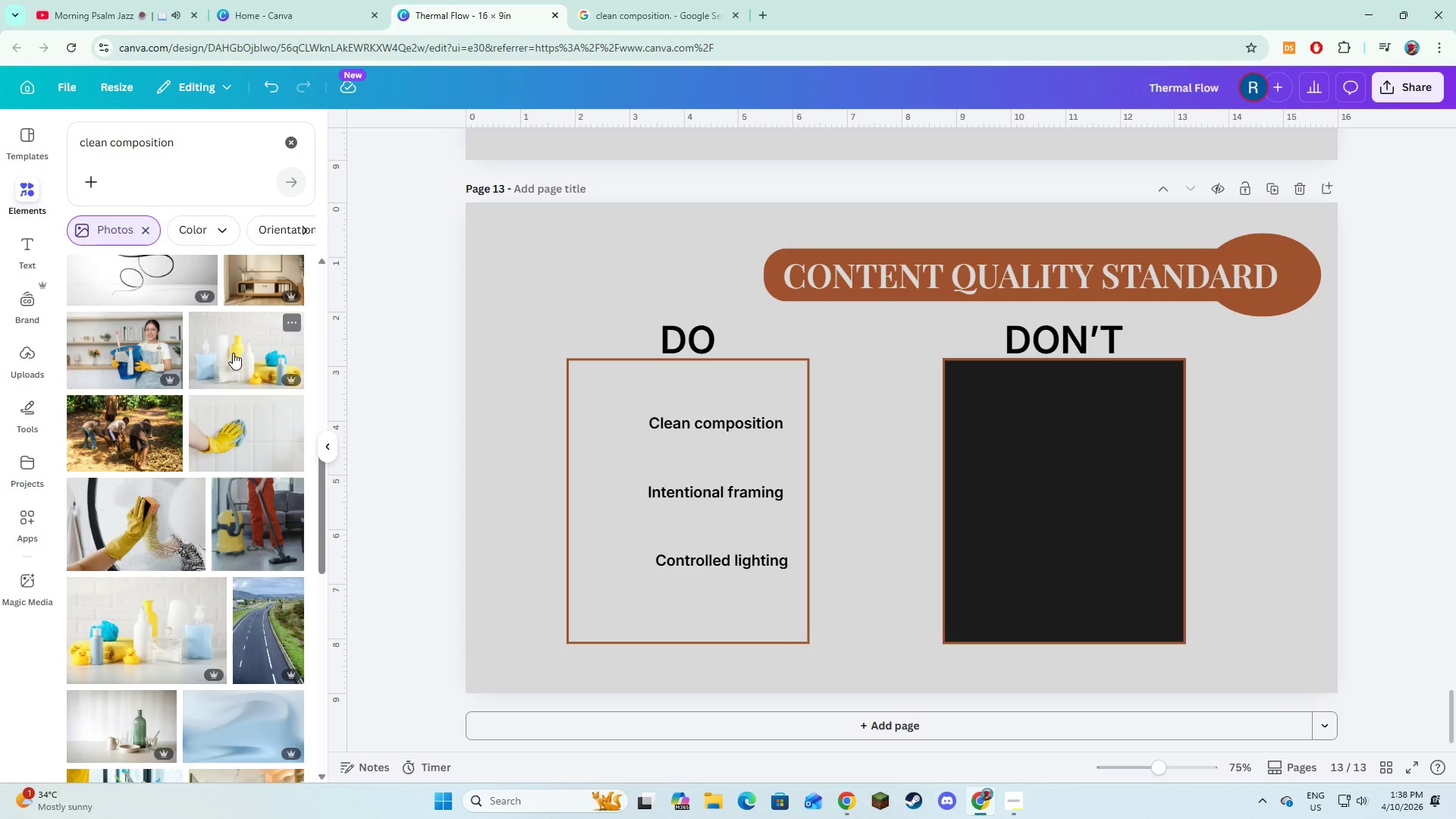 
left_click([233, 353])
 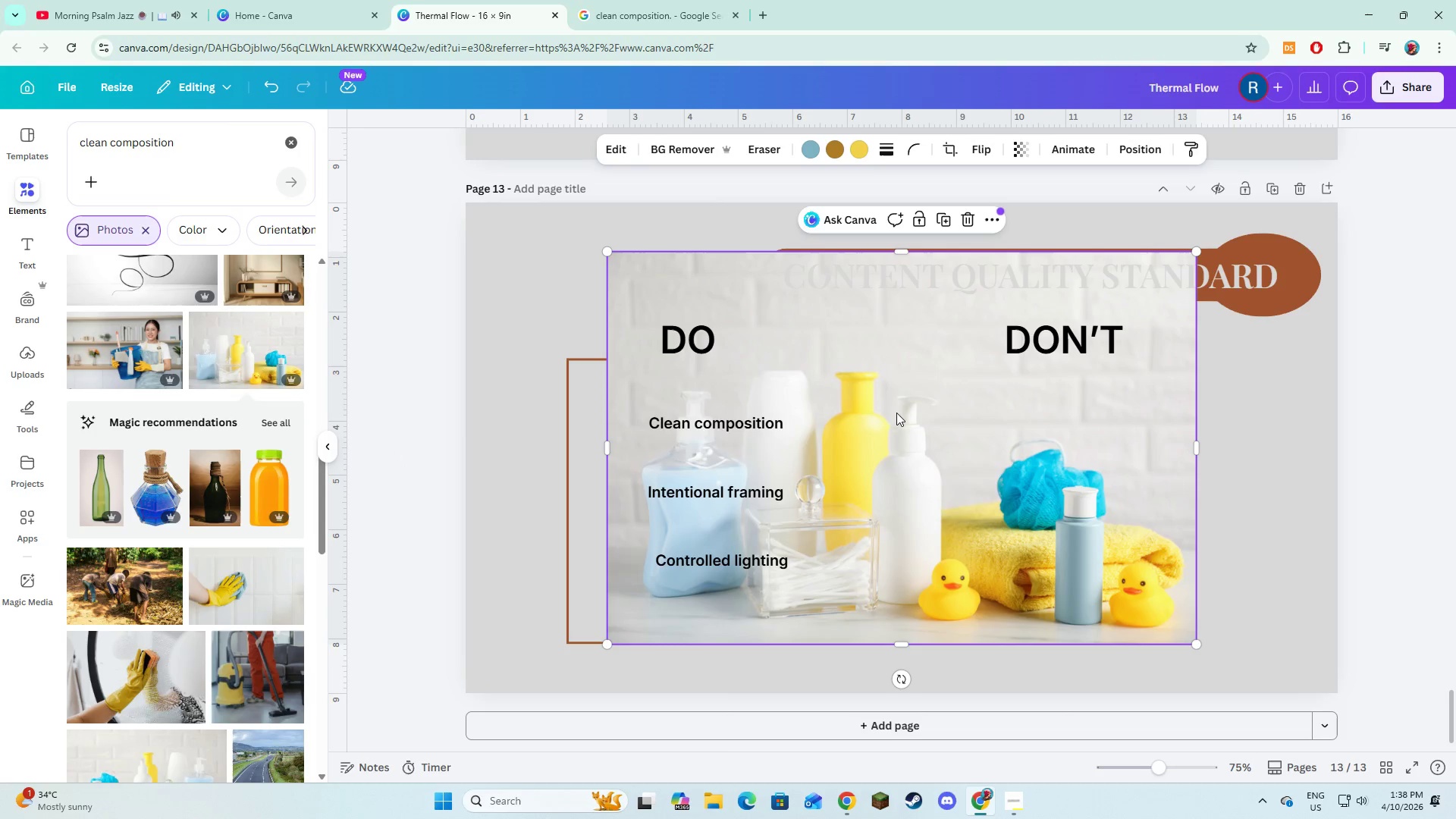 
left_click_drag(start_coordinate=[896, 413], to_coordinate=[1036, 414])
 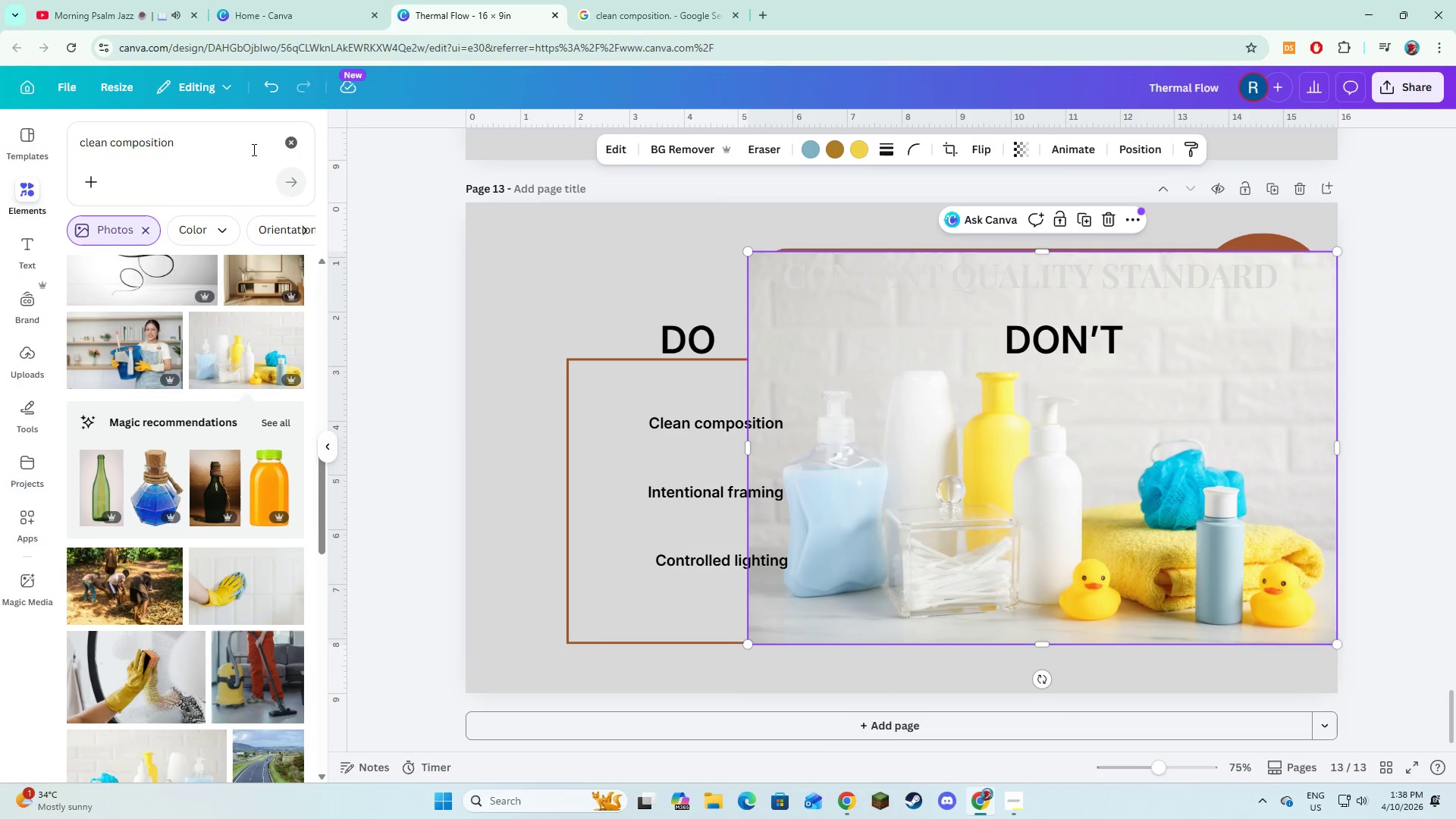 
left_click([275, 146])
 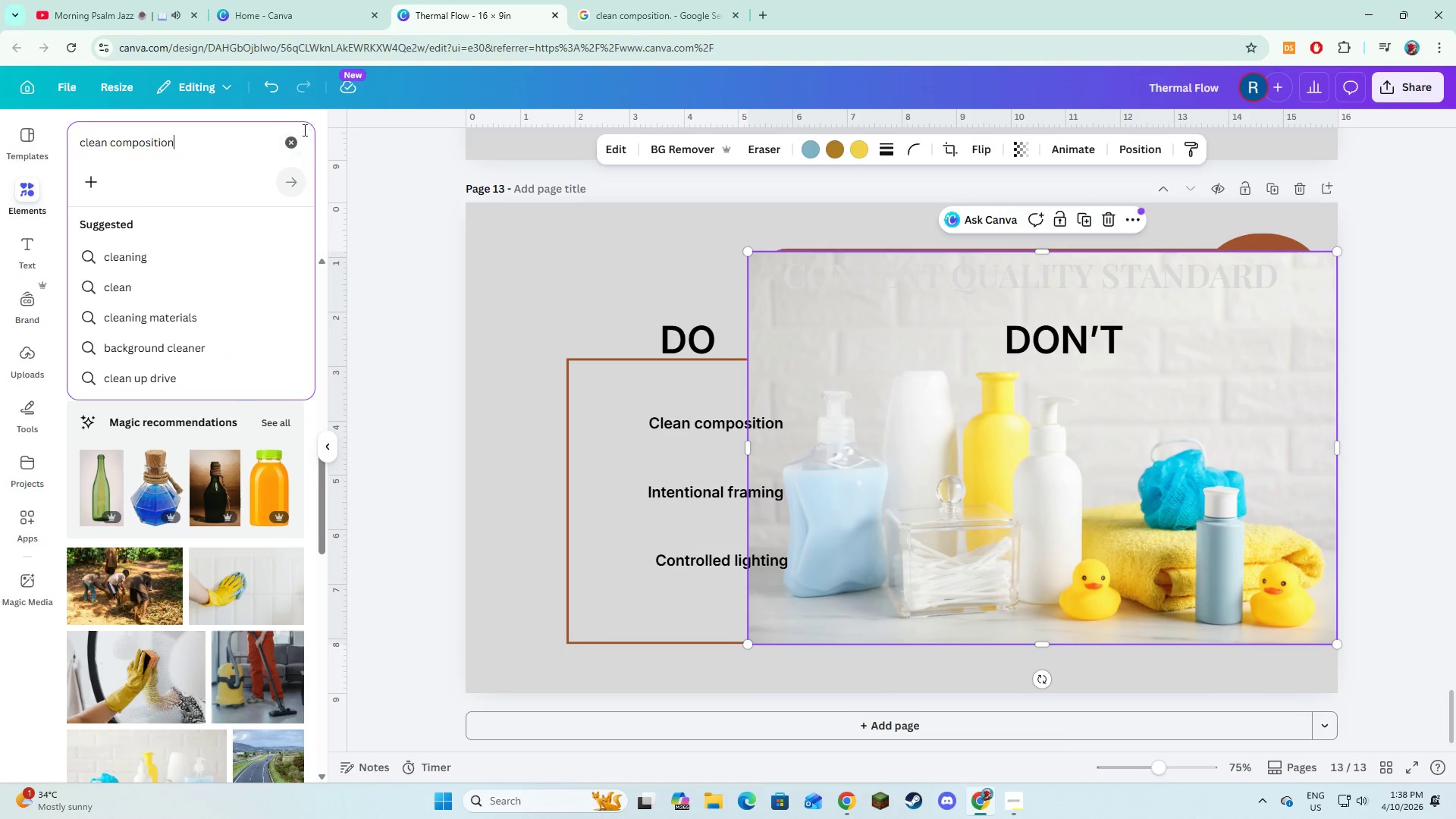 
left_click([301, 134])
 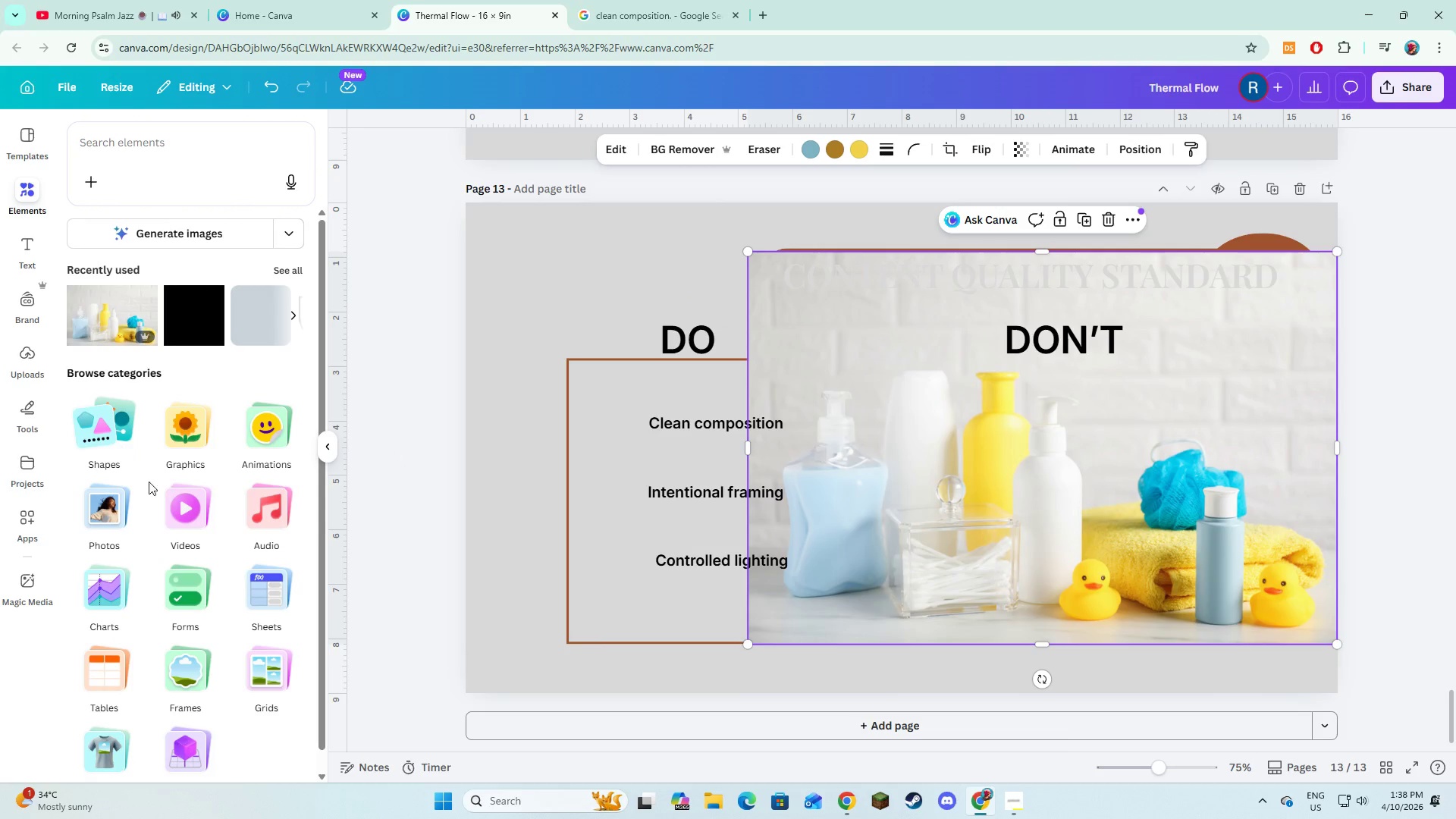 
left_click([196, 646])
 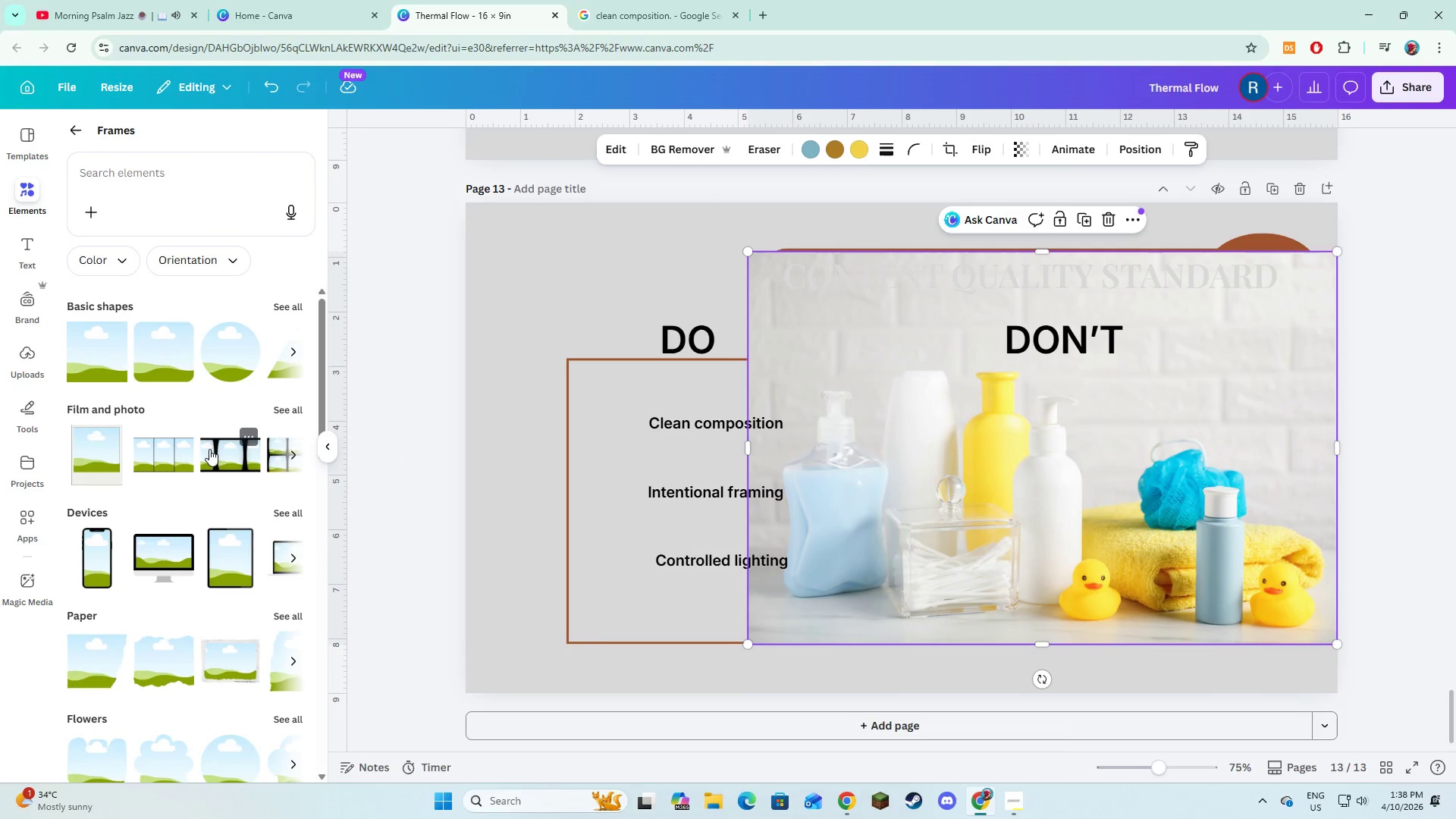 
left_click([169, 362])
 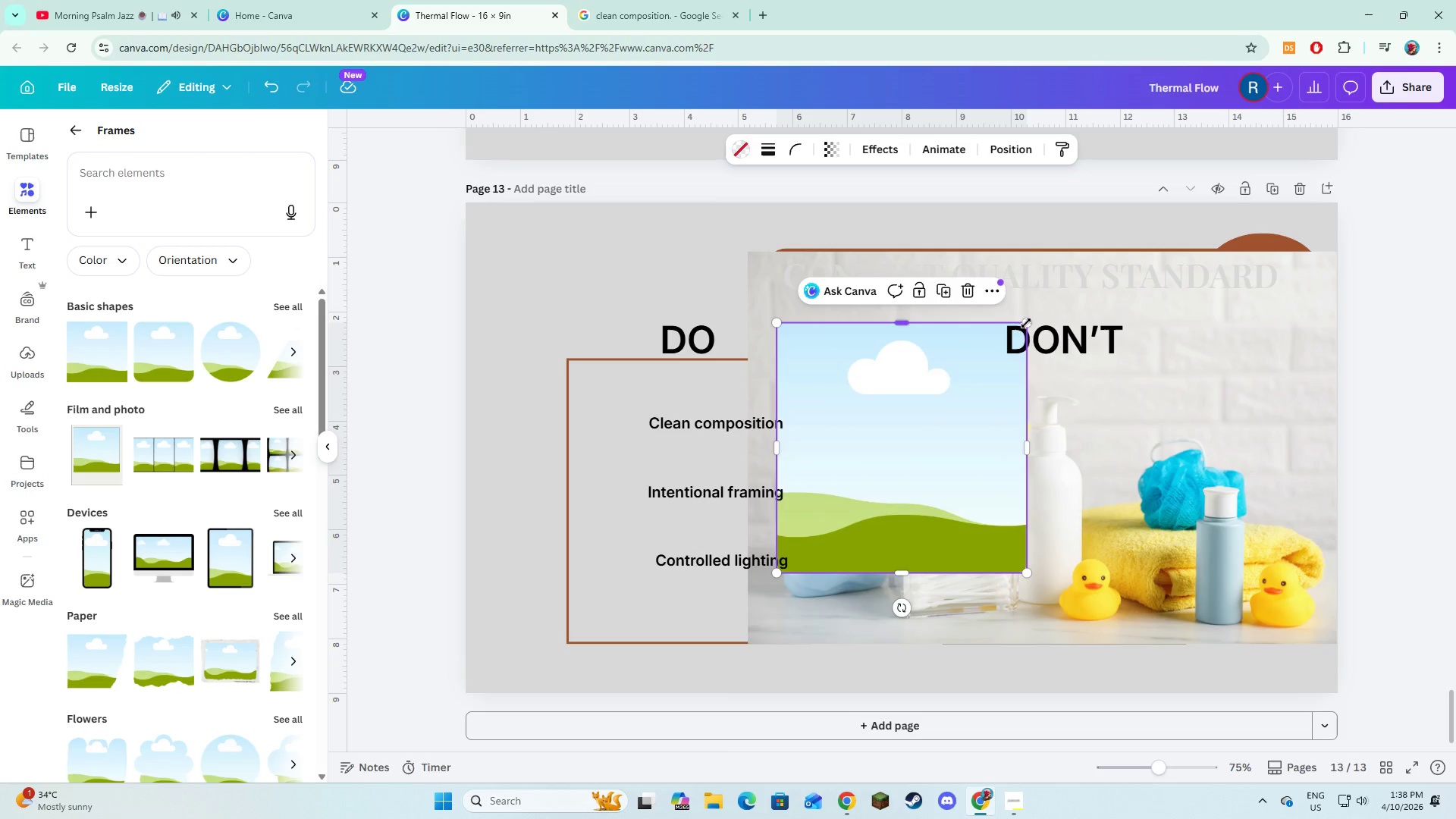 
left_click_drag(start_coordinate=[1027, 323], to_coordinate=[876, 468])
 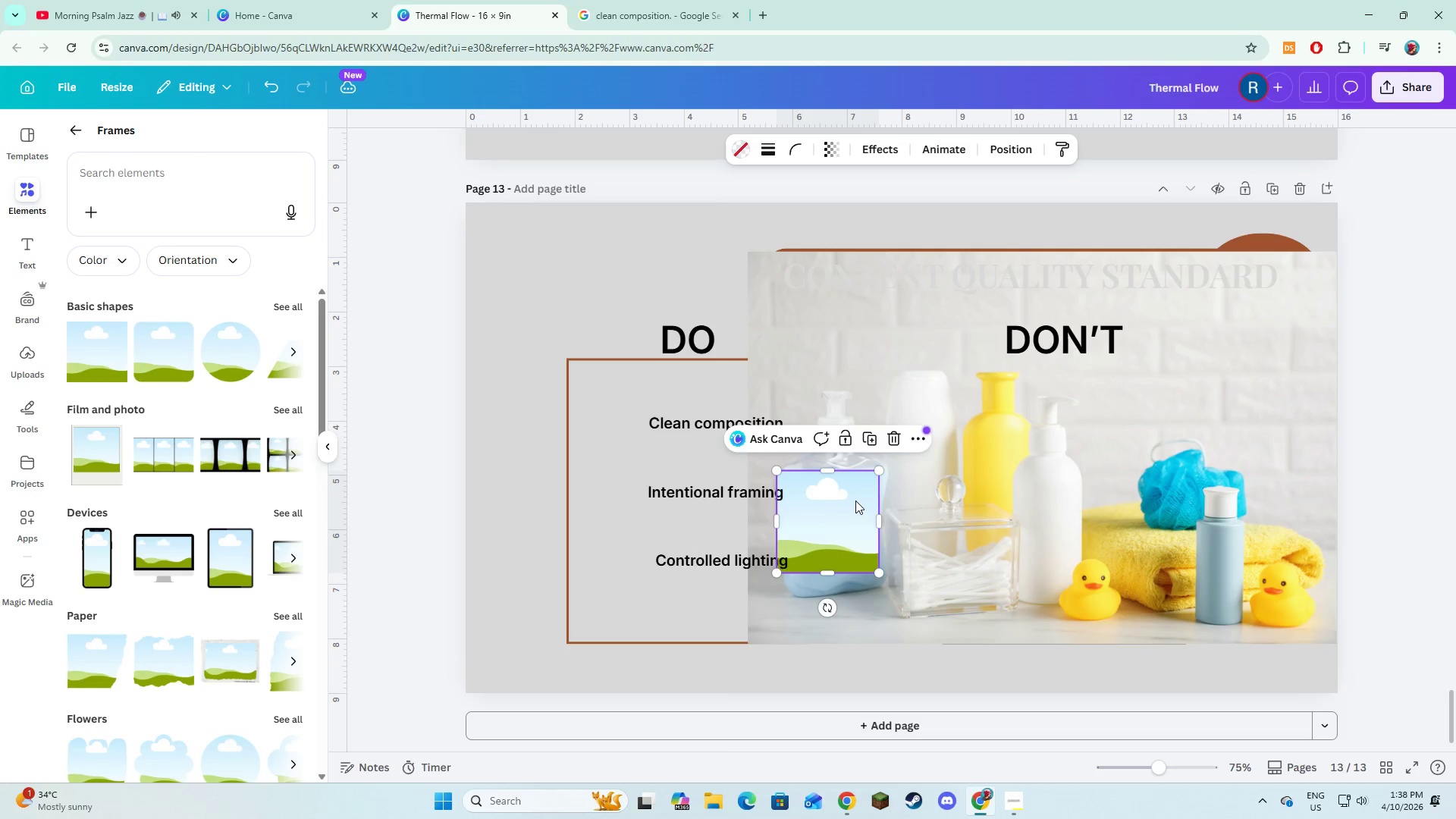 
left_click_drag(start_coordinate=[855, 500], to_coordinate=[645, 403])
 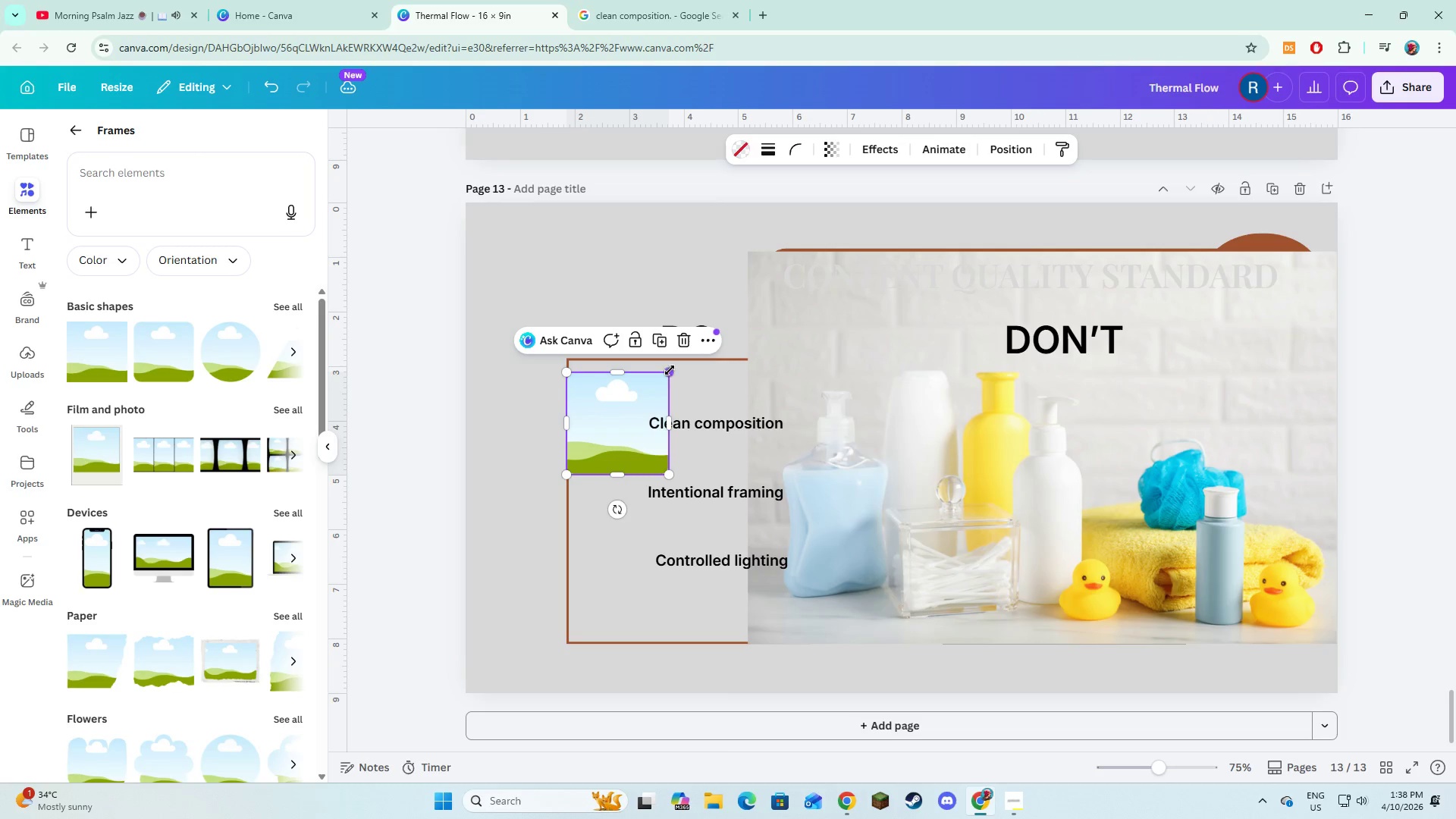 
left_click_drag(start_coordinate=[670, 370], to_coordinate=[638, 427])
 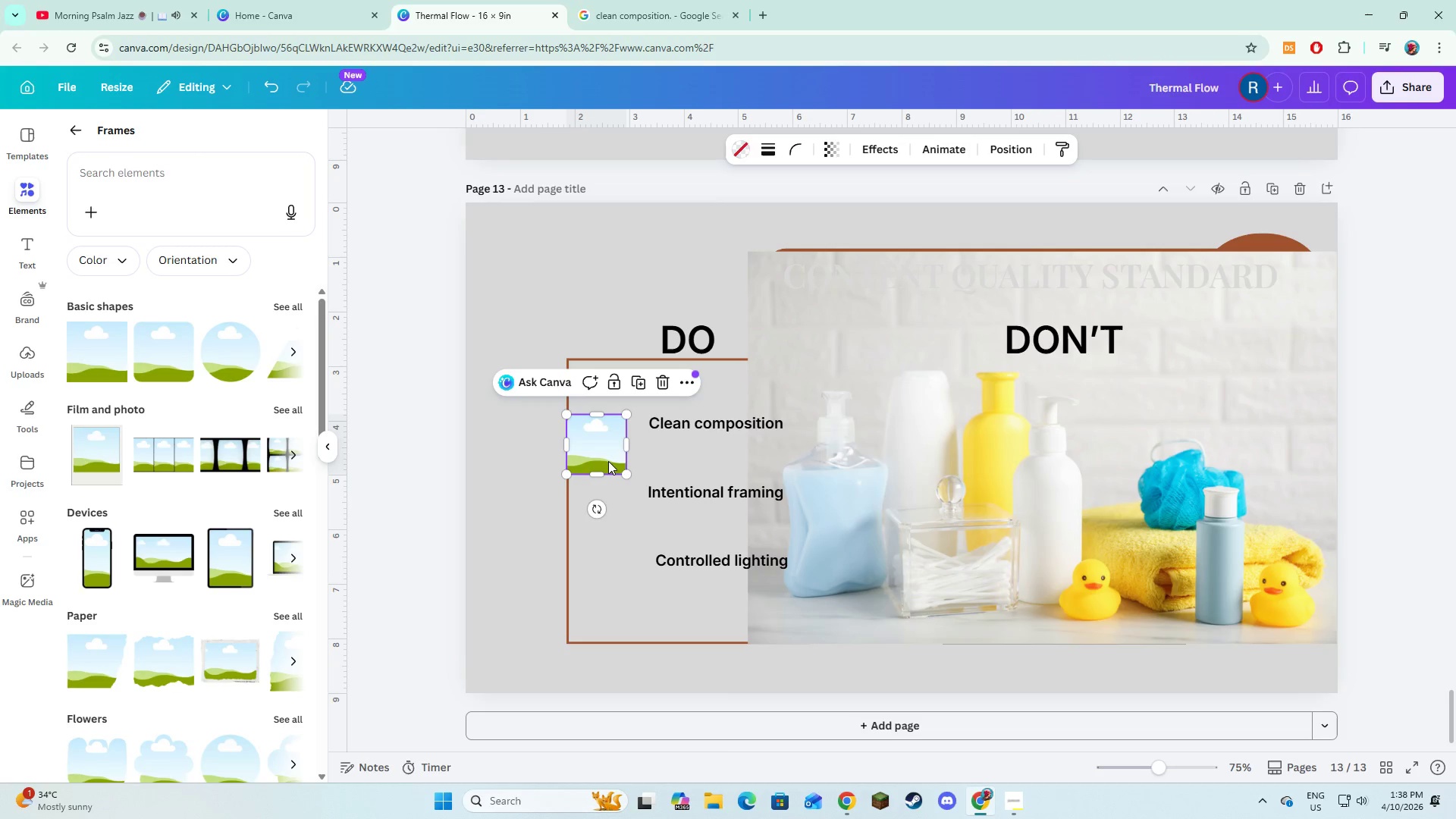 
left_click_drag(start_coordinate=[608, 461], to_coordinate=[617, 438])
 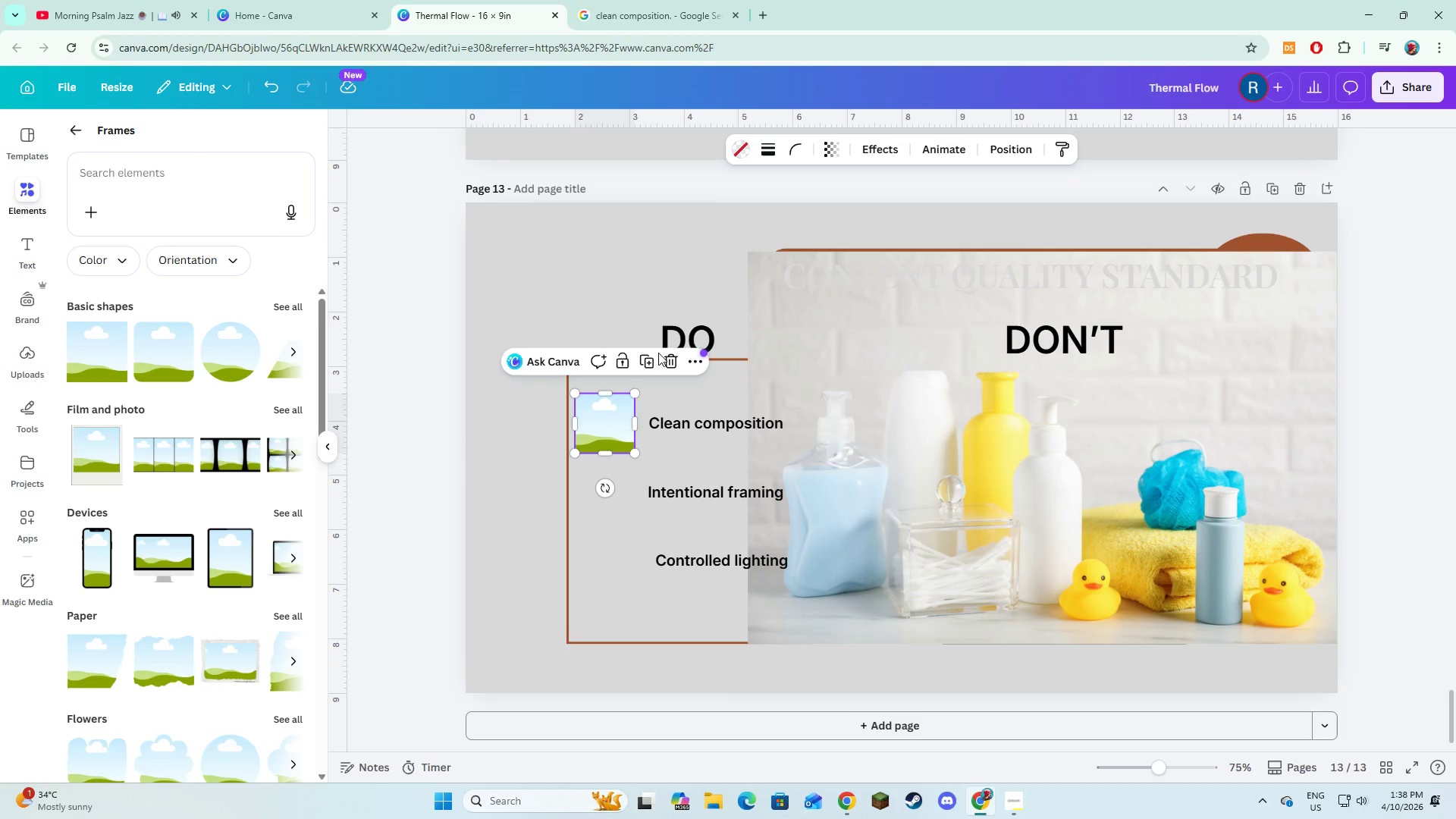 
left_click([655, 357])
 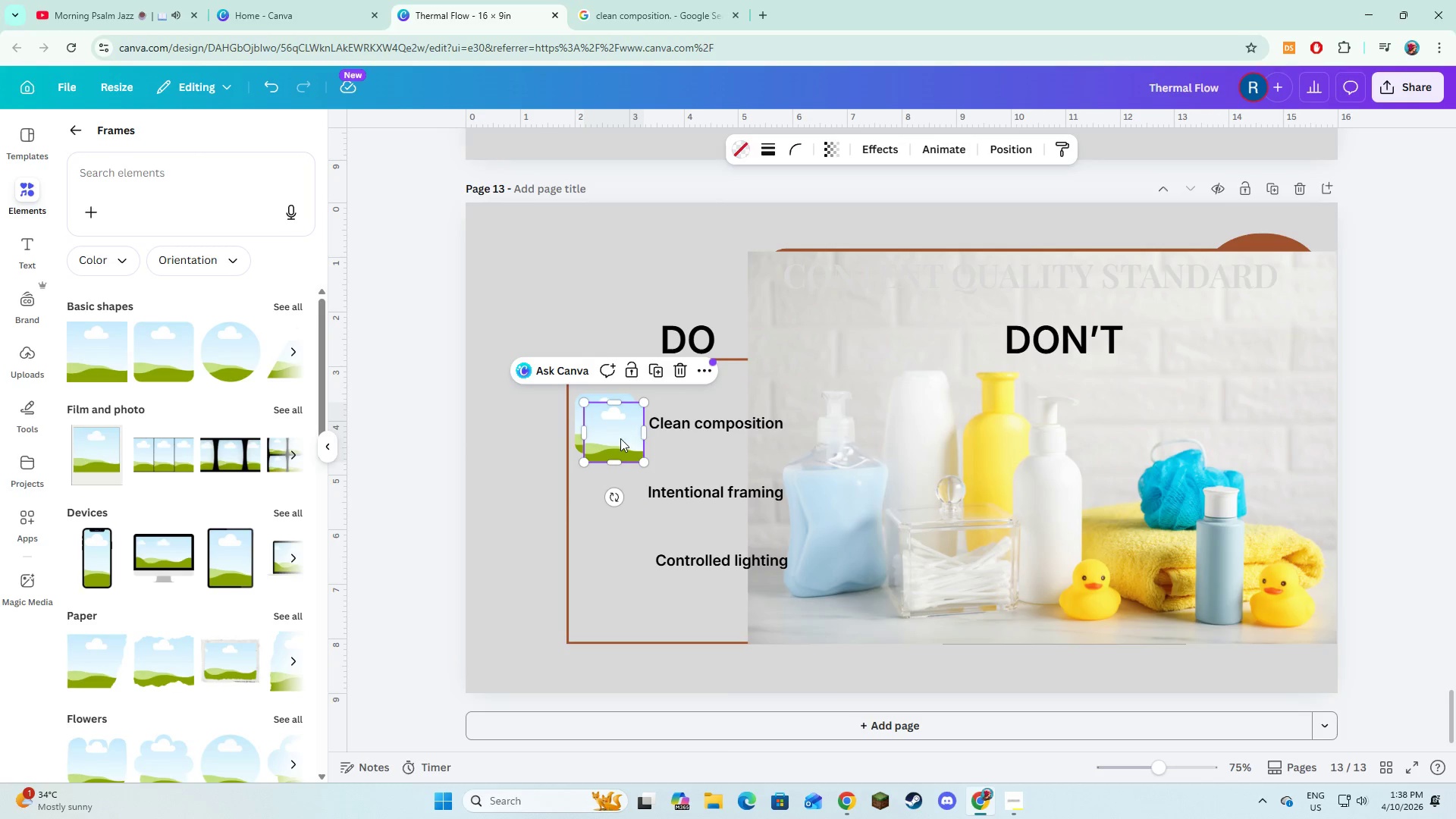 
left_click_drag(start_coordinate=[620, 438], to_coordinate=[611, 503])
 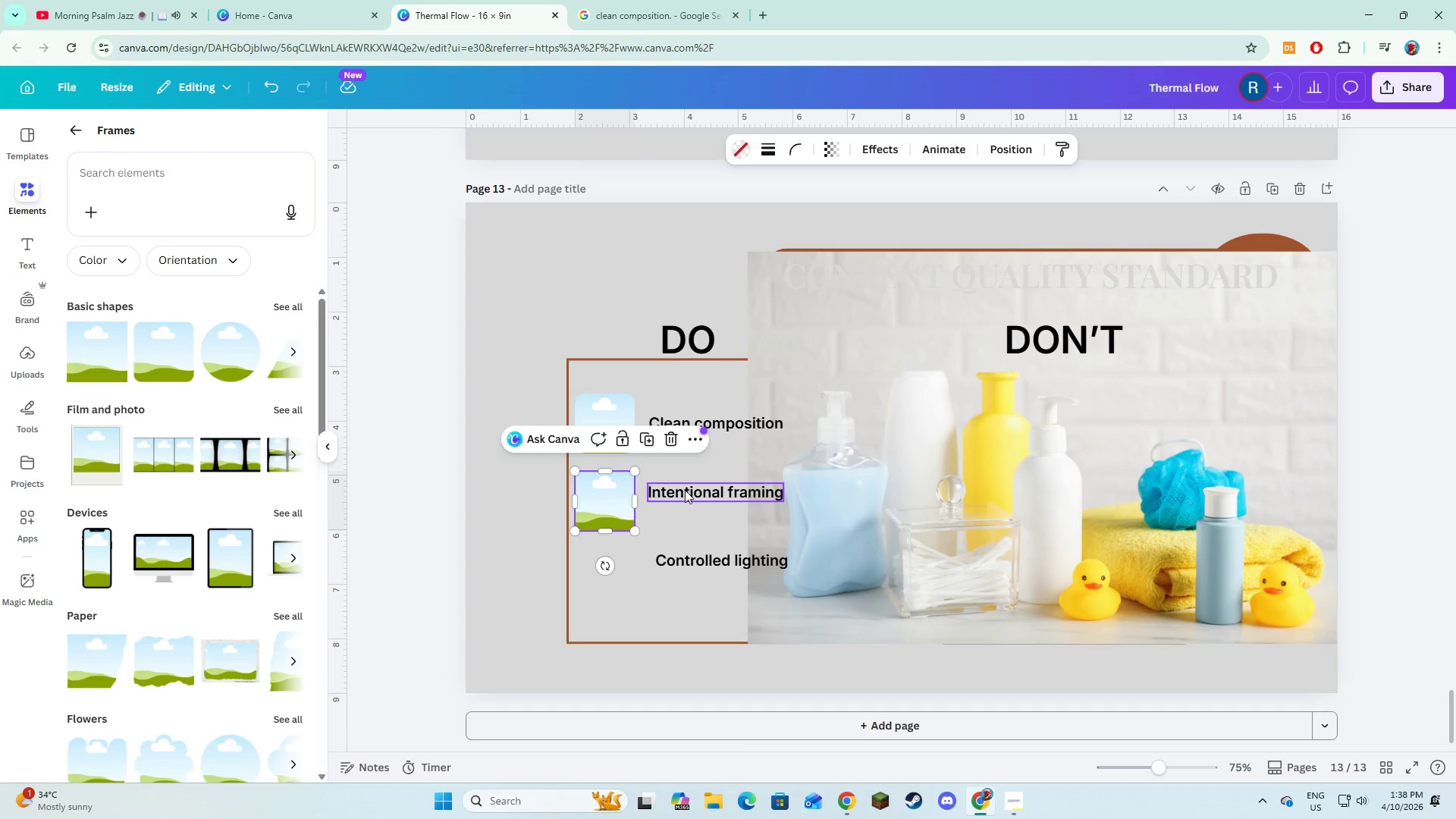 
left_click_drag(start_coordinate=[686, 492], to_coordinate=[686, 502])
 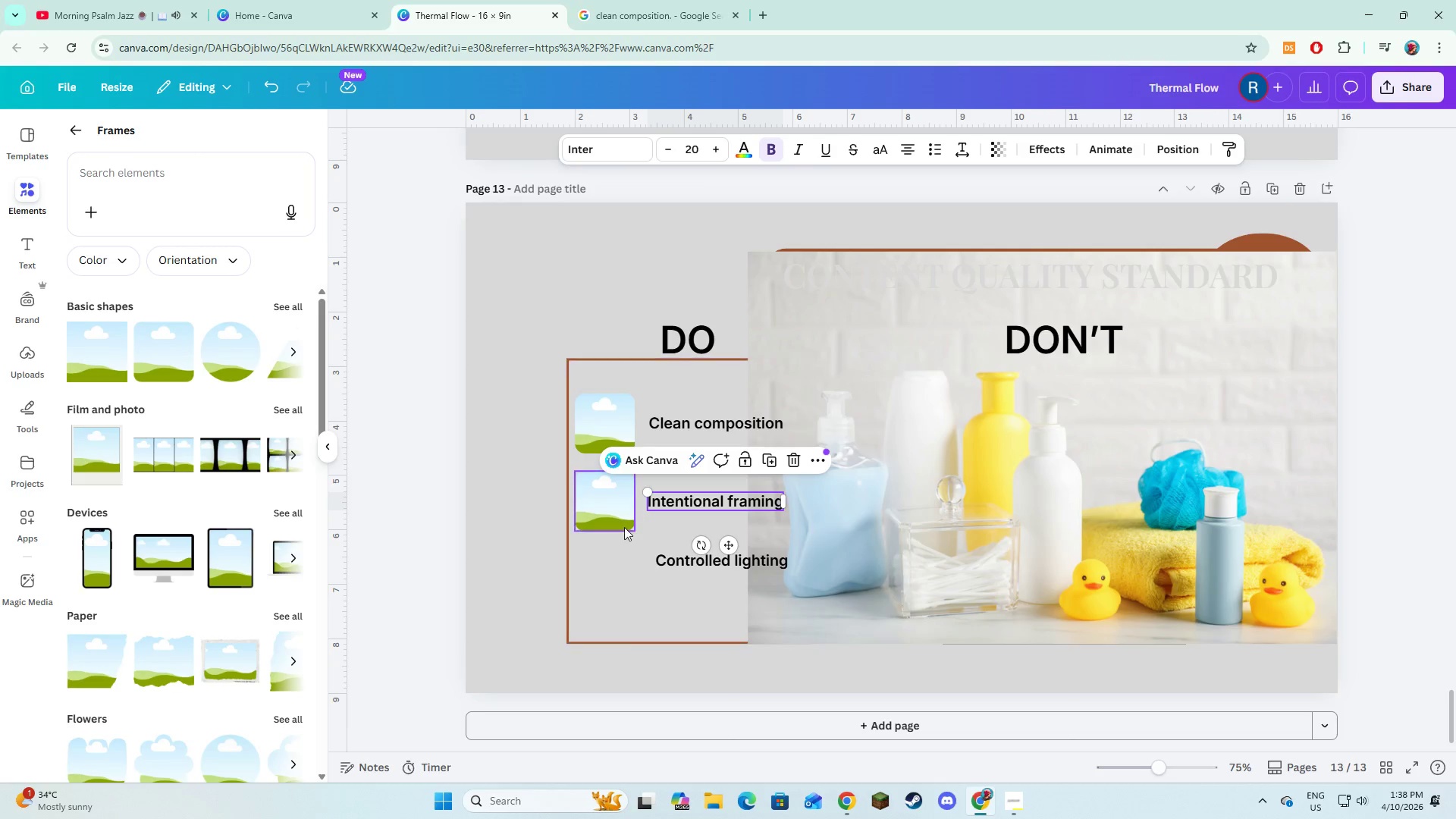 
left_click([624, 522])
 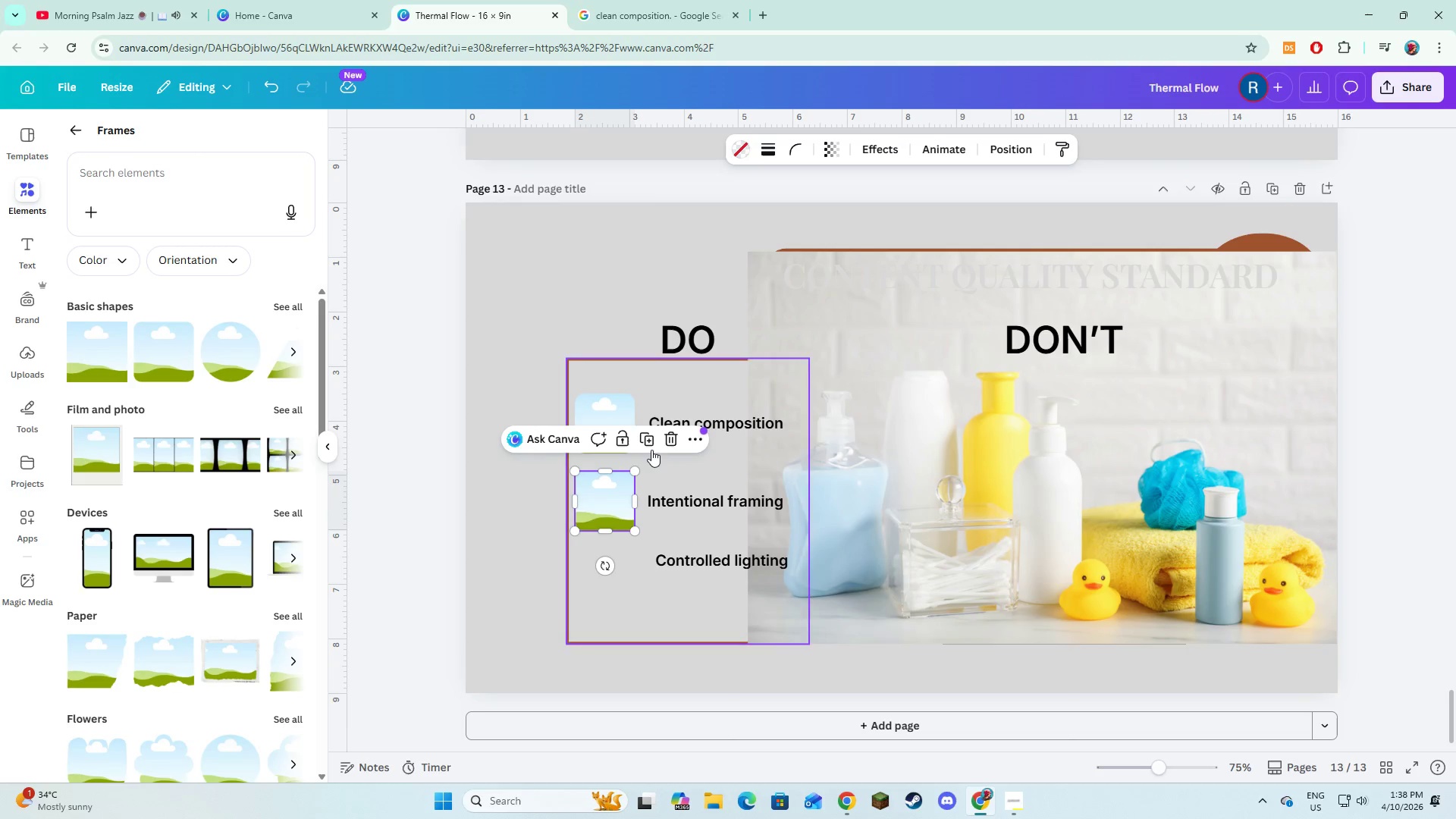 
left_click([651, 448])
 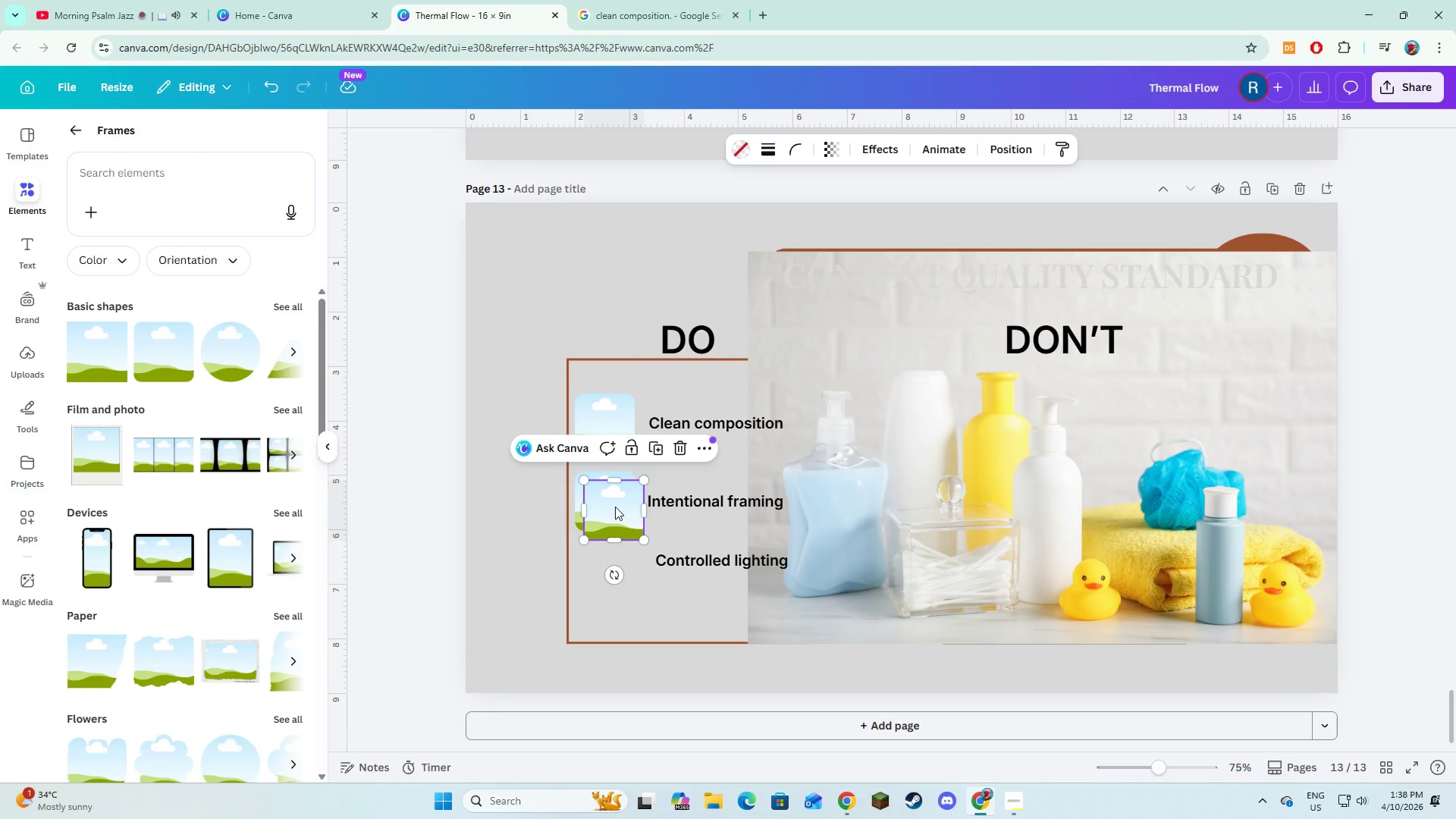 
left_click_drag(start_coordinate=[612, 513], to_coordinate=[606, 583])
 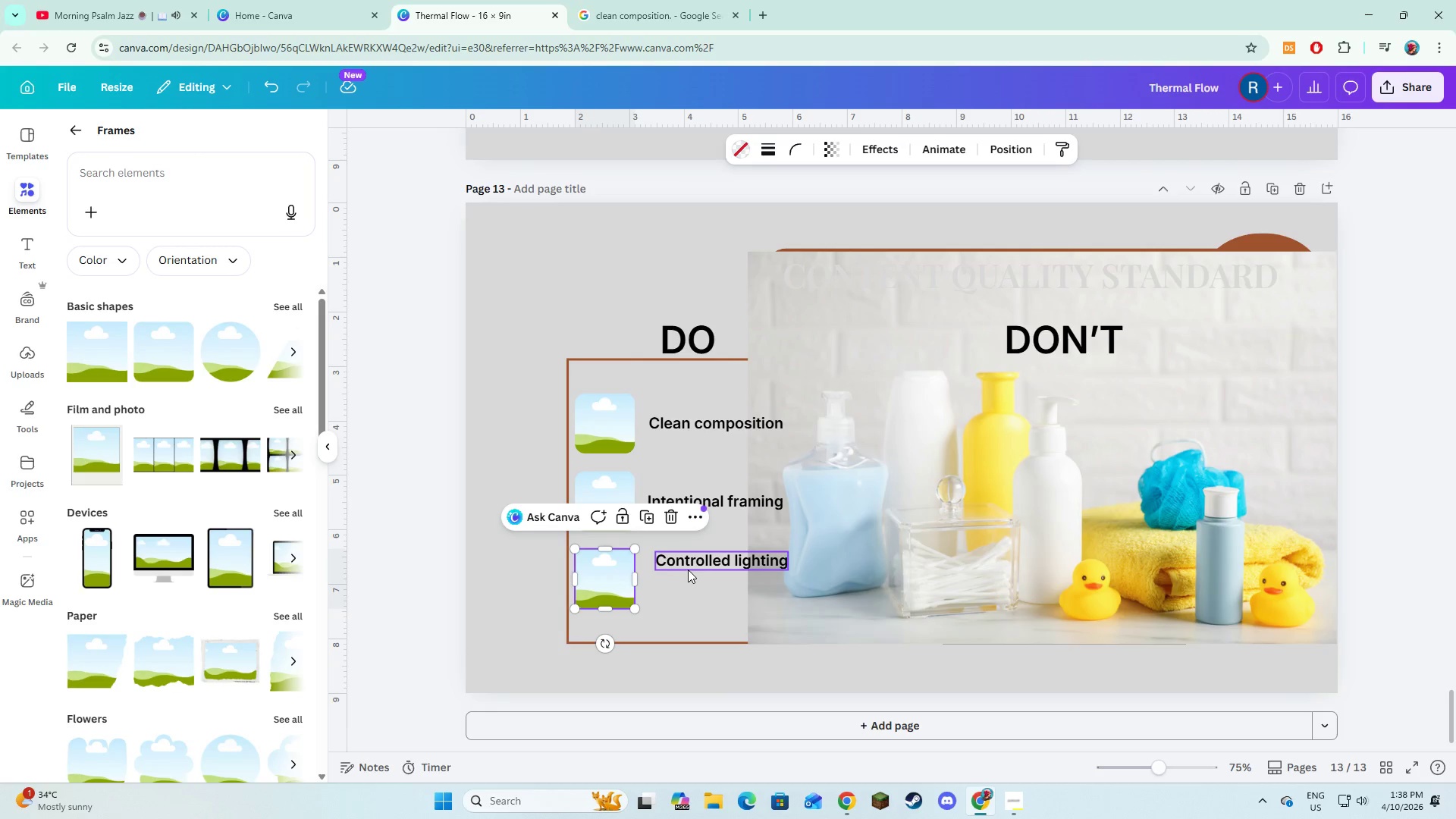 
left_click([688, 570])
 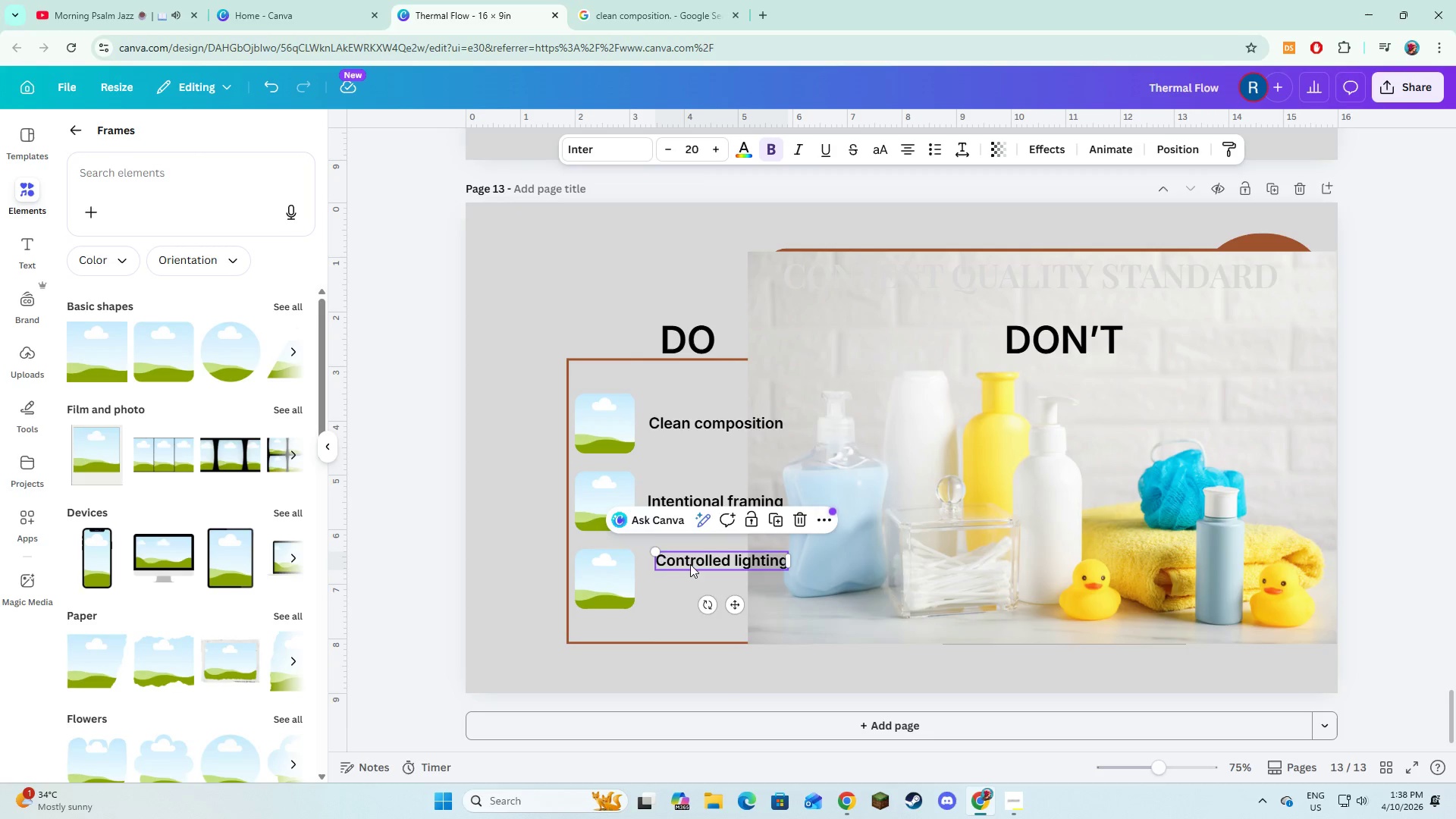 
left_click_drag(start_coordinate=[689, 564], to_coordinate=[682, 585])
 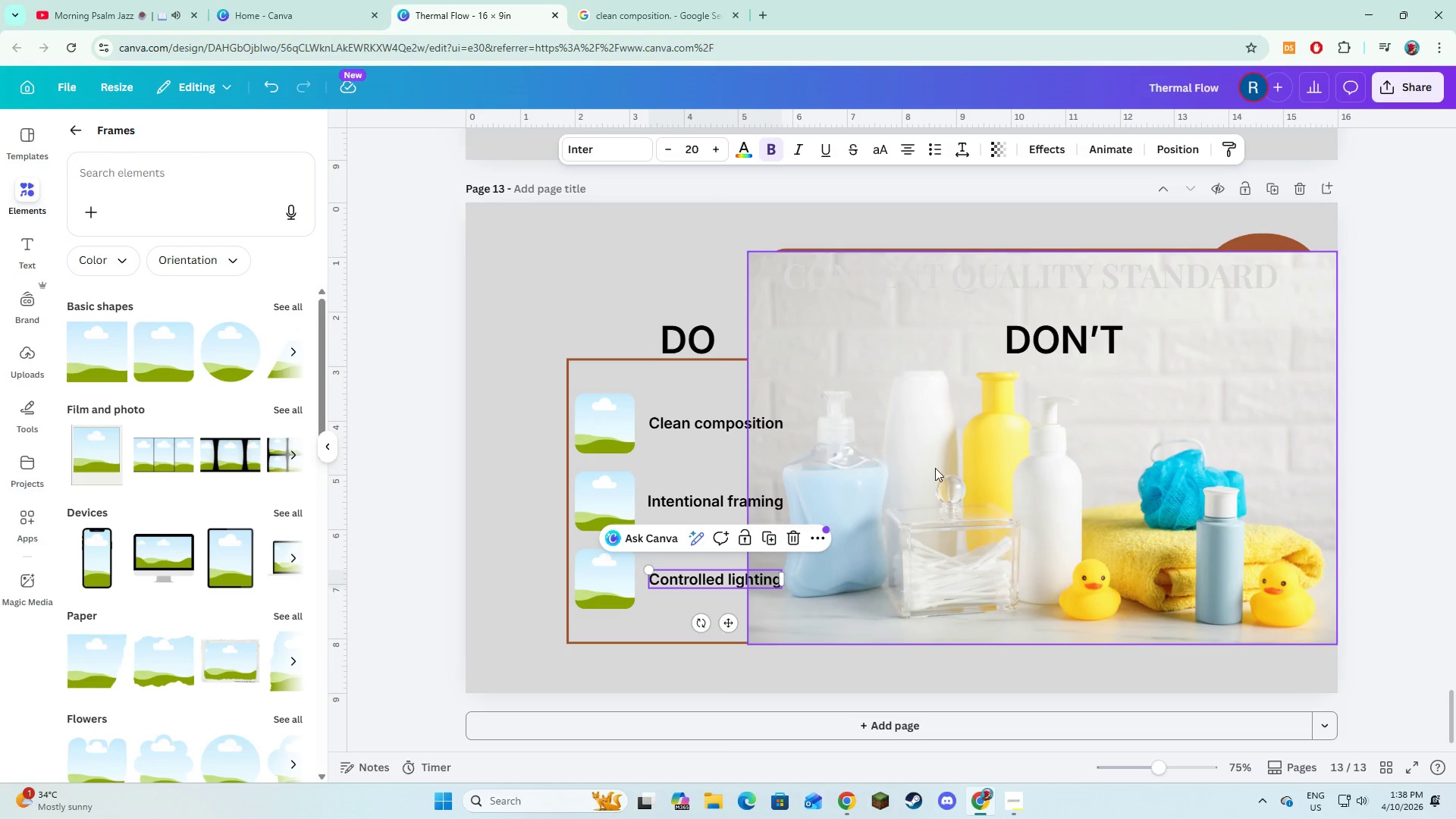 
left_click_drag(start_coordinate=[937, 468], to_coordinate=[617, 435])
 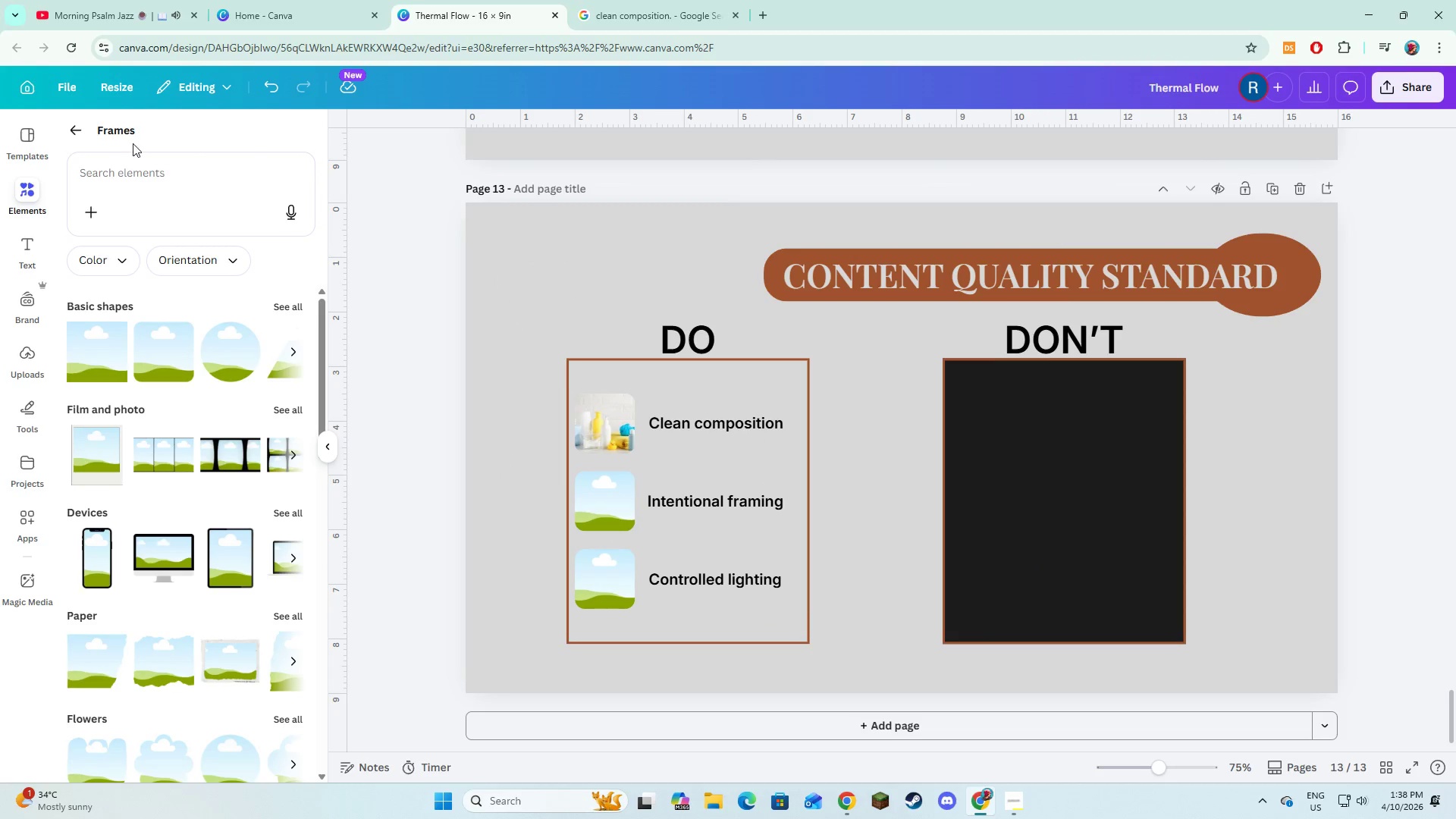 
left_click([79, 132])
 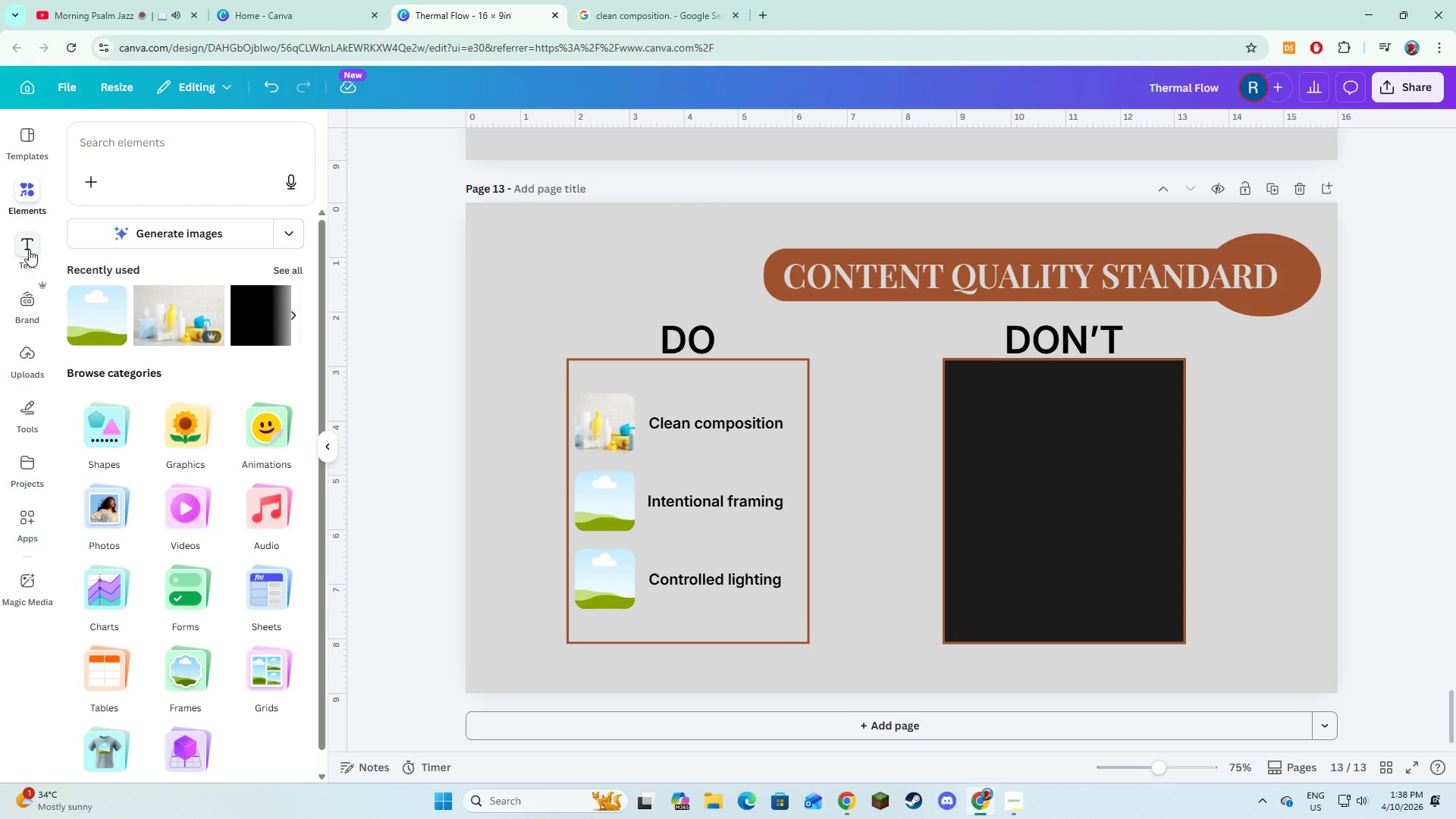 
left_click([93, 156])
 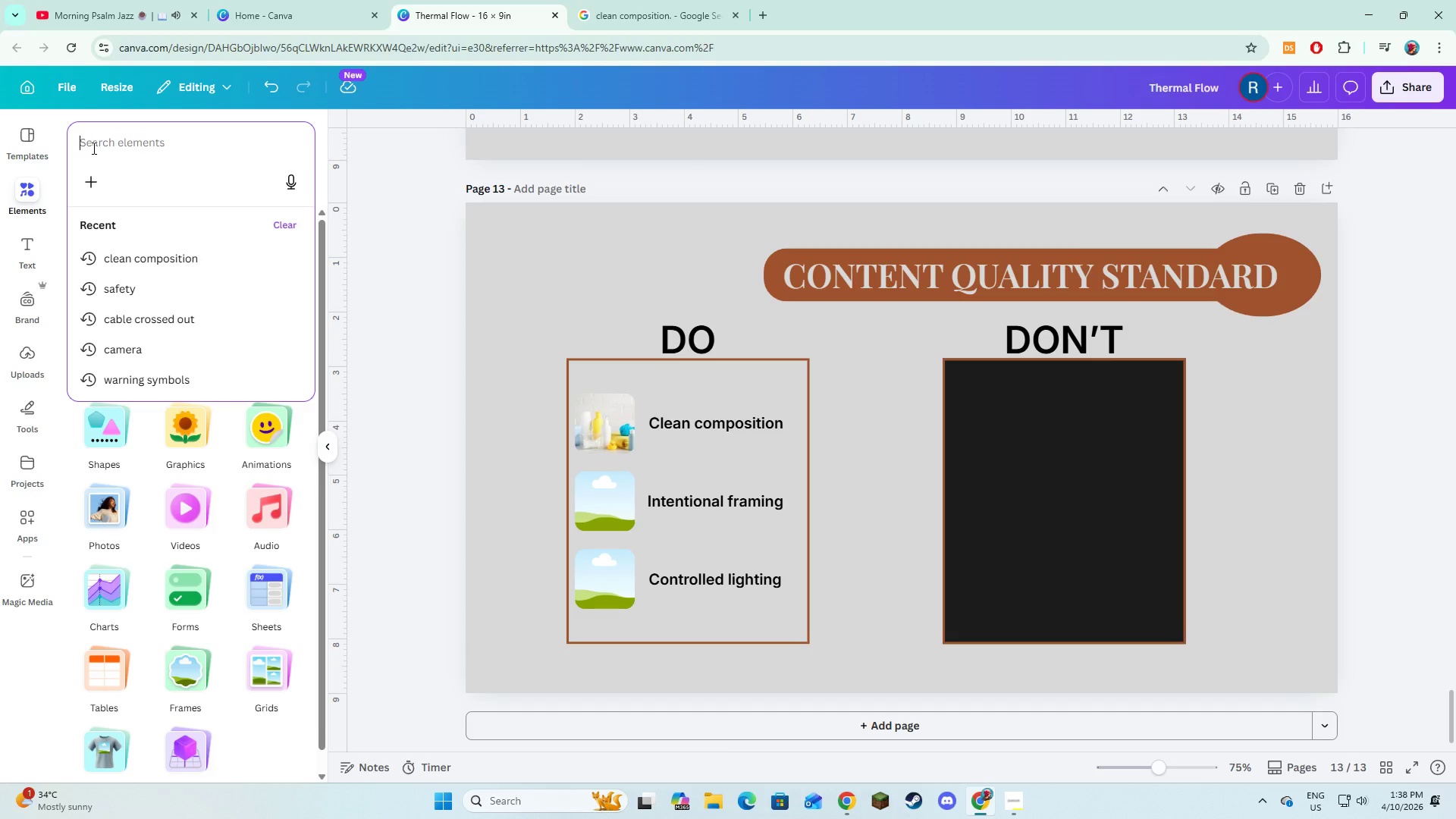 
type(intentional framing)
 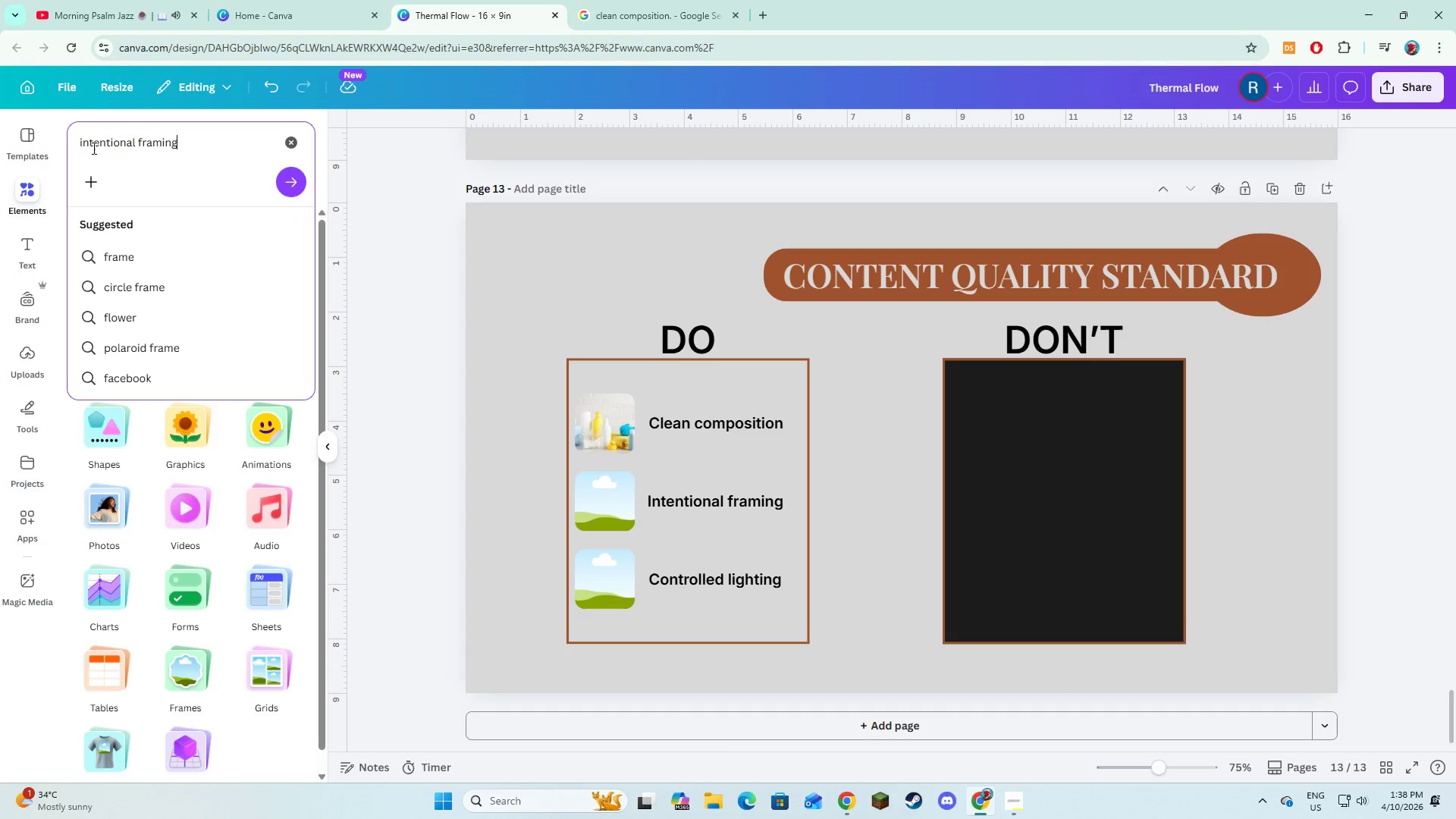 
key(Enter)
 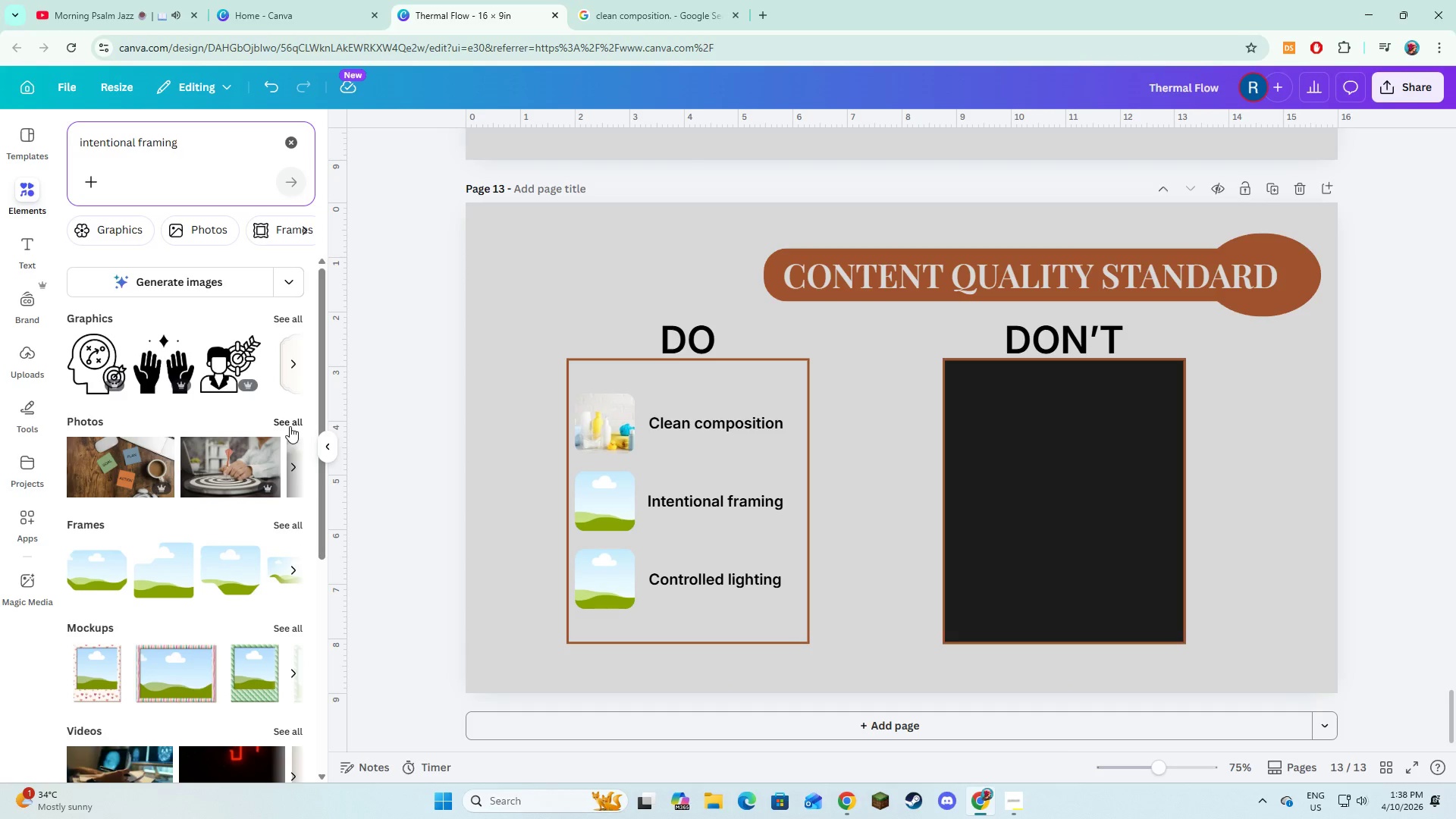 
left_click_drag(start_coordinate=[220, 145], to_coordinate=[78, 116])
 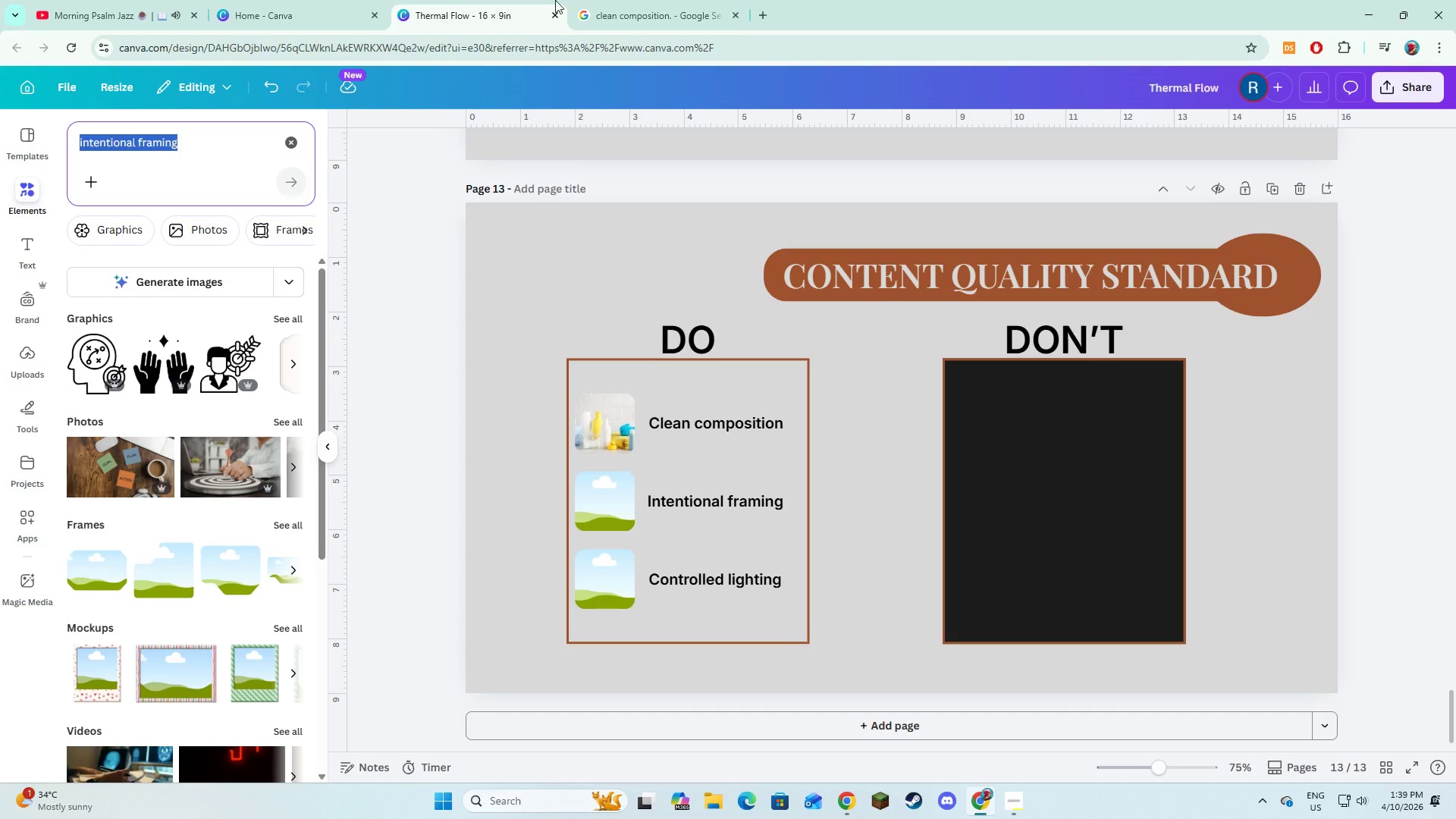 
key(Control+C)
 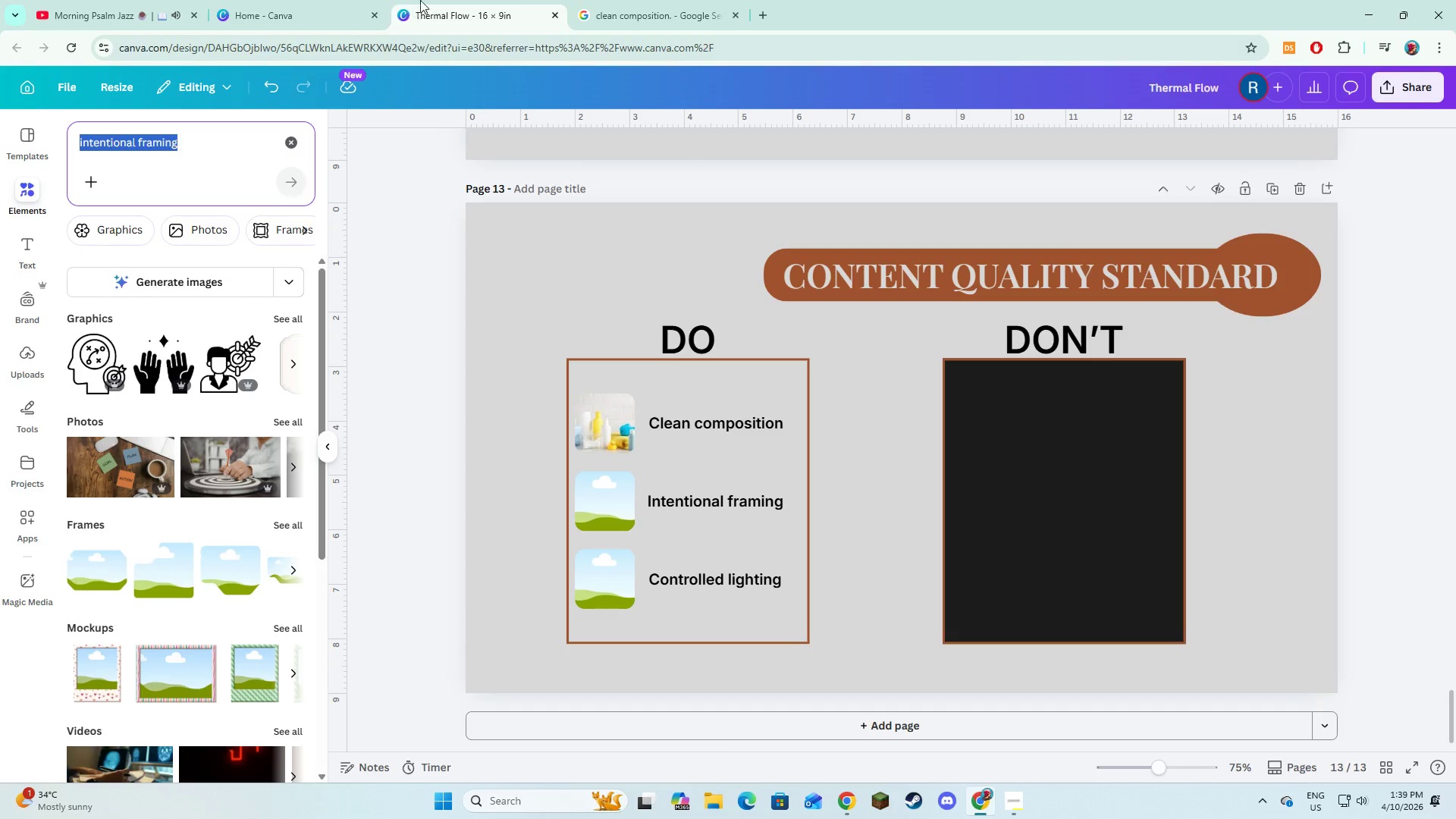 
key(Control+C)
 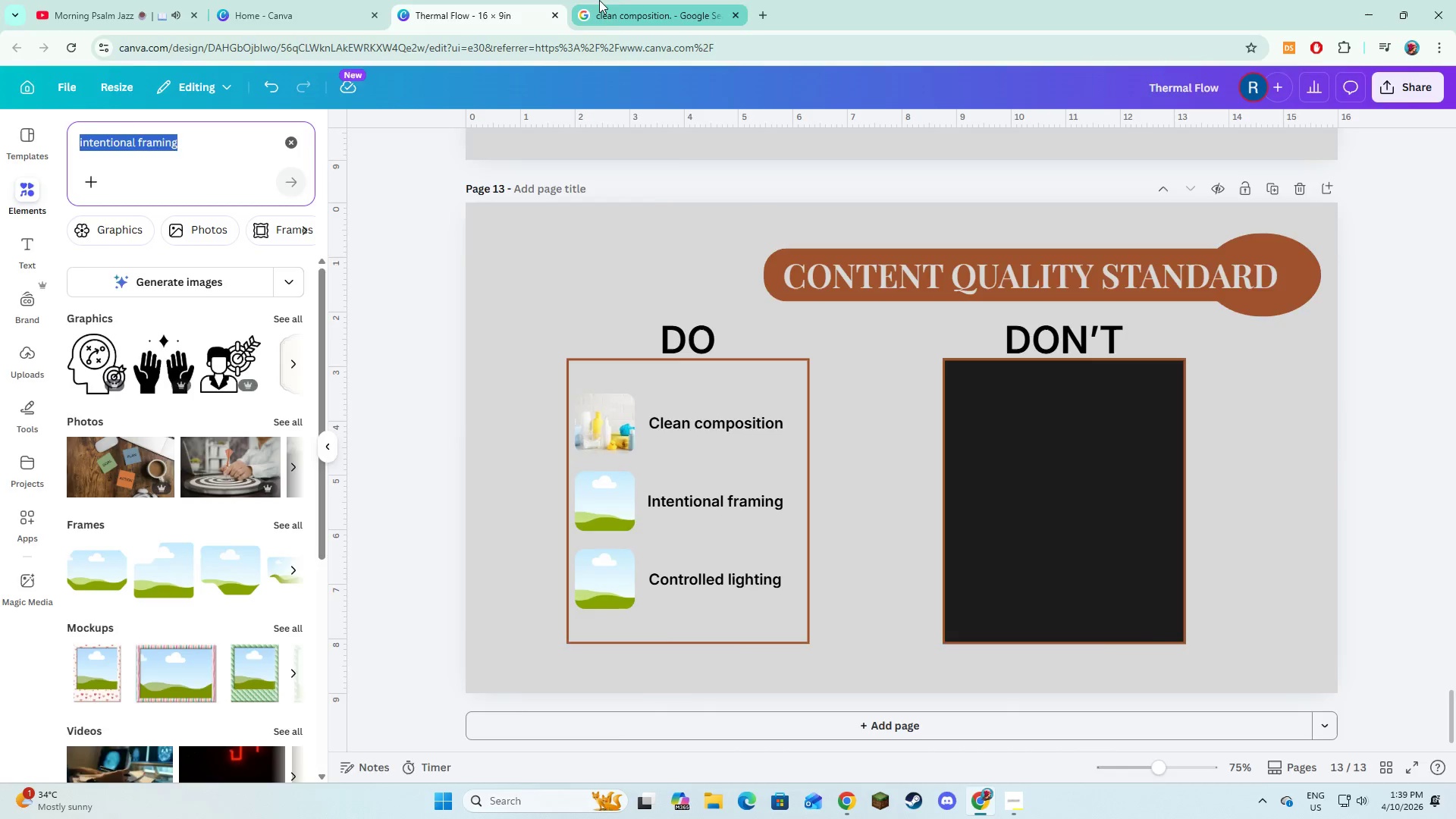 
left_click([599, 0])
 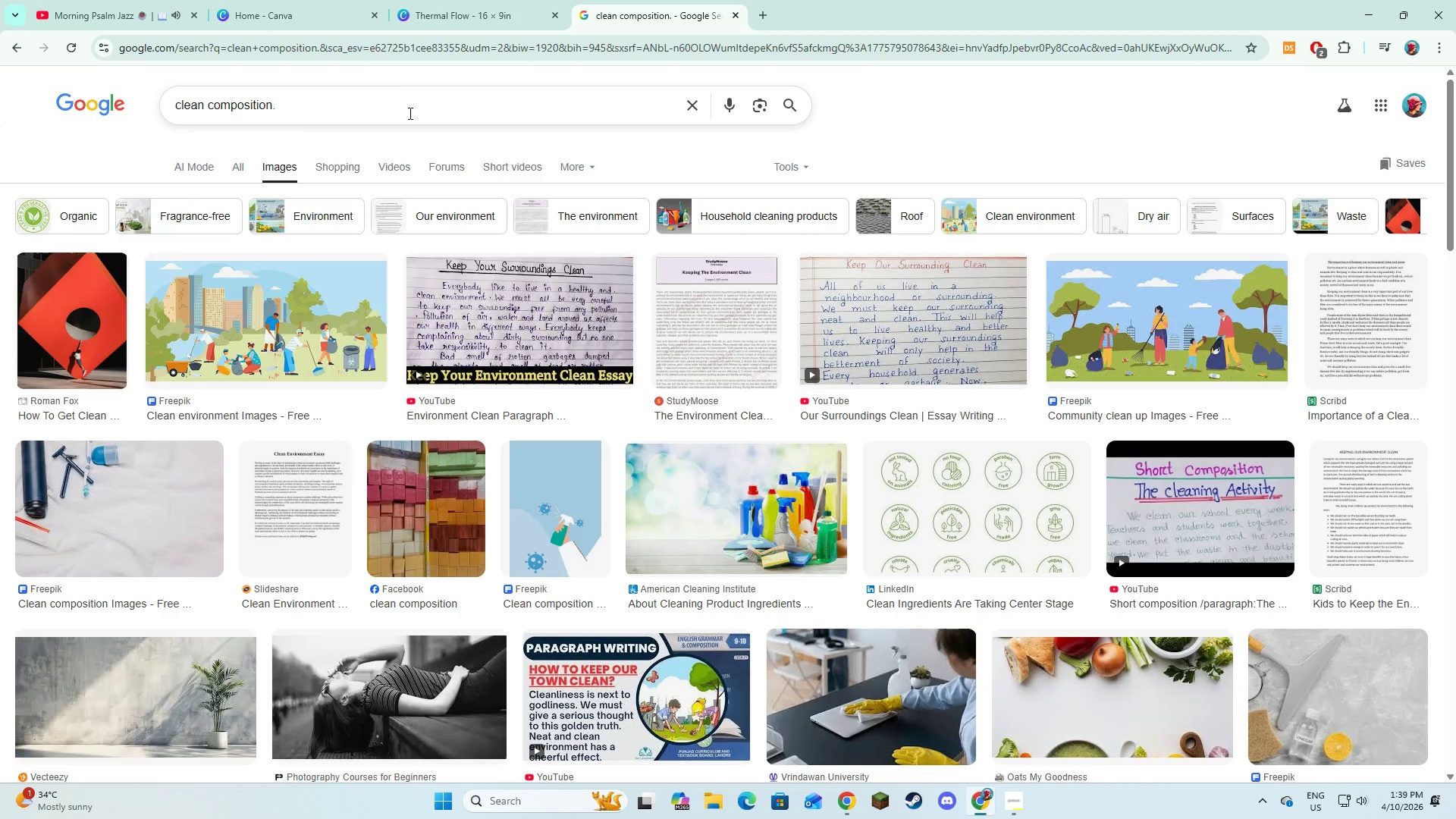 
left_click_drag(start_coordinate=[407, 115], to_coordinate=[5, 117])
 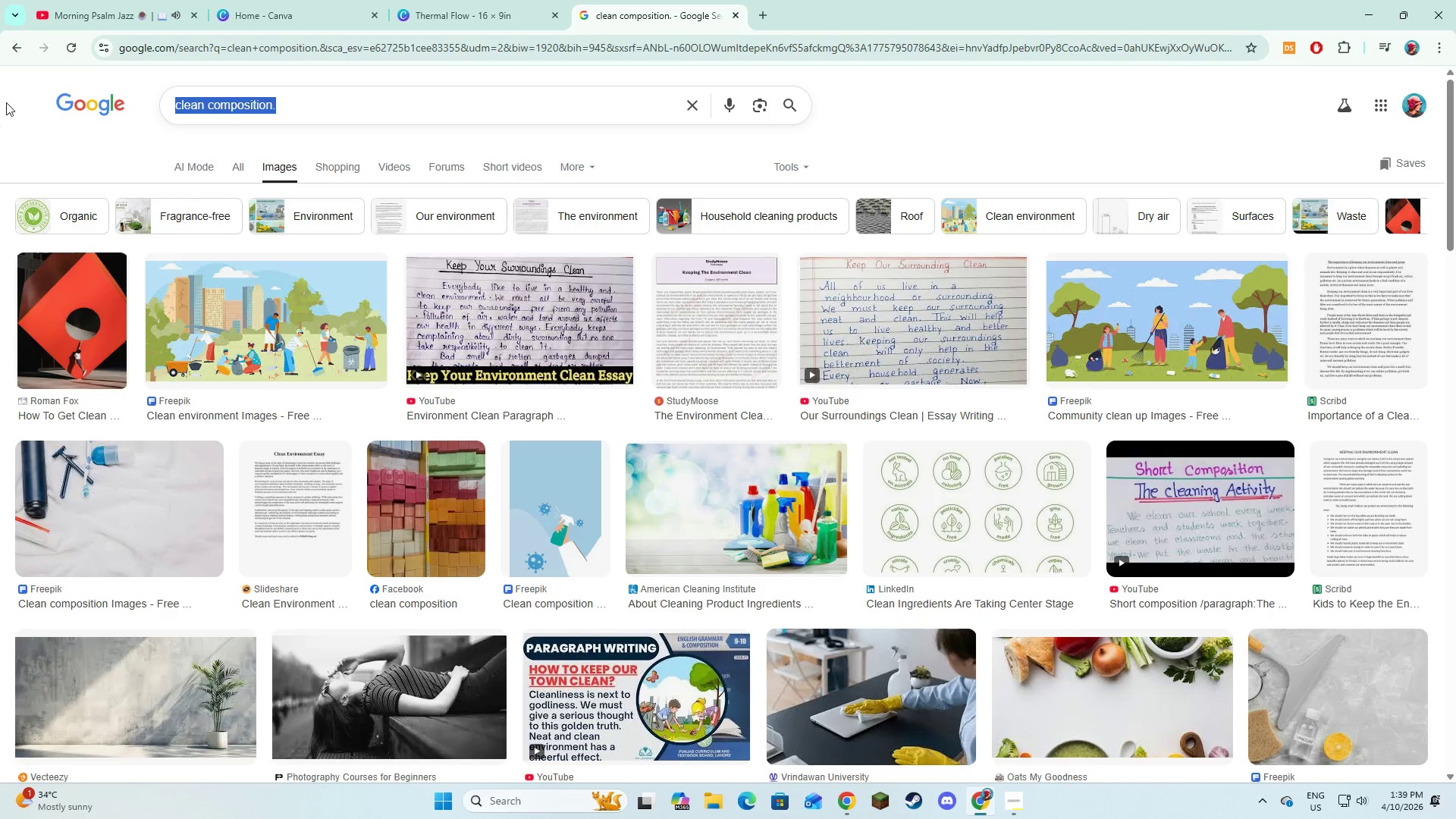 
key(Control+V)
 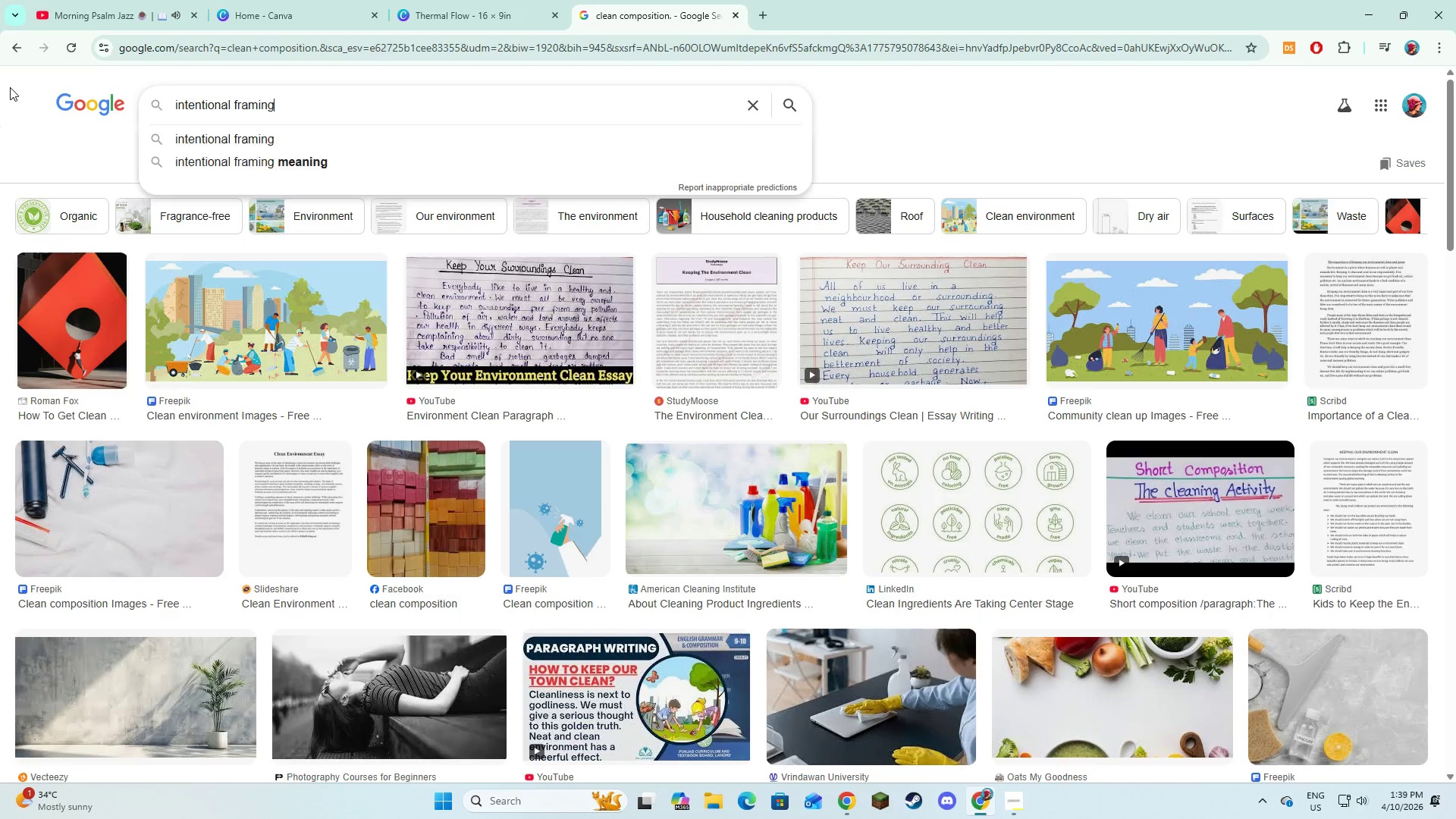 
key(NumpadEnter)
 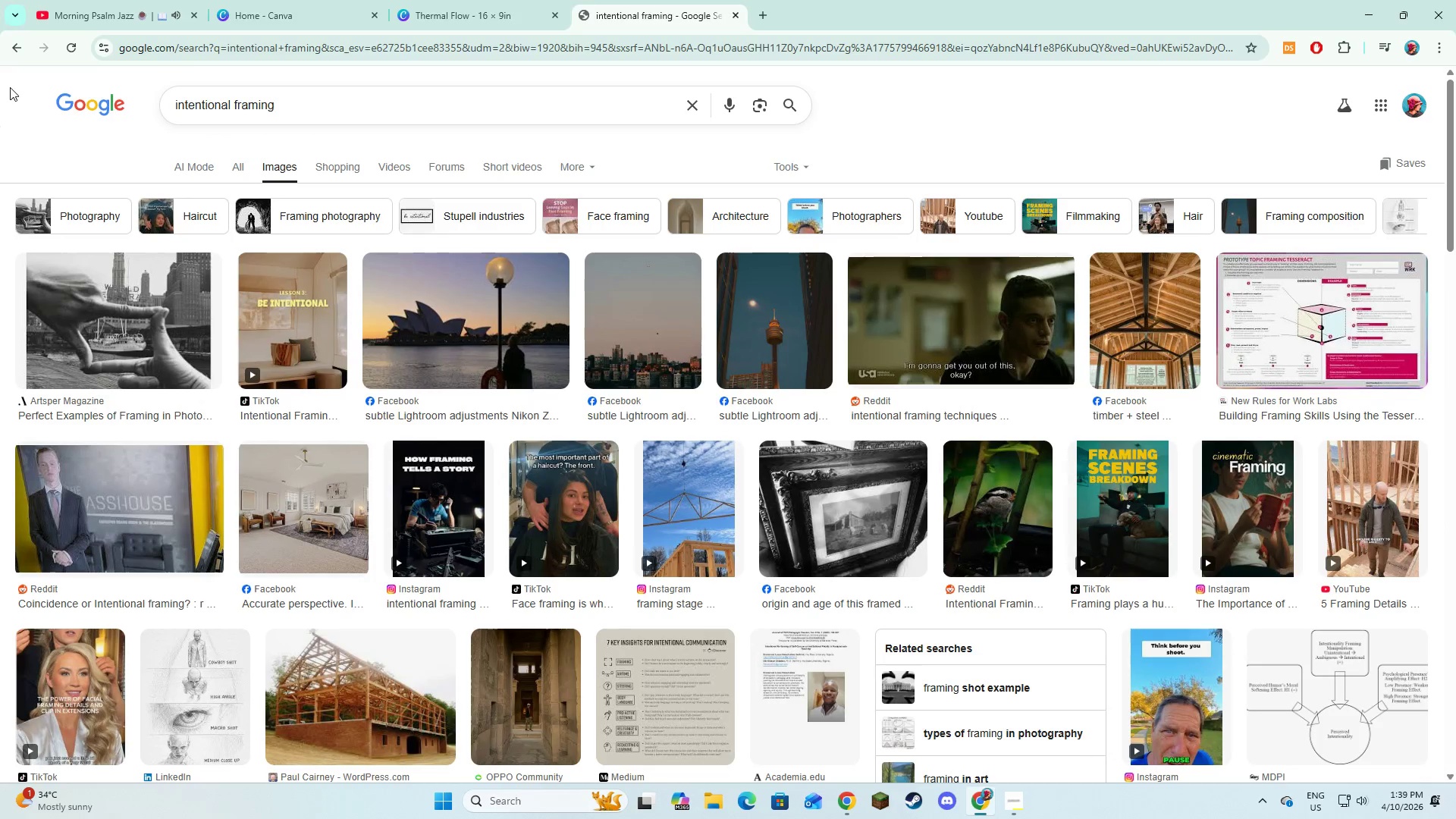 
left_click([489, 0])
 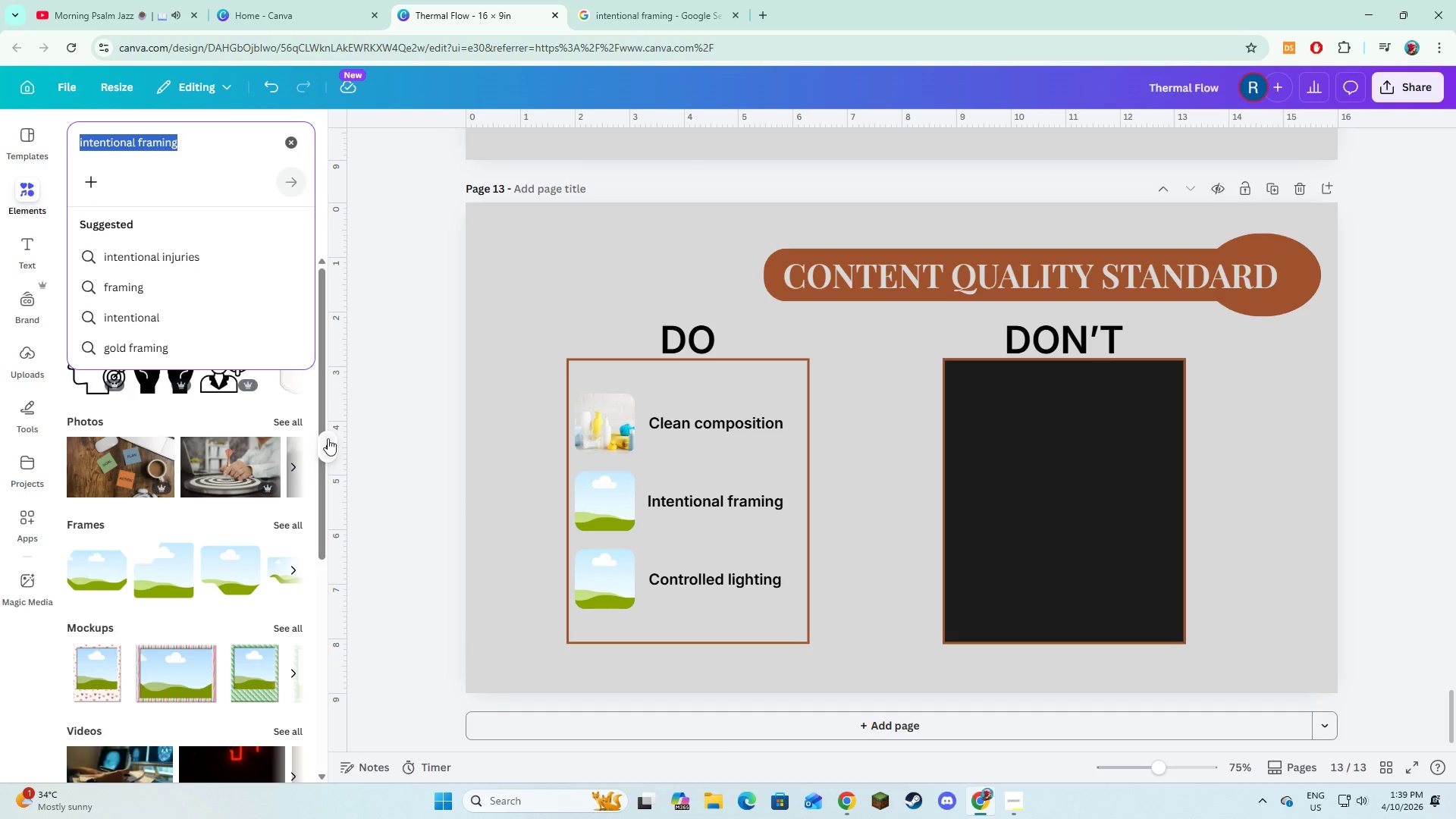 
left_click([300, 419])
 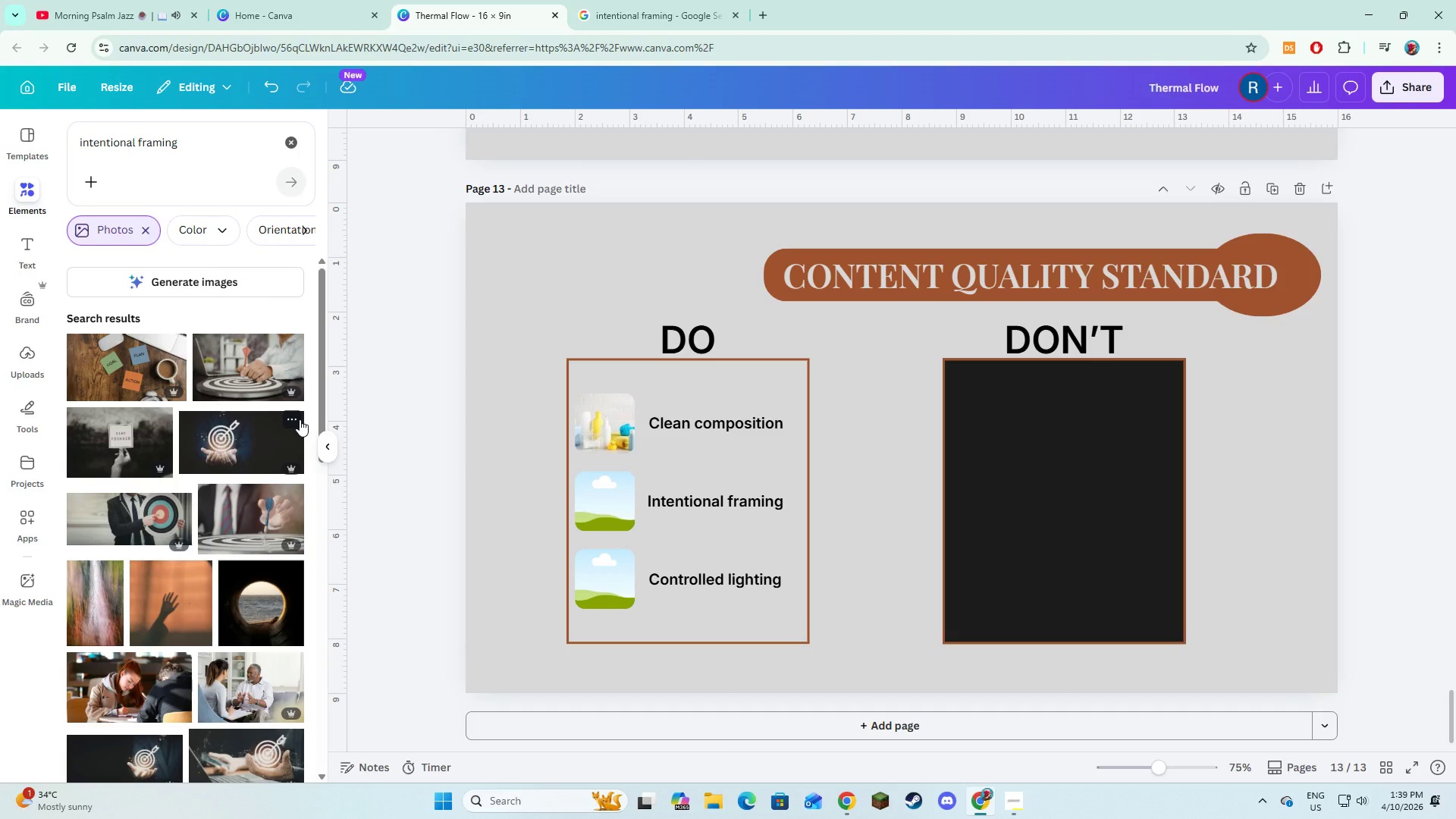 
scroll: coordinate [301, 419], scroll_direction: down, amount: 7.0
 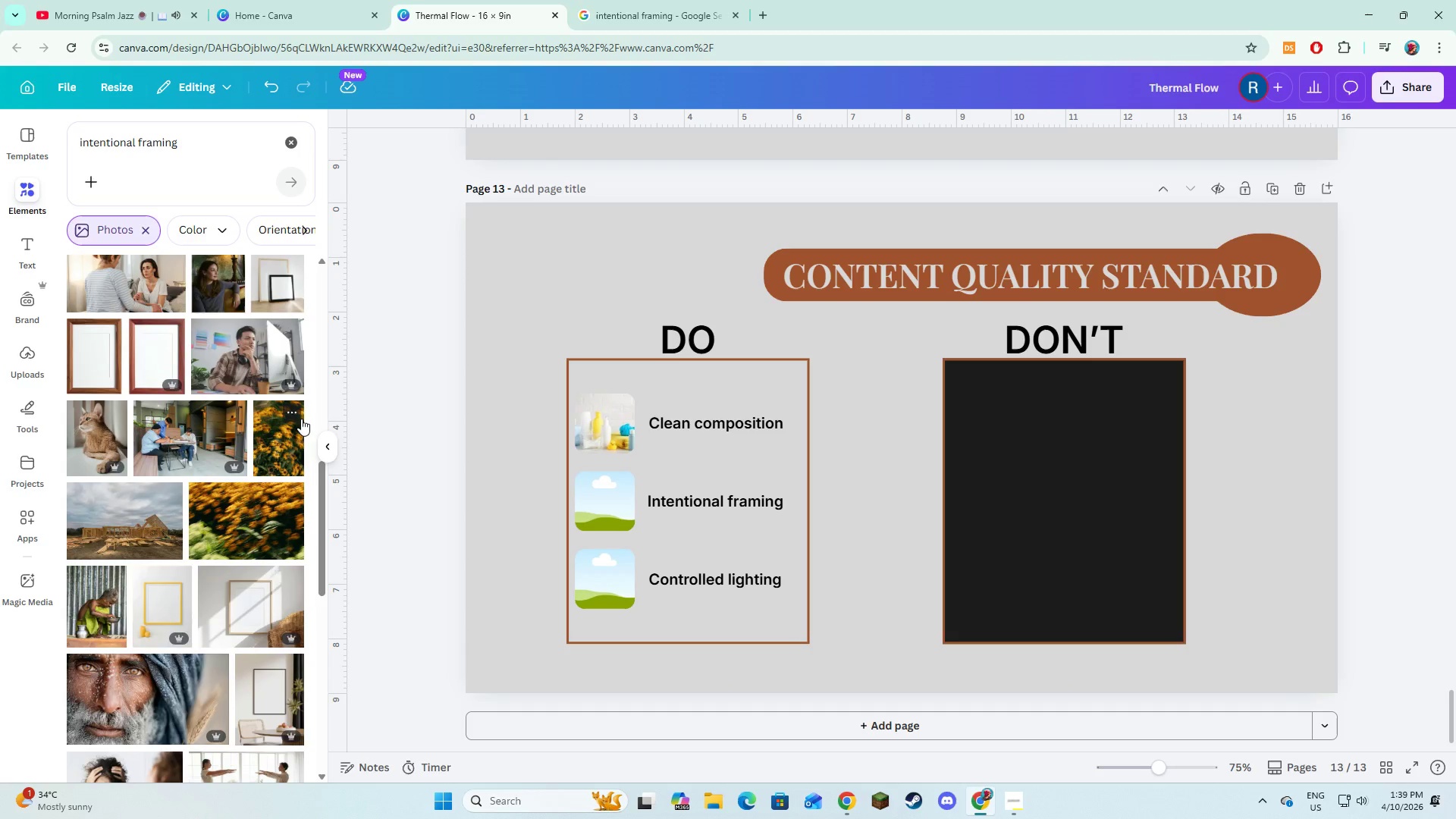 
scroll: coordinate [301, 419], scroll_direction: up, amount: 7.0
 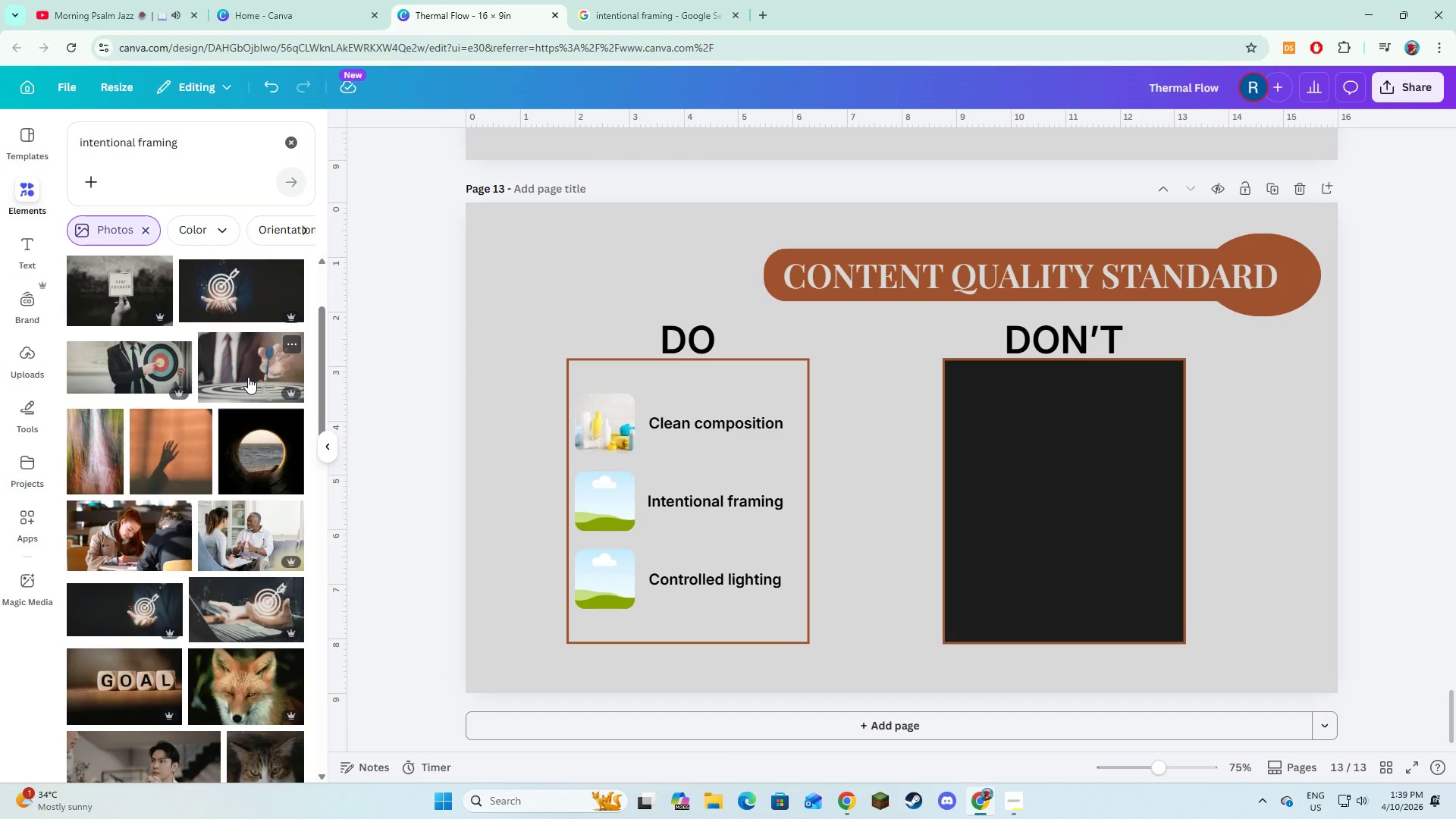 
left_click_drag(start_coordinate=[248, 377], to_coordinate=[587, 491])
 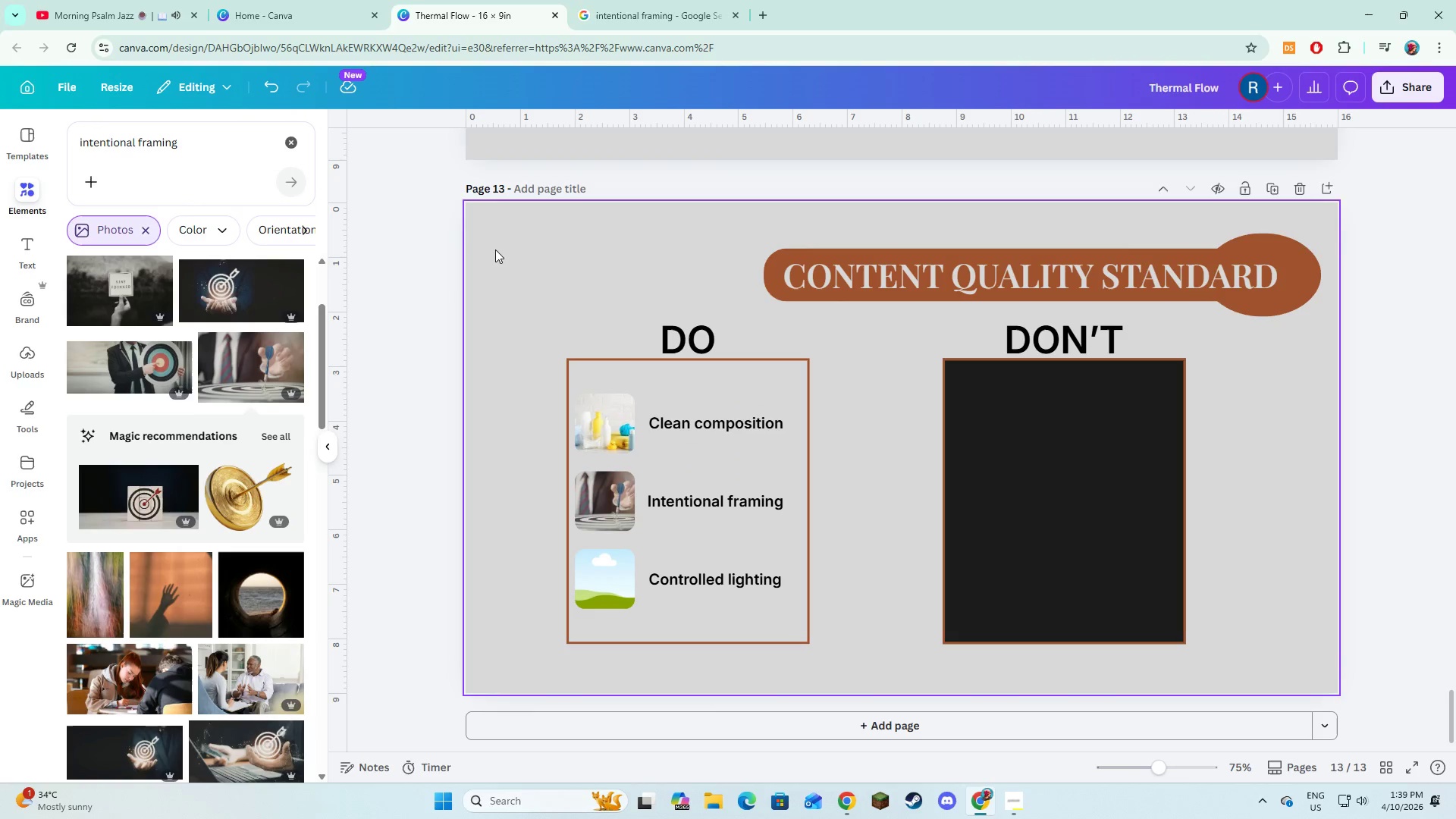 
double_click([220, 143])
 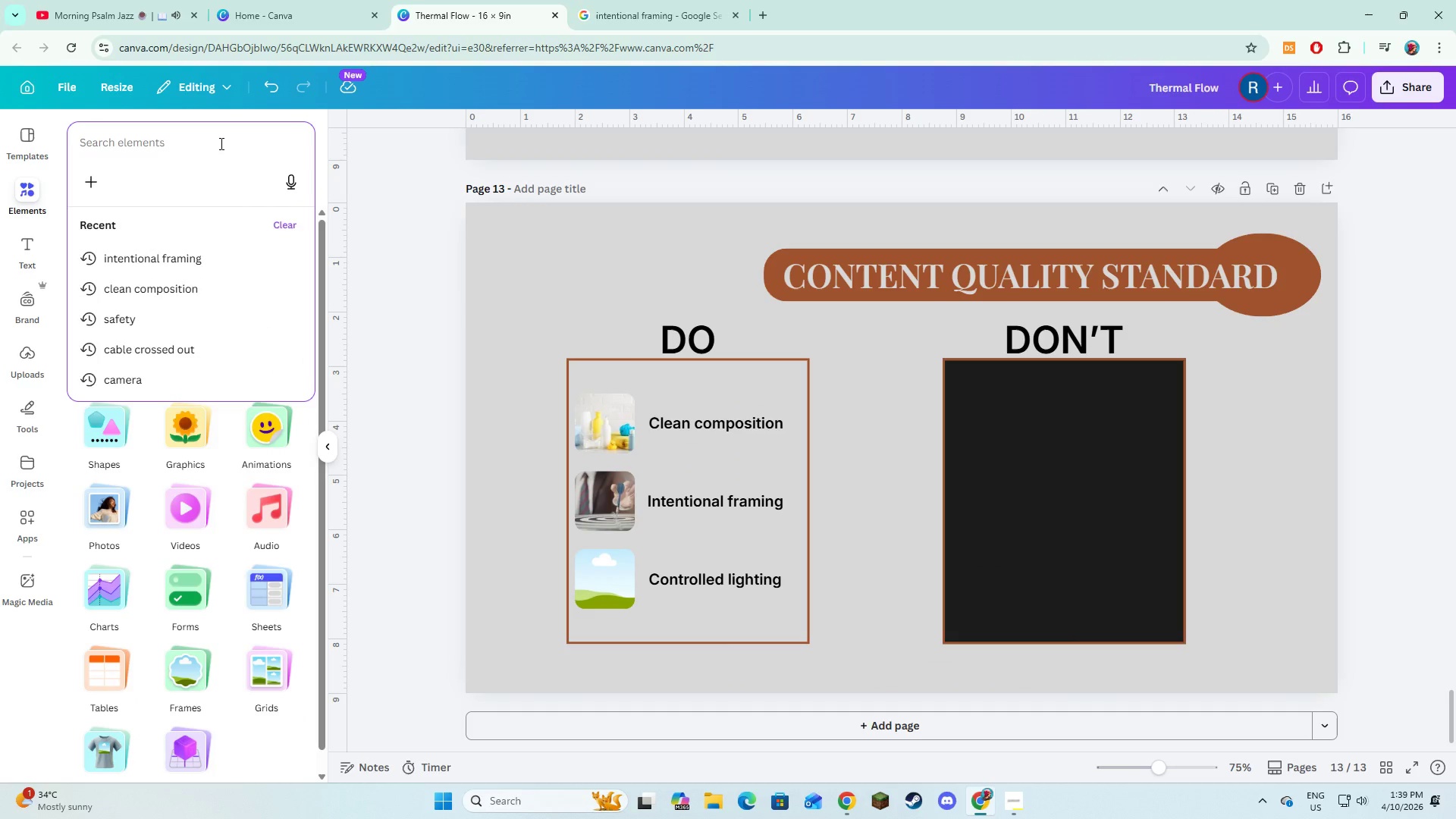 
type(cpntrolle)
key(Backspace)
key(Backspace)
key(Backspace)
key(Backspace)
key(Backspace)
key(Backspace)
key(Backspace)
key(Backspace)
type(ontrolled lighting)
 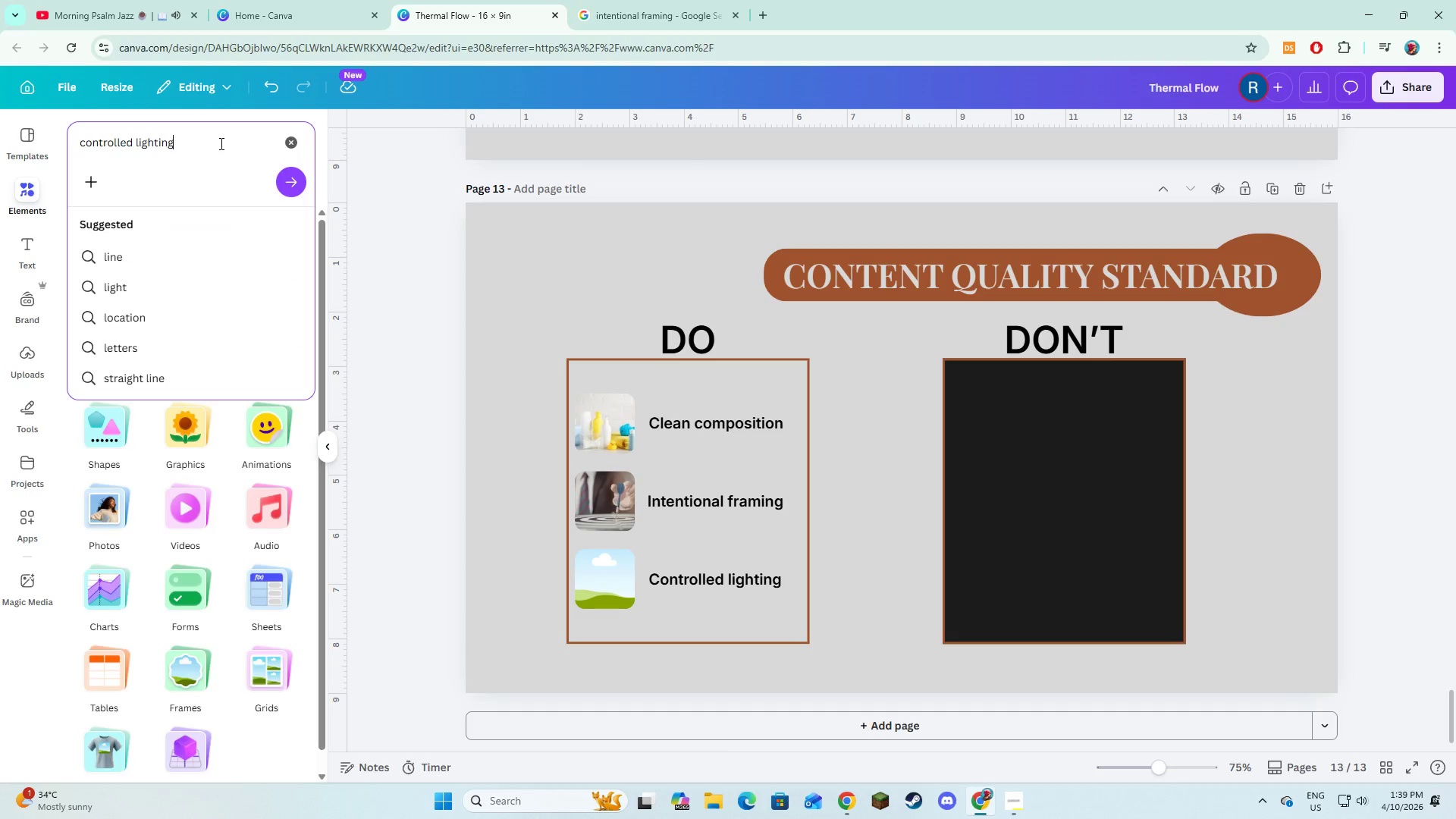 
key(Enter)
 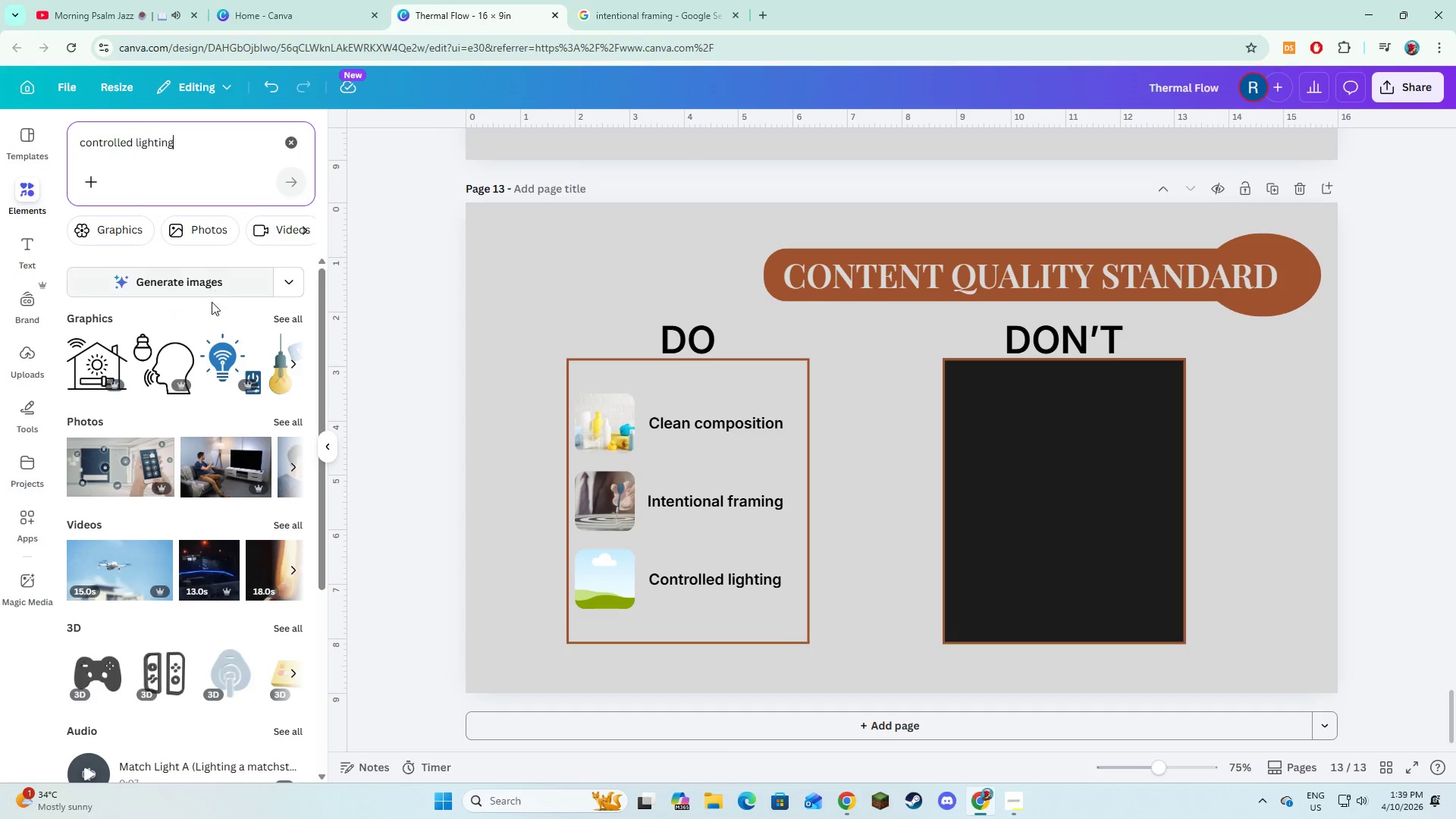 
left_click([284, 416])
 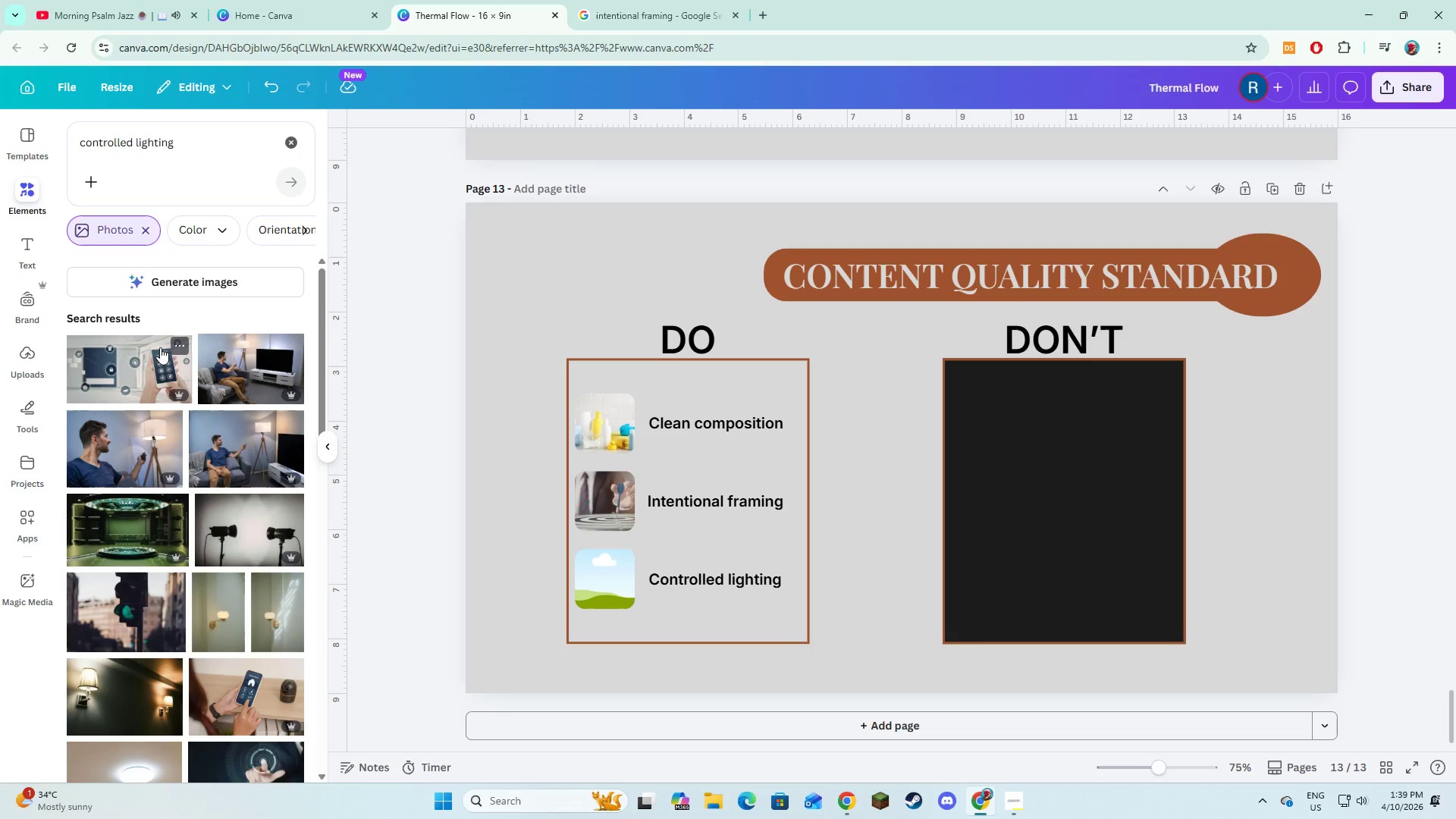 
scroll: coordinate [201, 453], scroll_direction: down, amount: 4.0
 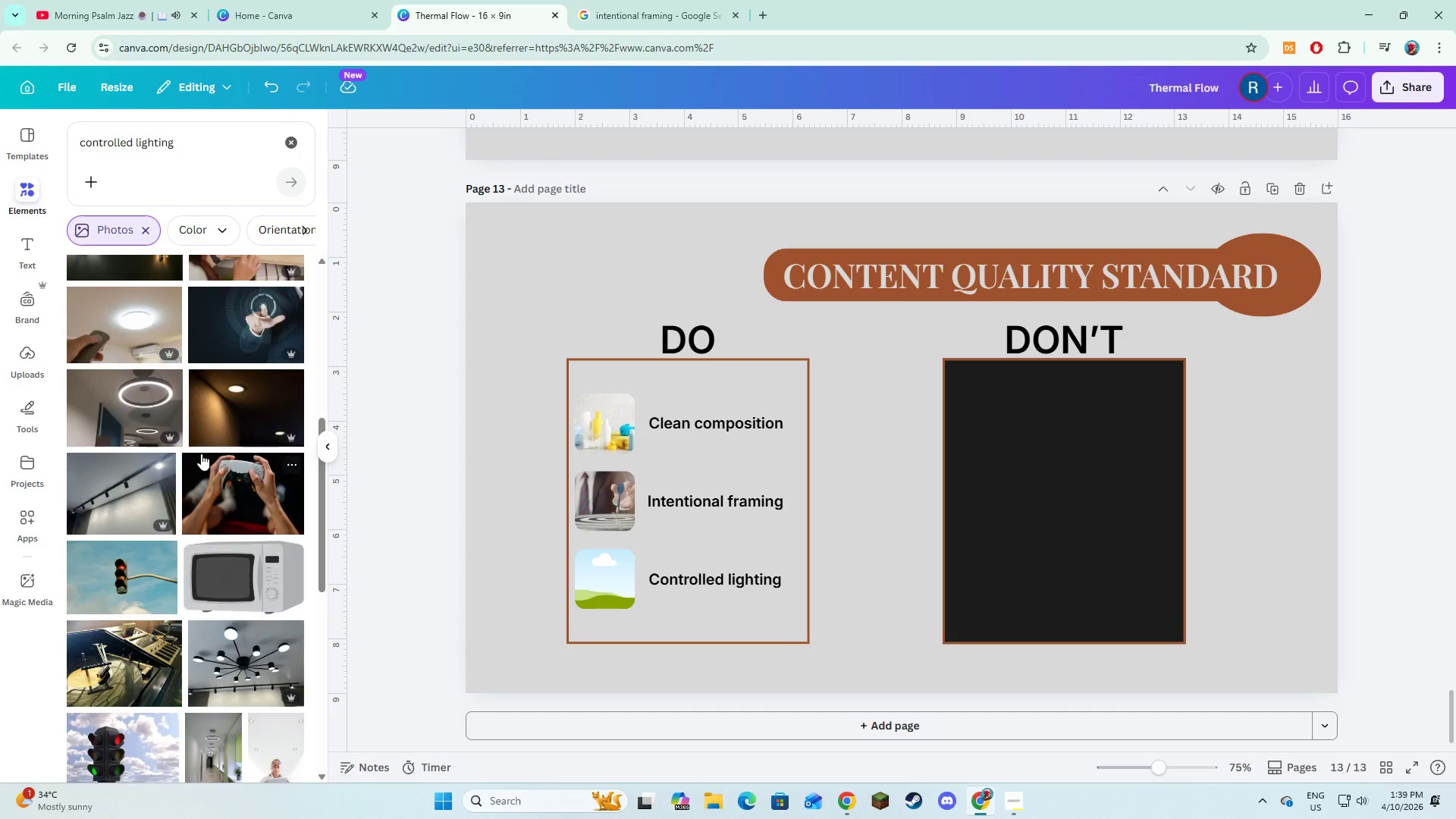 
scroll: coordinate [139, 344], scroll_direction: up, amount: 6.0
 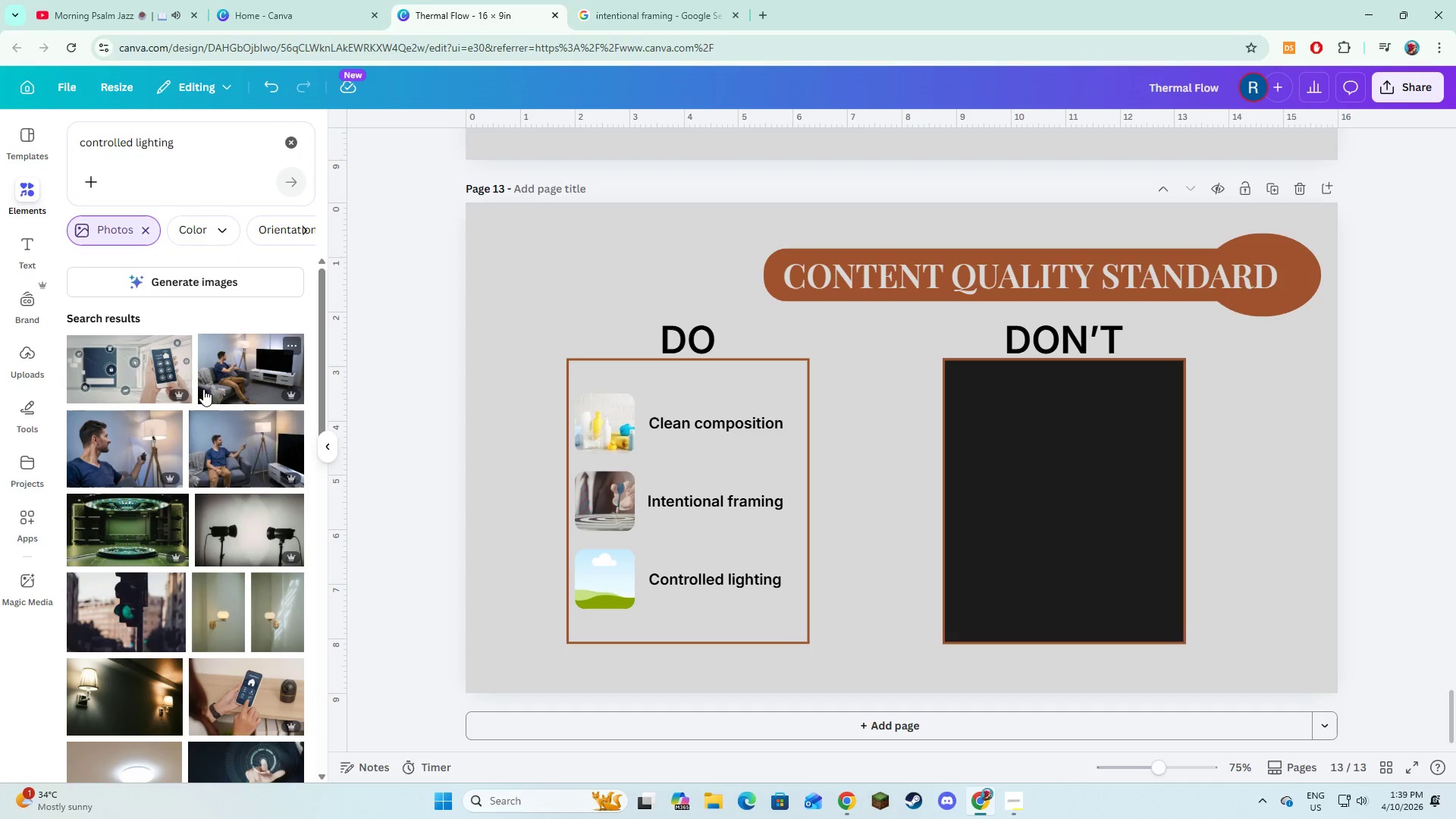 
mouse_move([270, 426])
 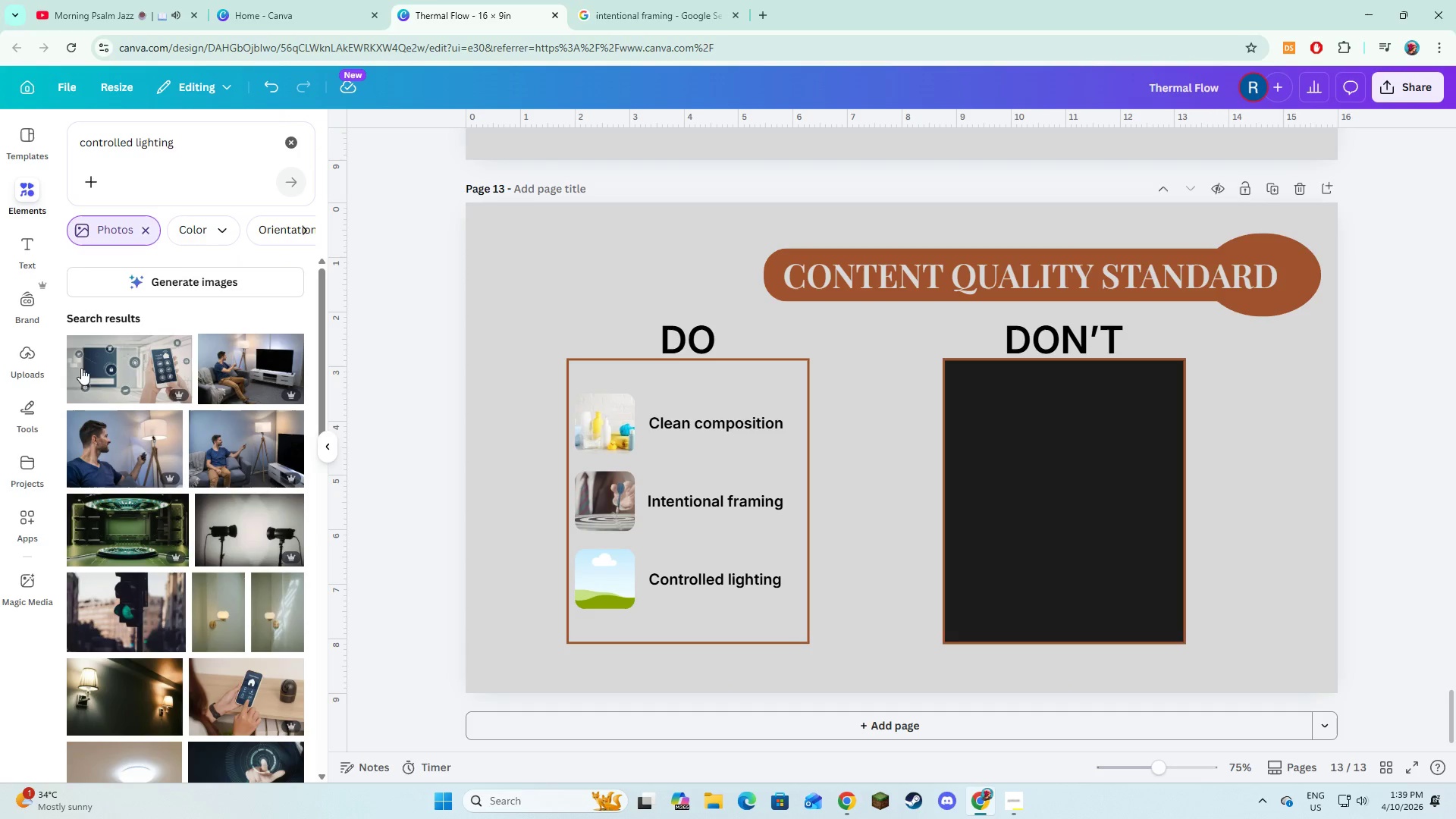 
left_click([90, 365])
 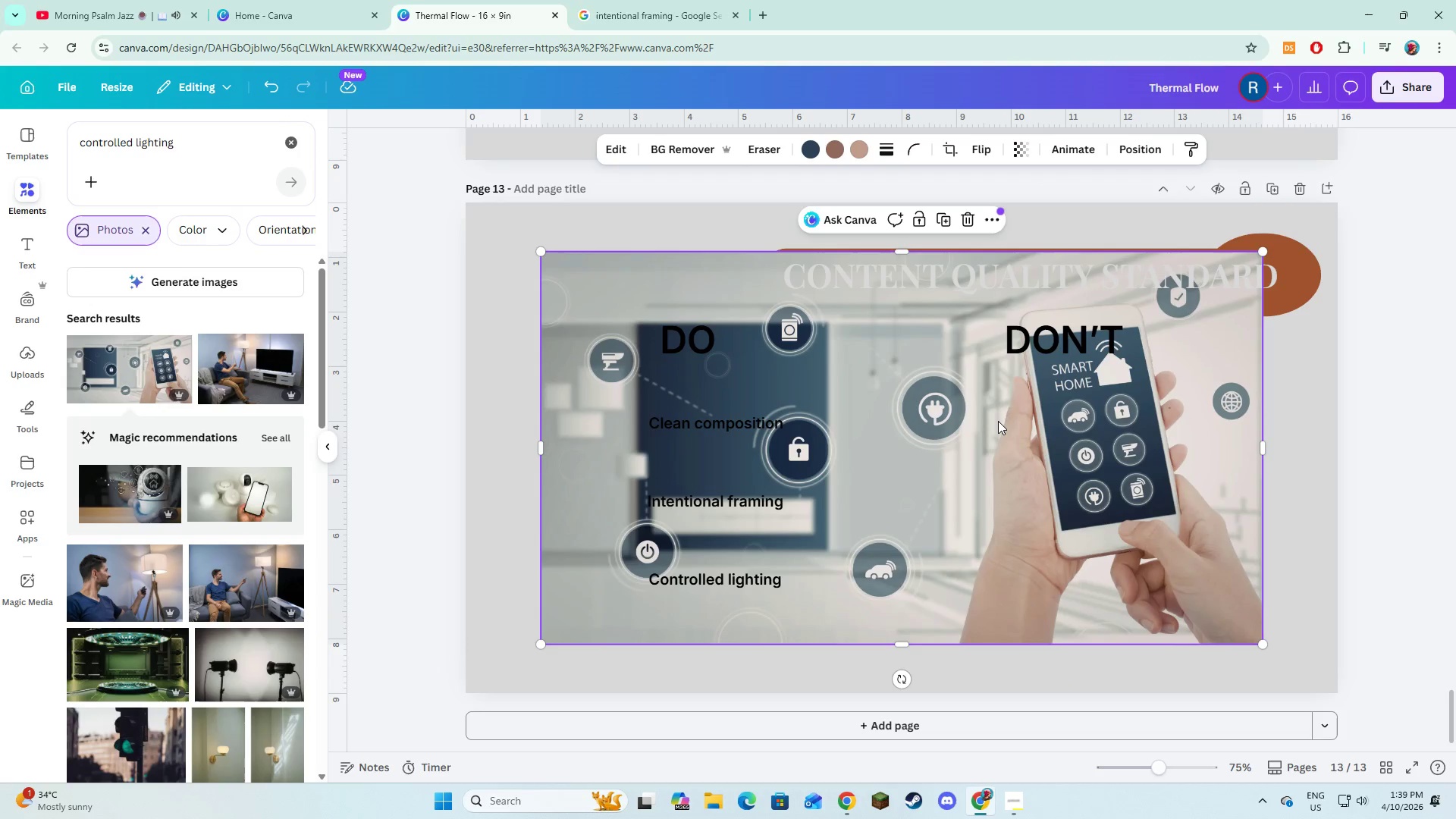 
left_click_drag(start_coordinate=[996, 422], to_coordinate=[622, 572])
 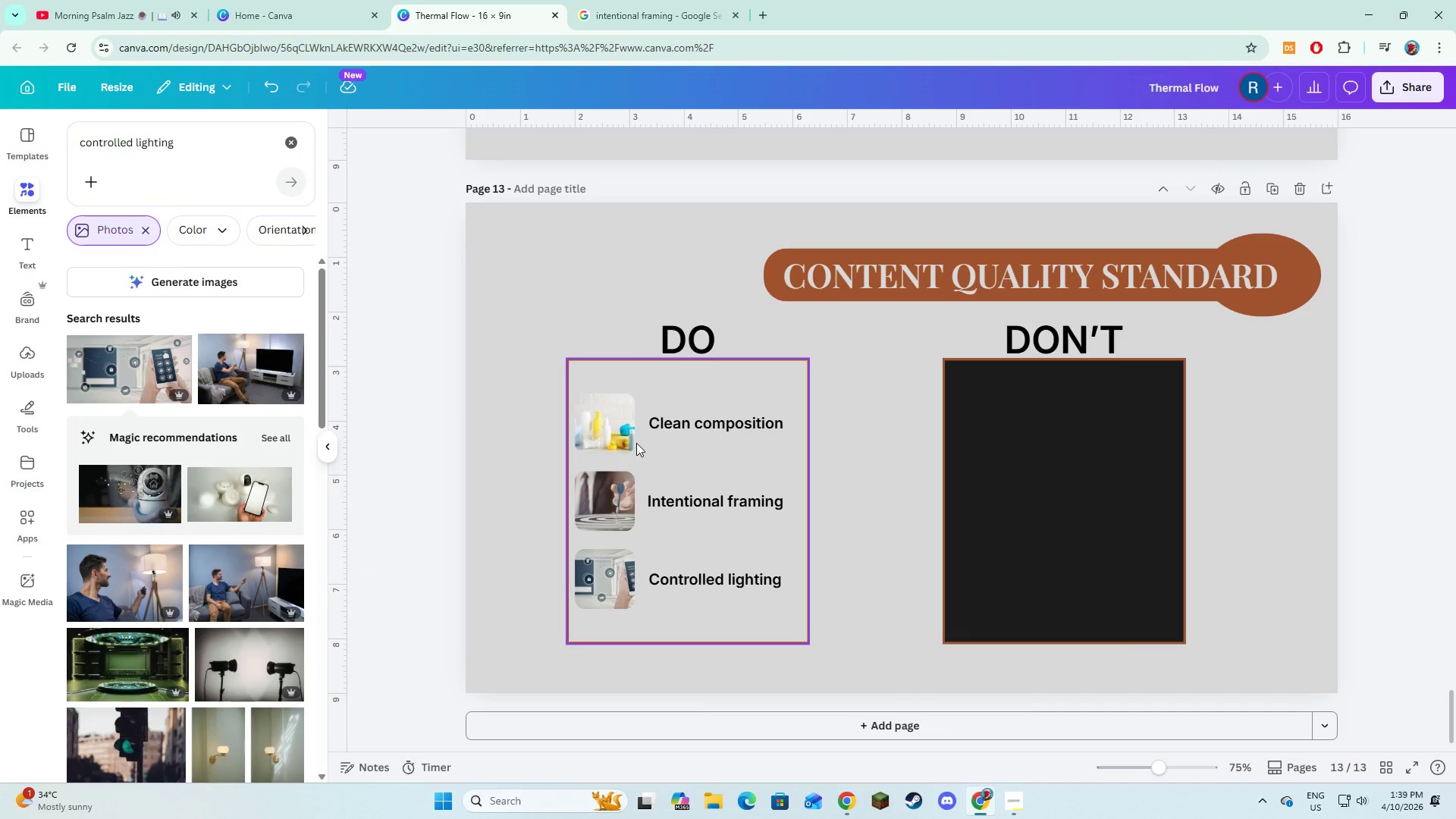 
left_click([620, 431])
 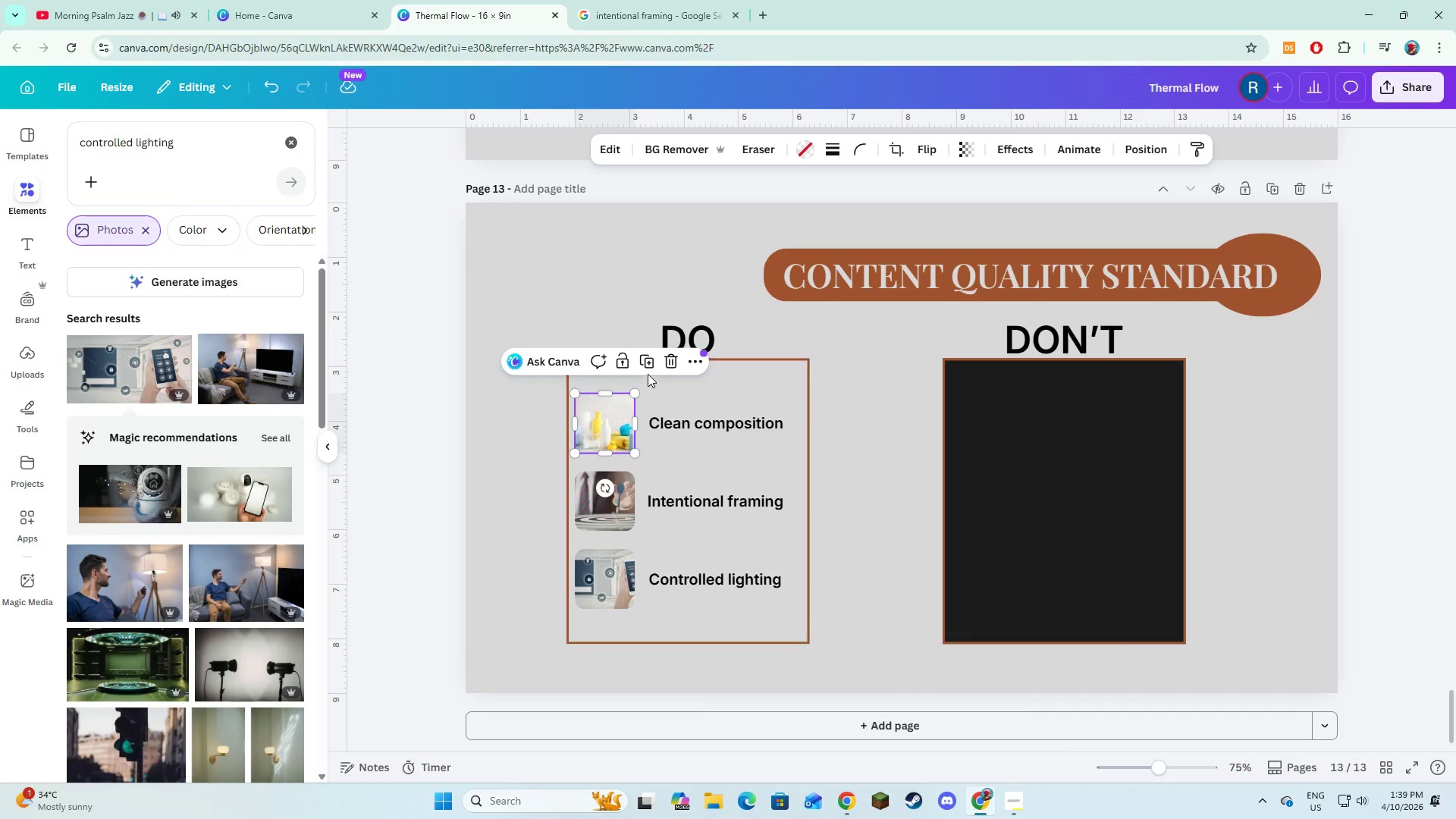 
left_click([648, 361])
 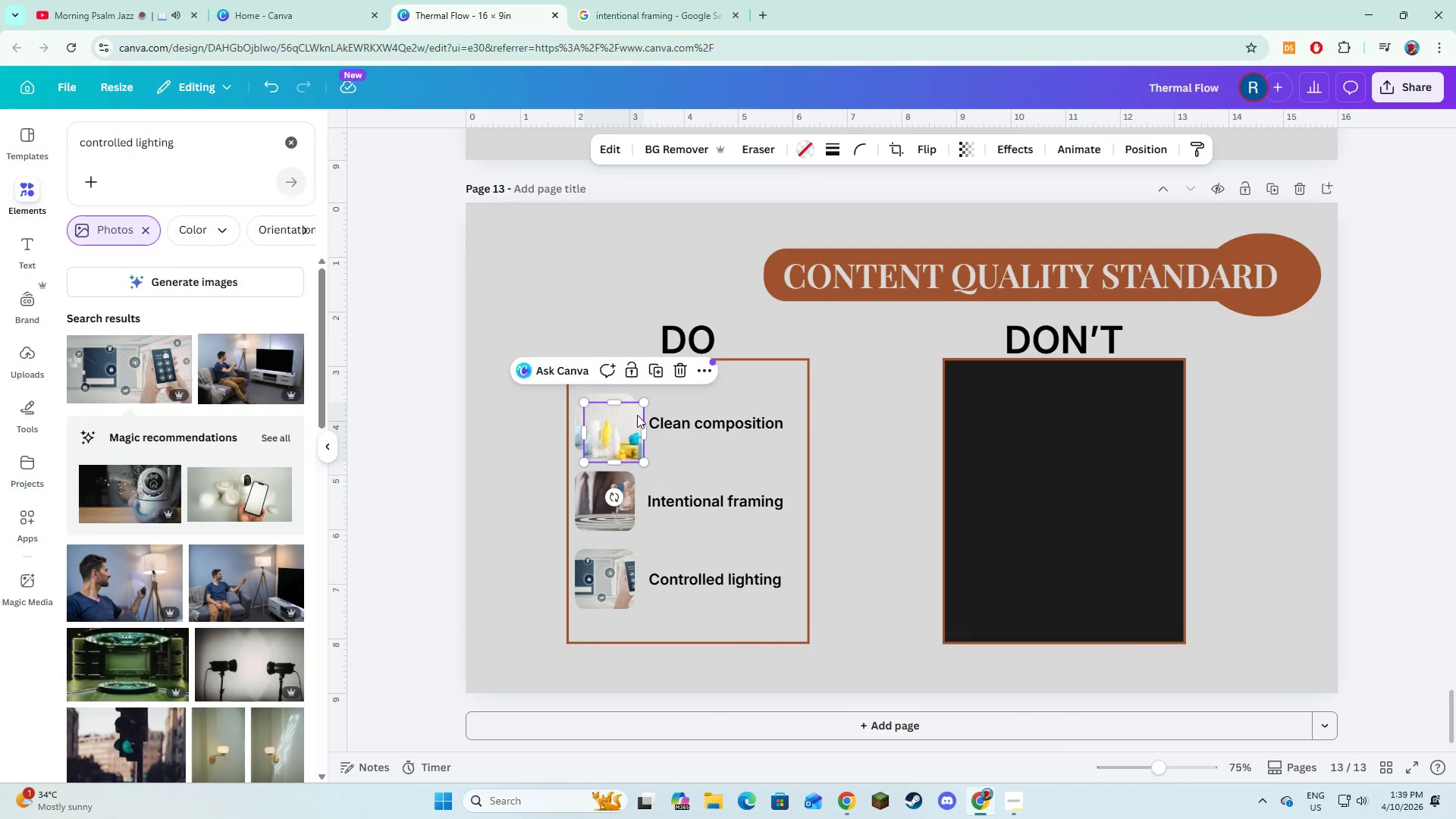 
left_click_drag(start_coordinate=[614, 438], to_coordinate=[993, 431])
 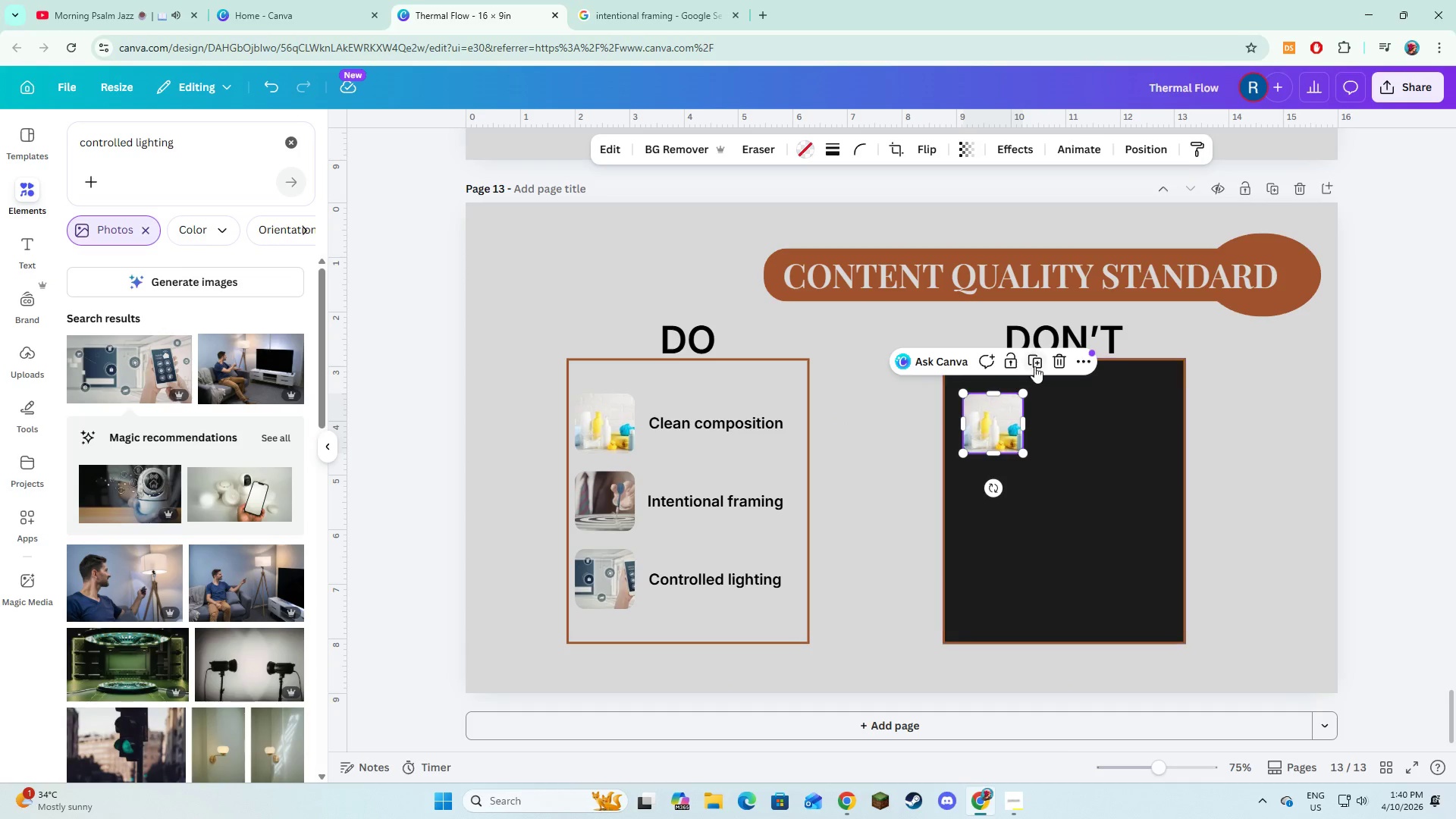 
left_click([1034, 366])
 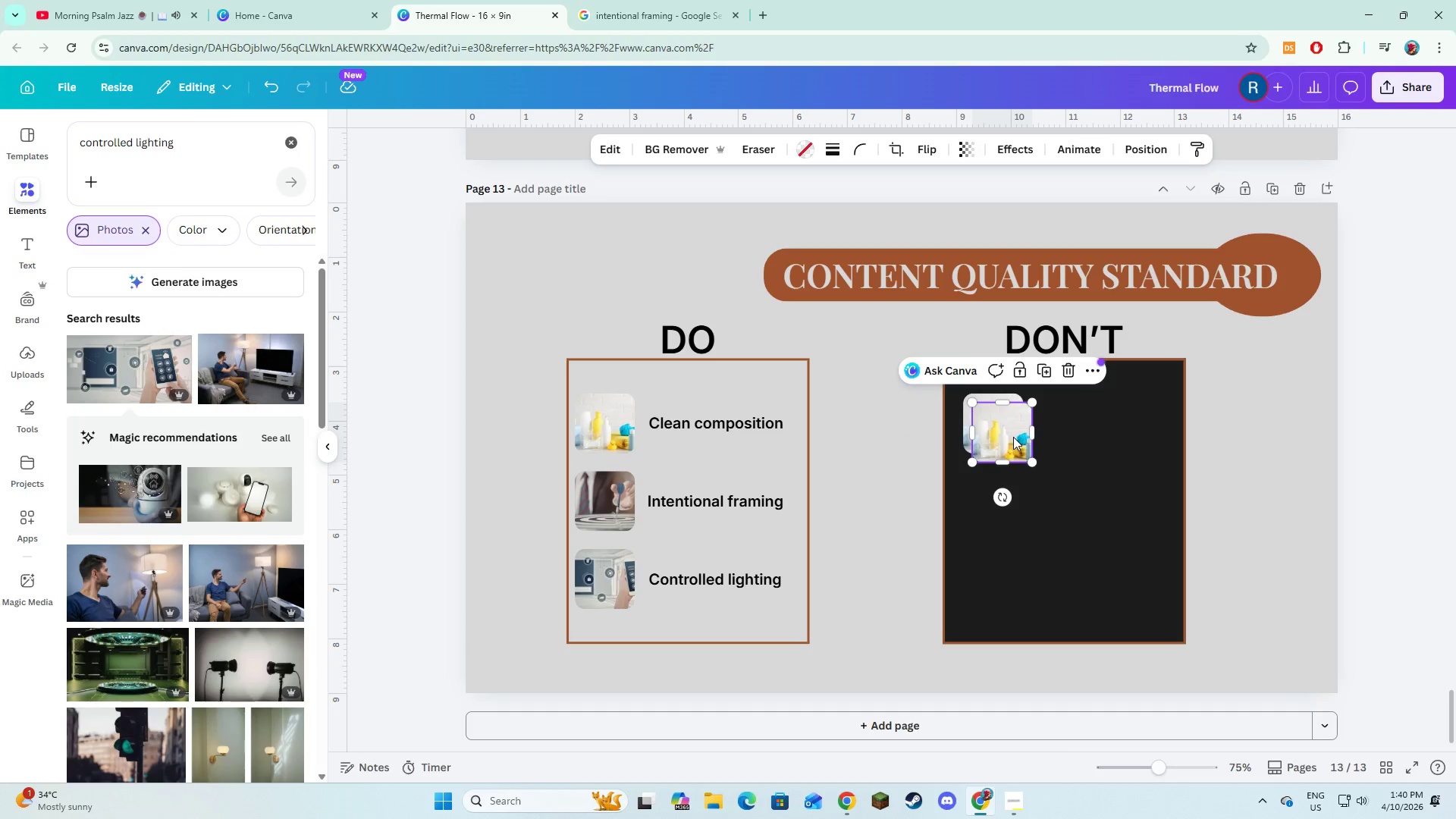 
left_click_drag(start_coordinate=[1011, 437], to_coordinate=[1000, 516])
 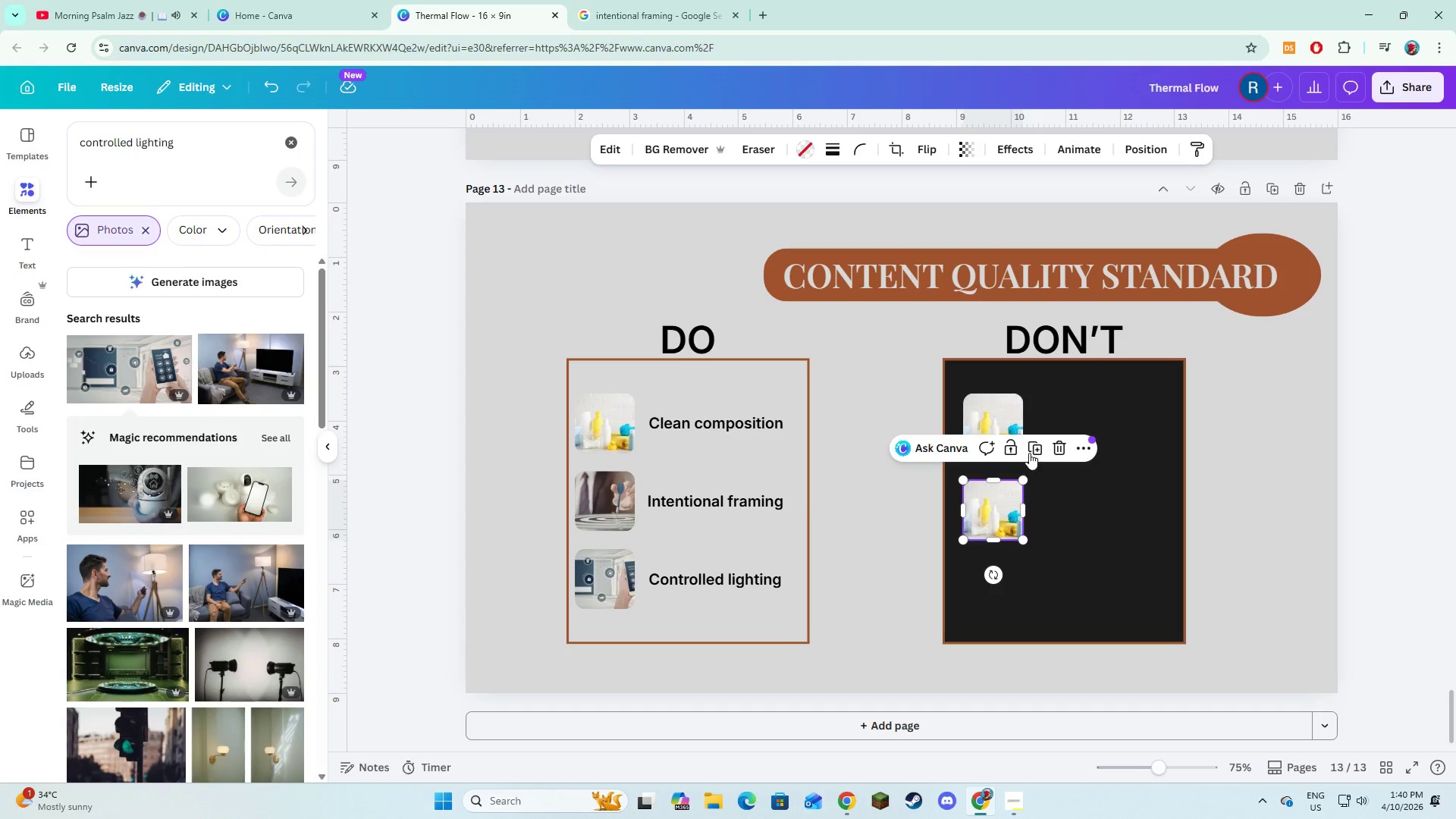 
left_click([1029, 453])
 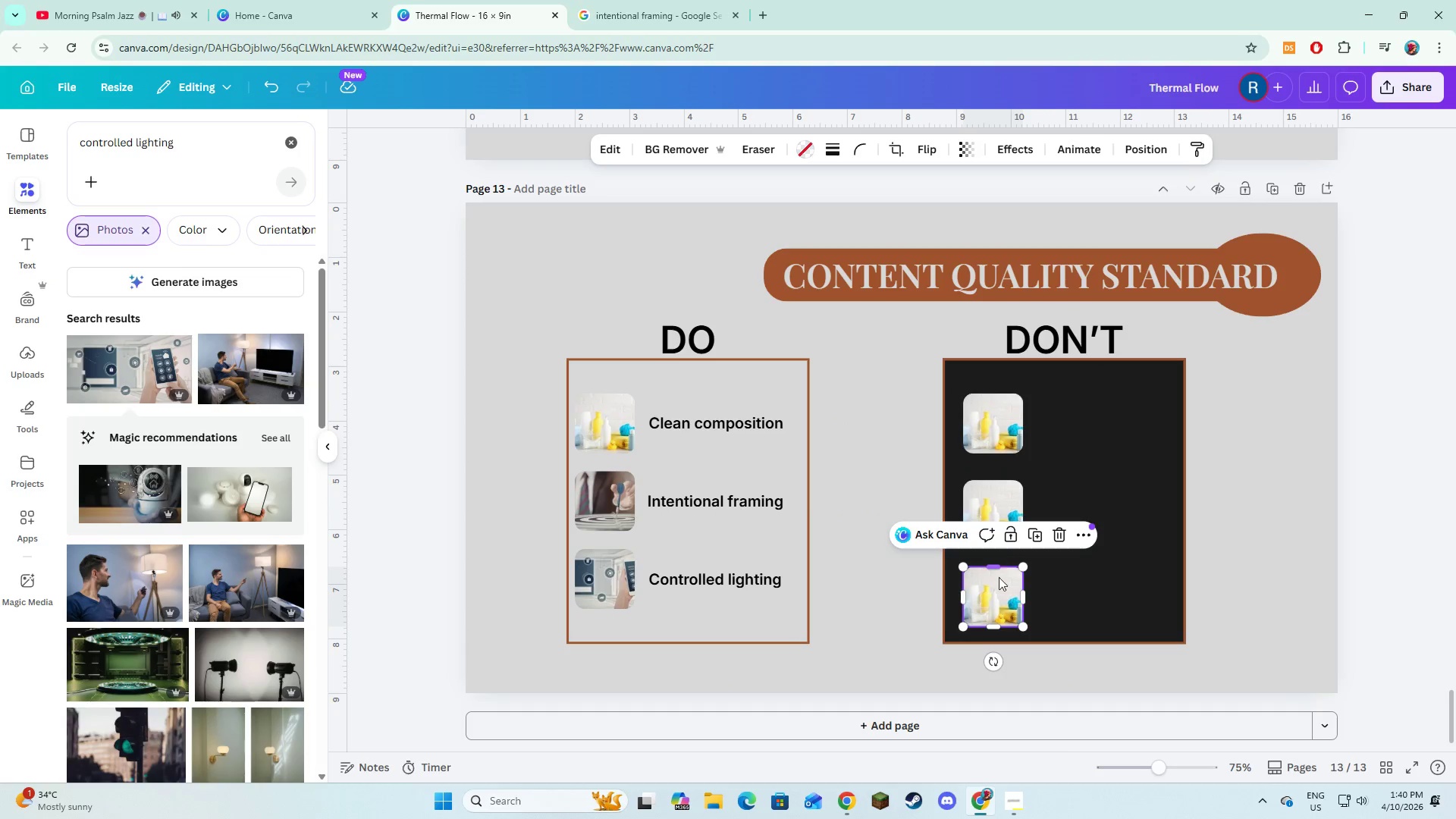 
left_click_drag(start_coordinate=[997, 585], to_coordinate=[996, 569])
 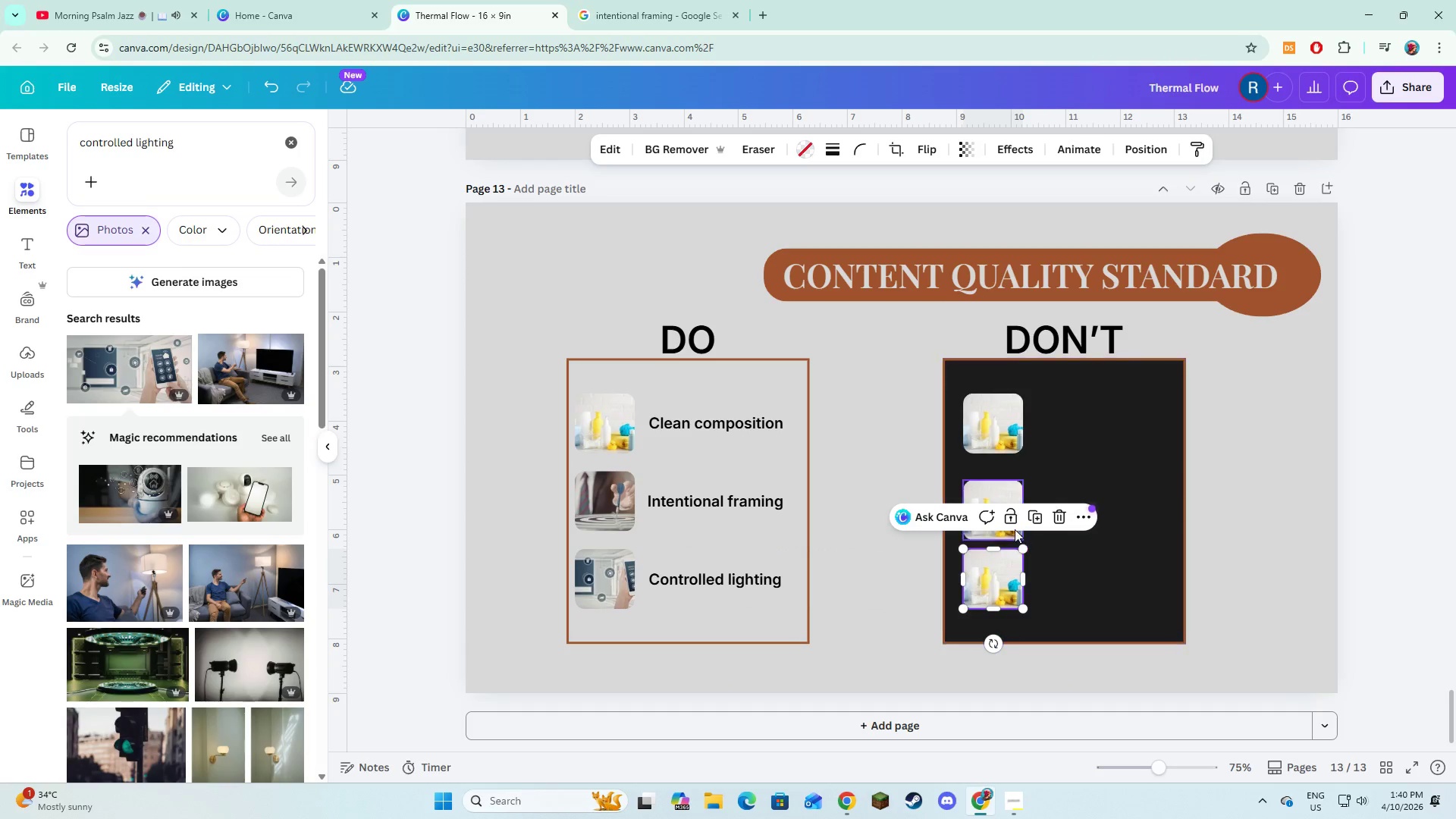 
left_click_drag(start_coordinate=[1015, 529], to_coordinate=[1012, 525])
 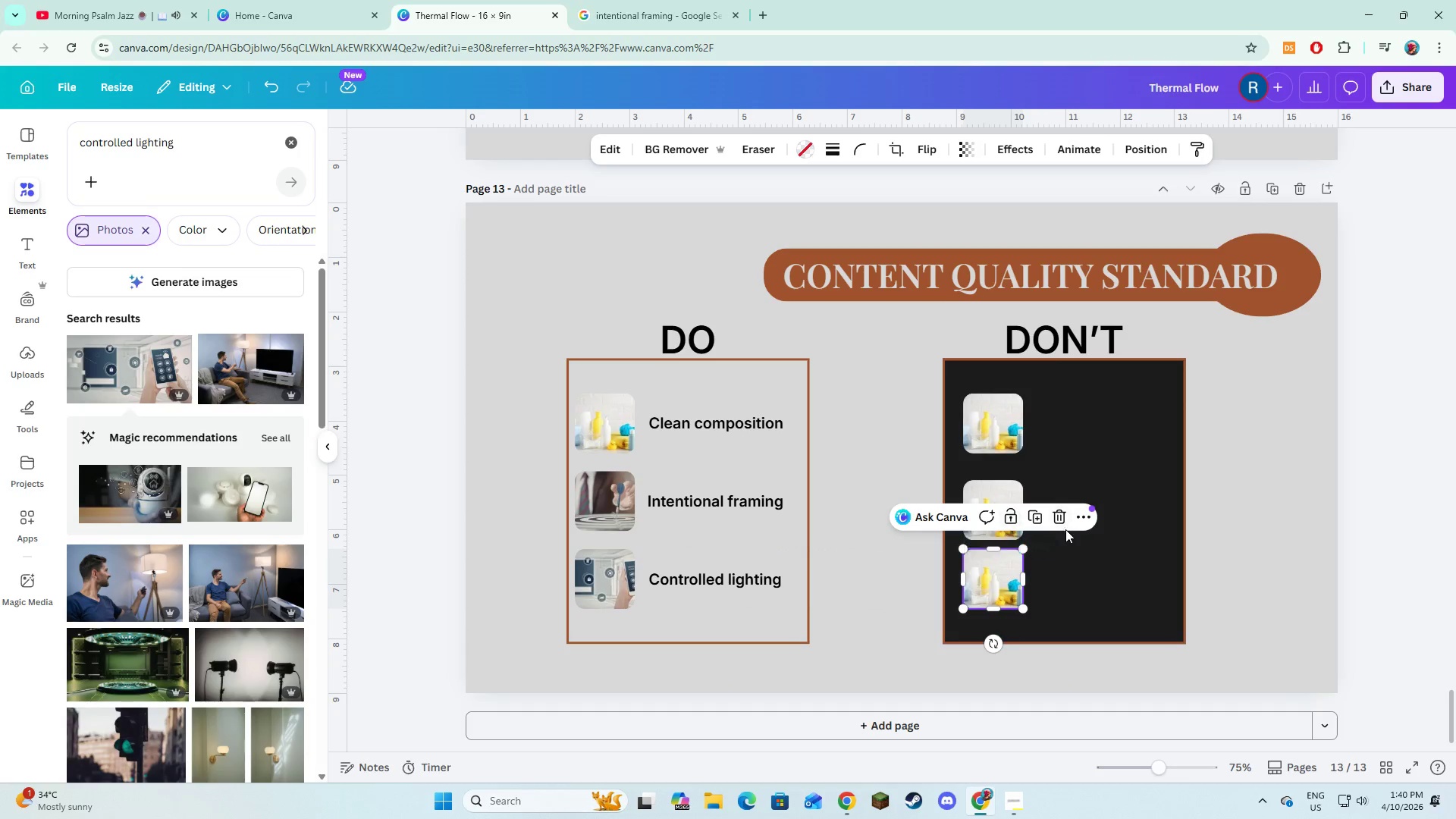 
left_click([1065, 529])
 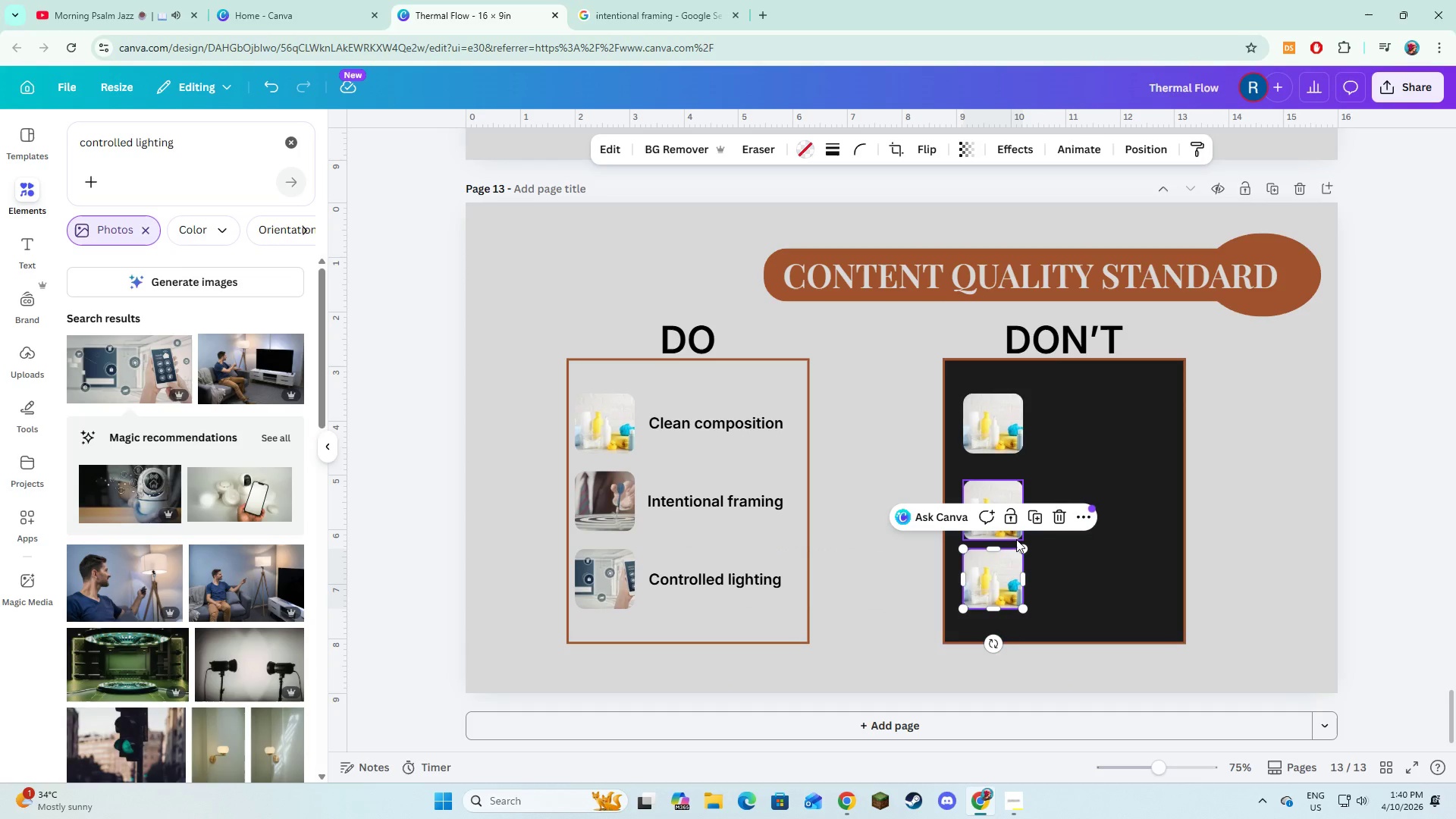 
left_click([1016, 539])
 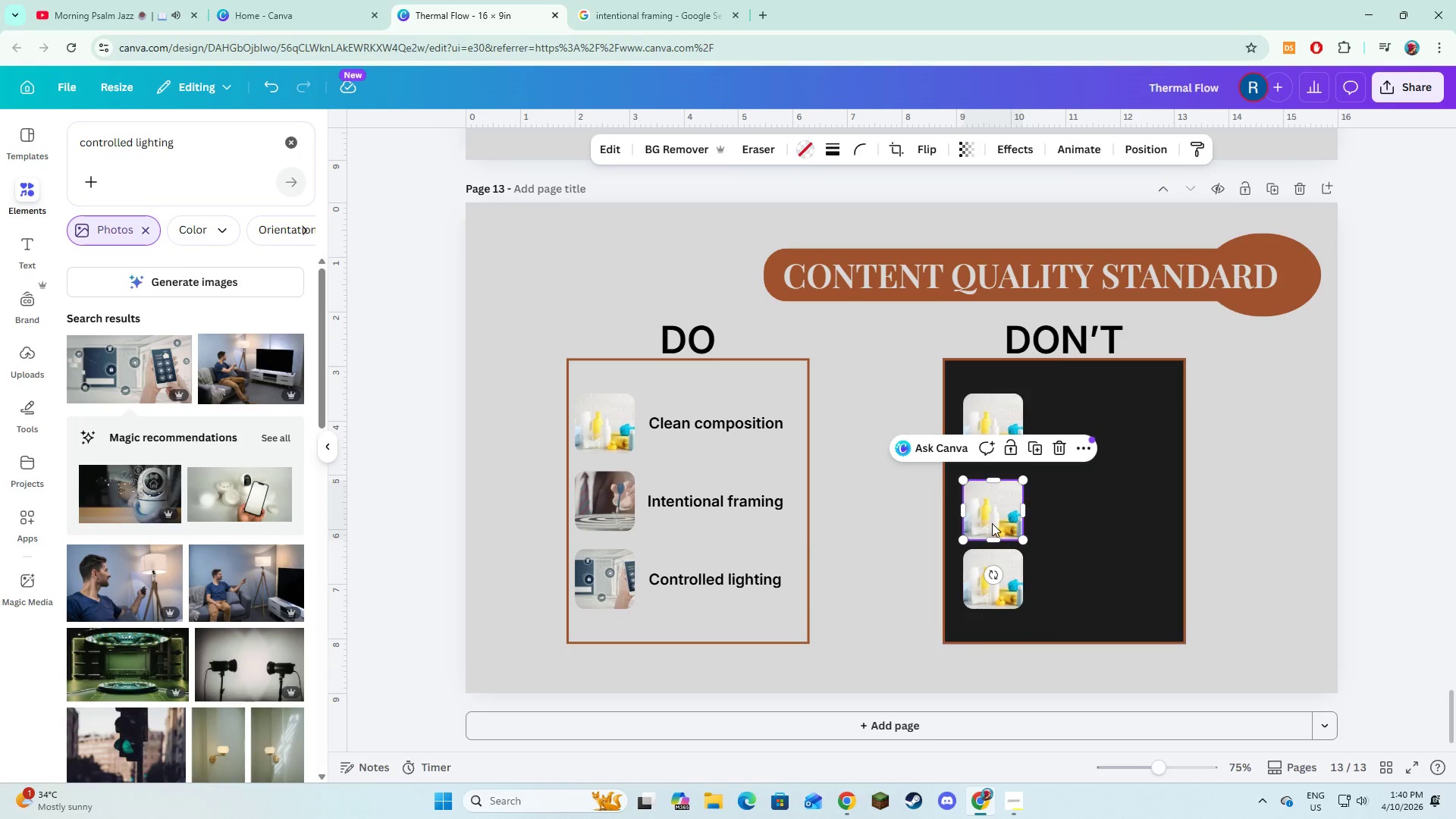 
left_click_drag(start_coordinate=[989, 521], to_coordinate=[989, 513])
 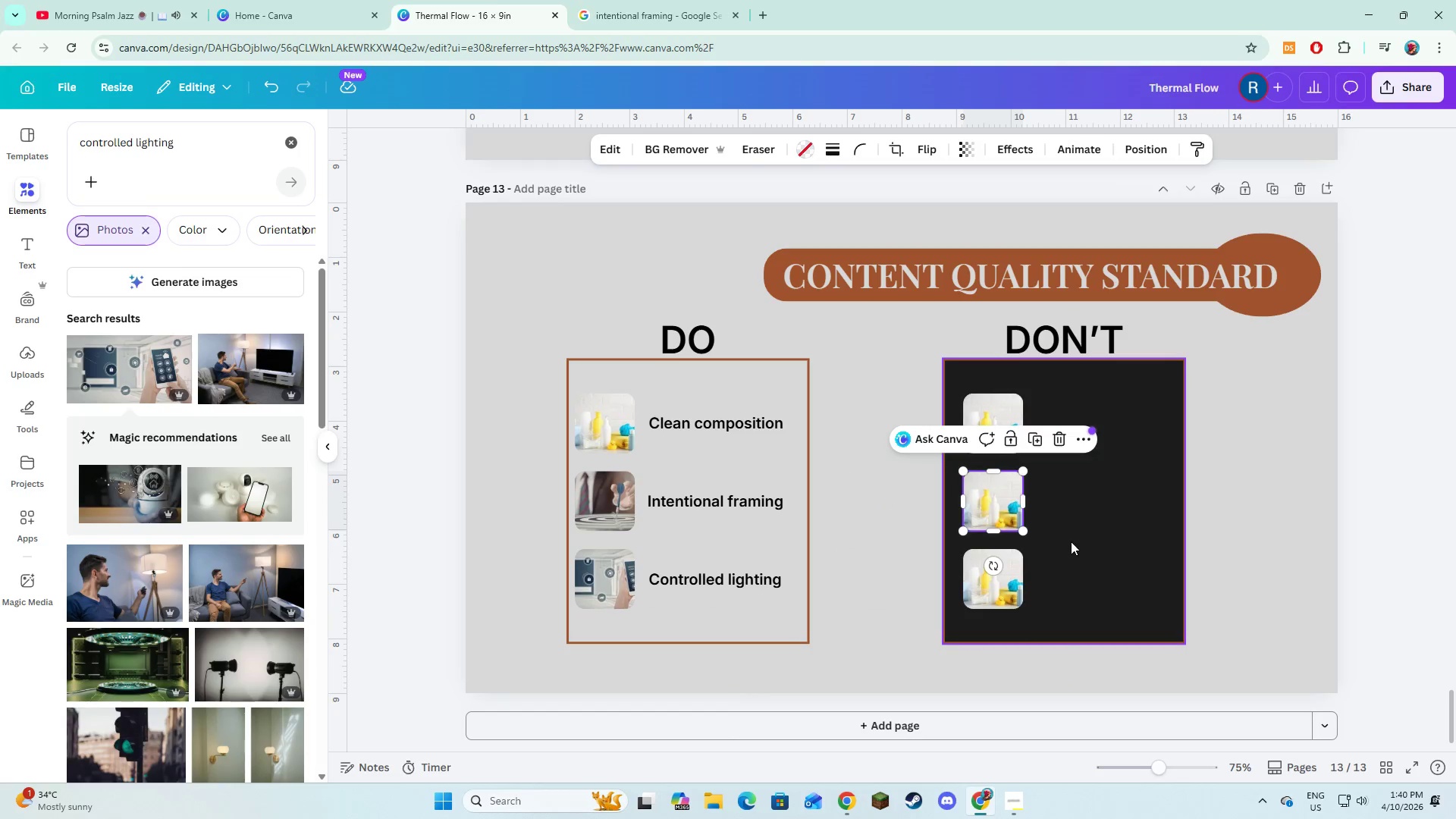 
left_click([1071, 541])
 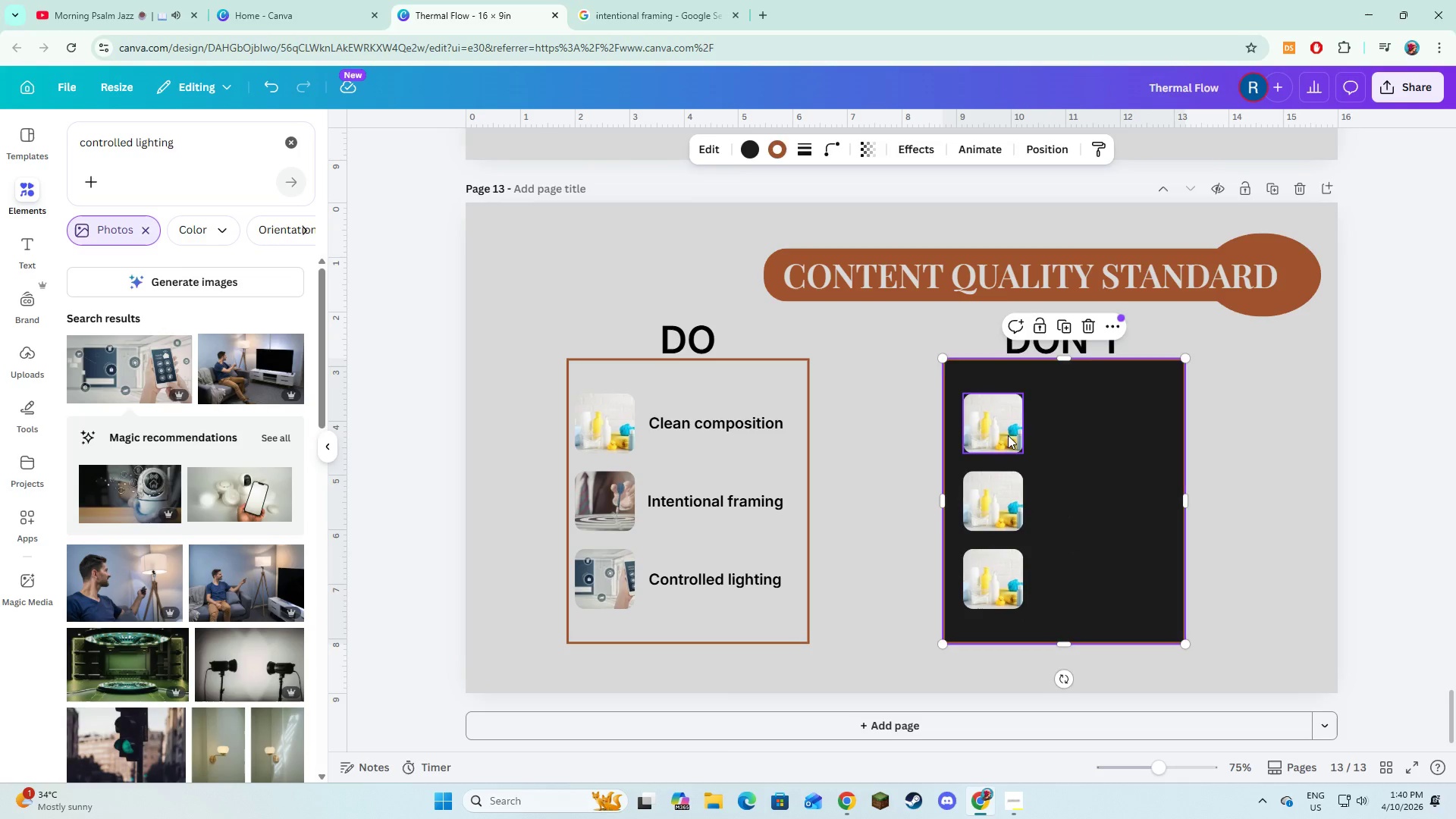 
left_click([1004, 430])
 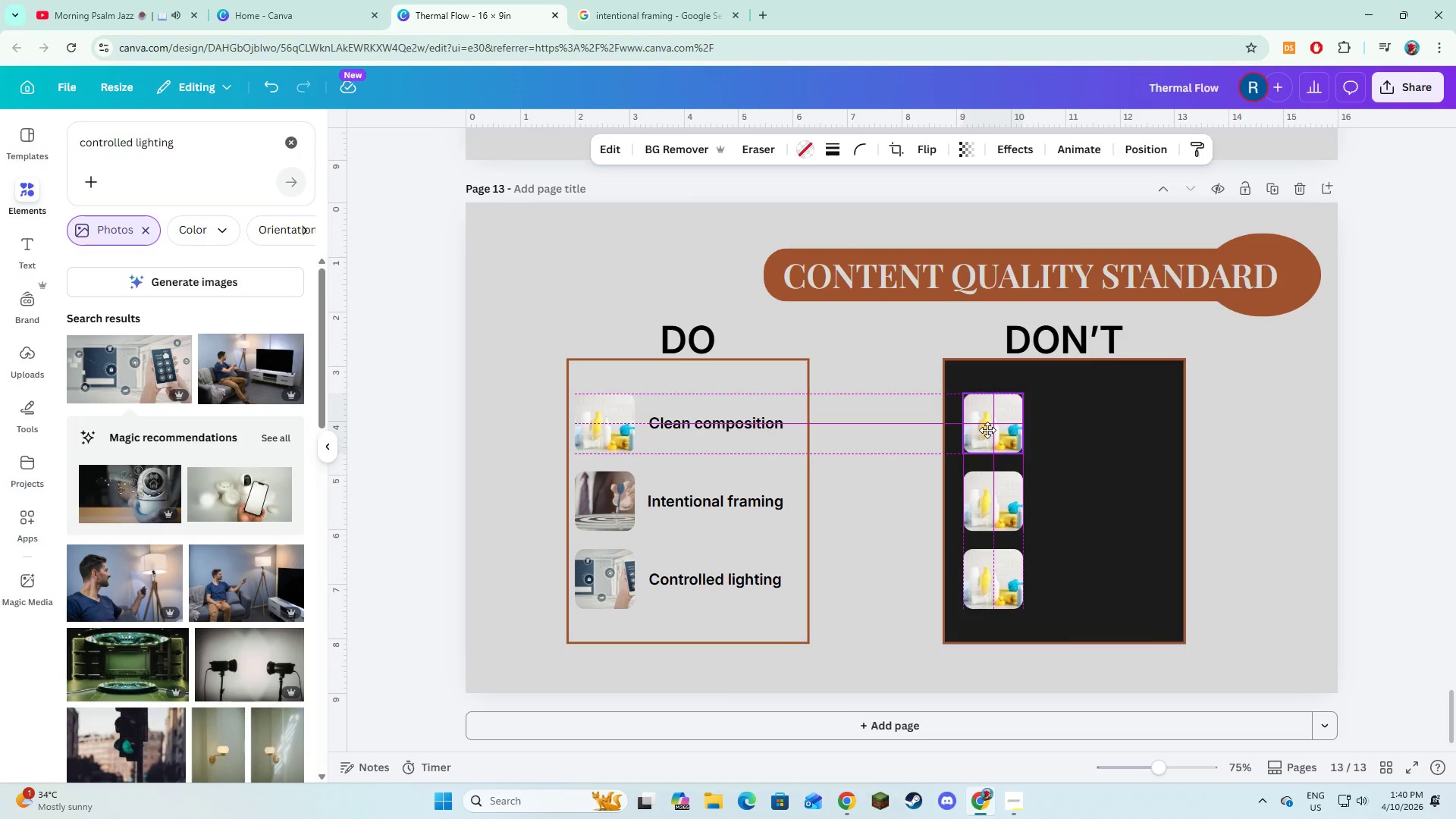 
left_click([1084, 492])
 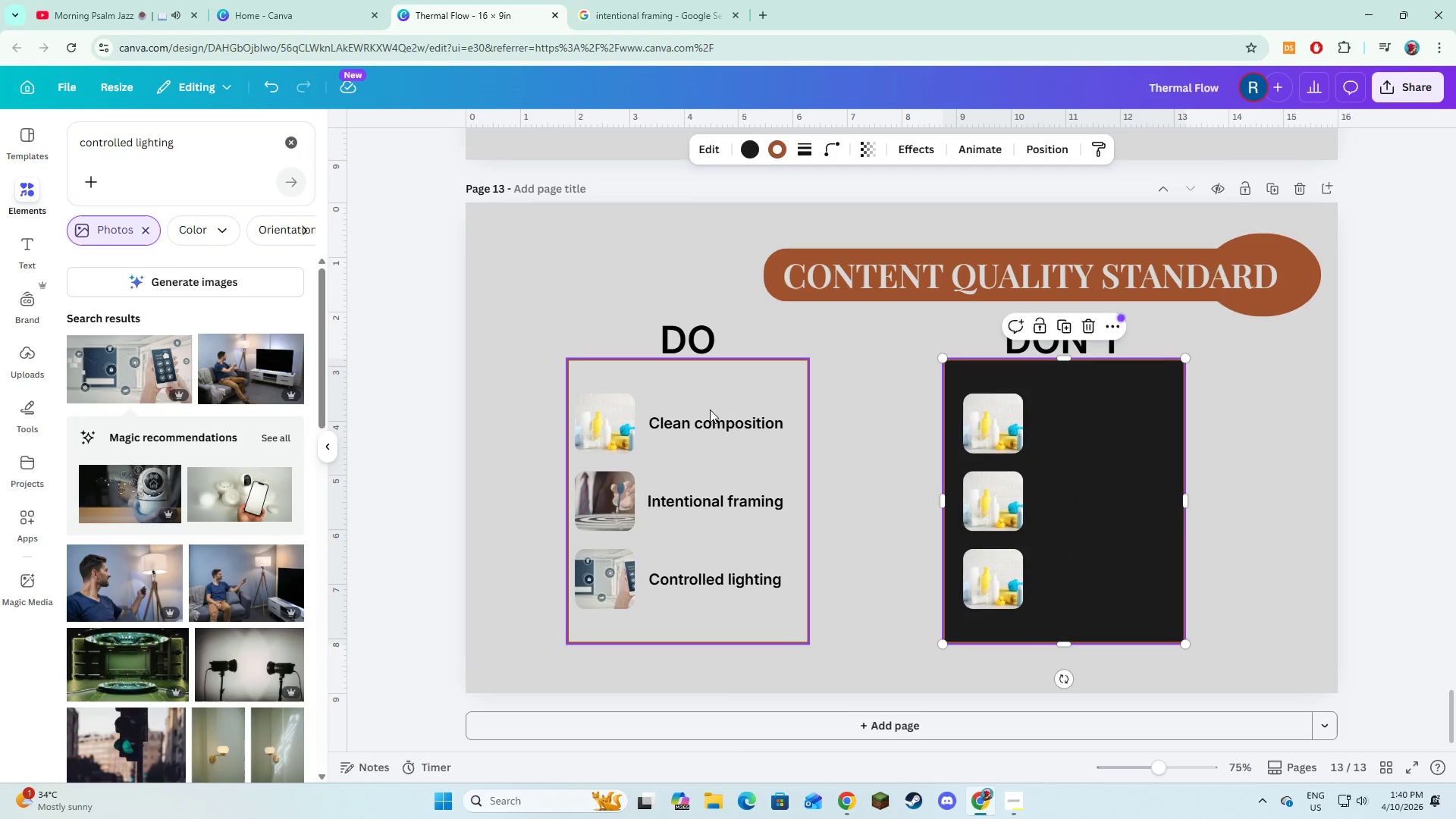 
left_click([711, 417])
 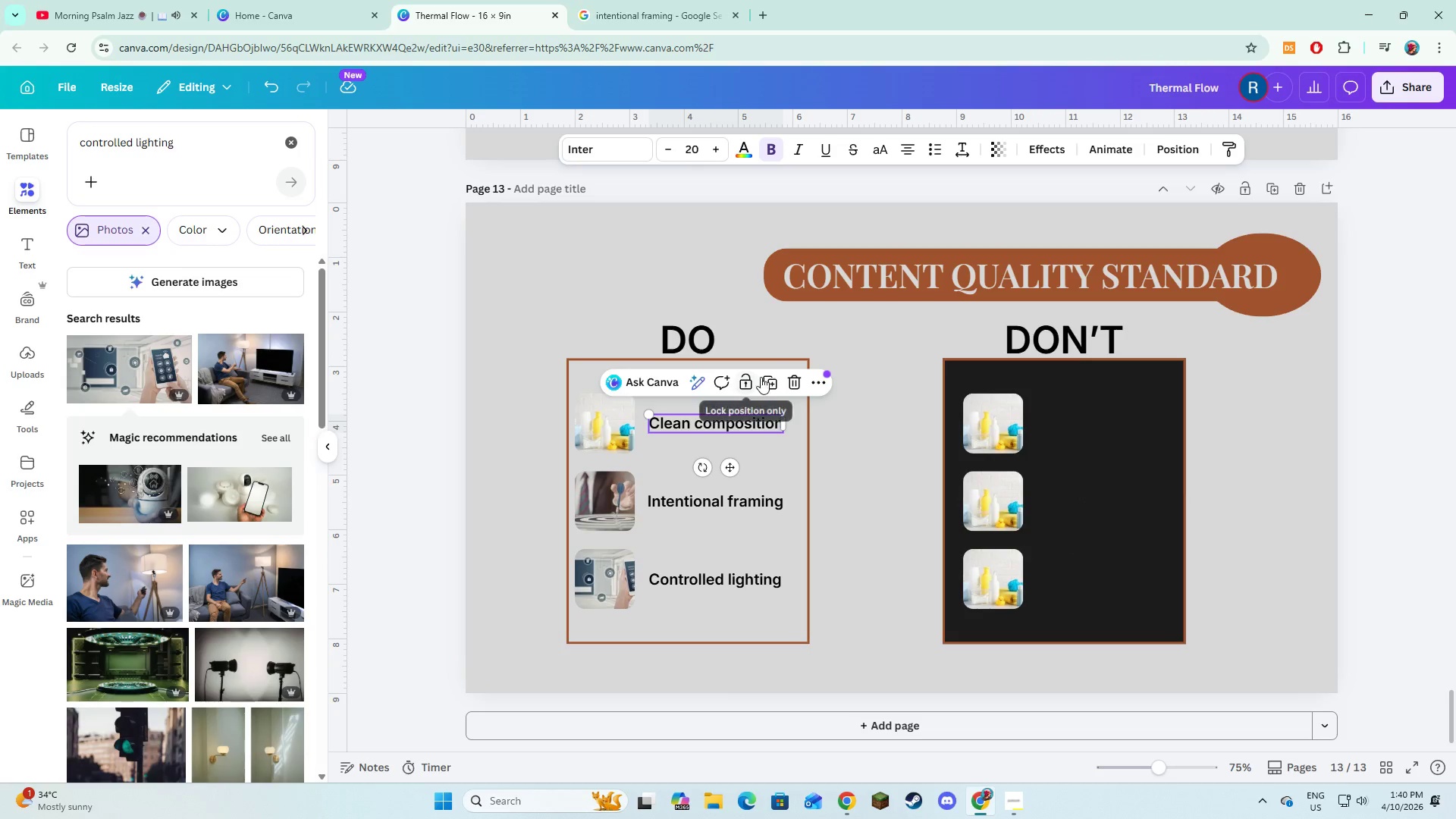 
left_click([764, 378])
 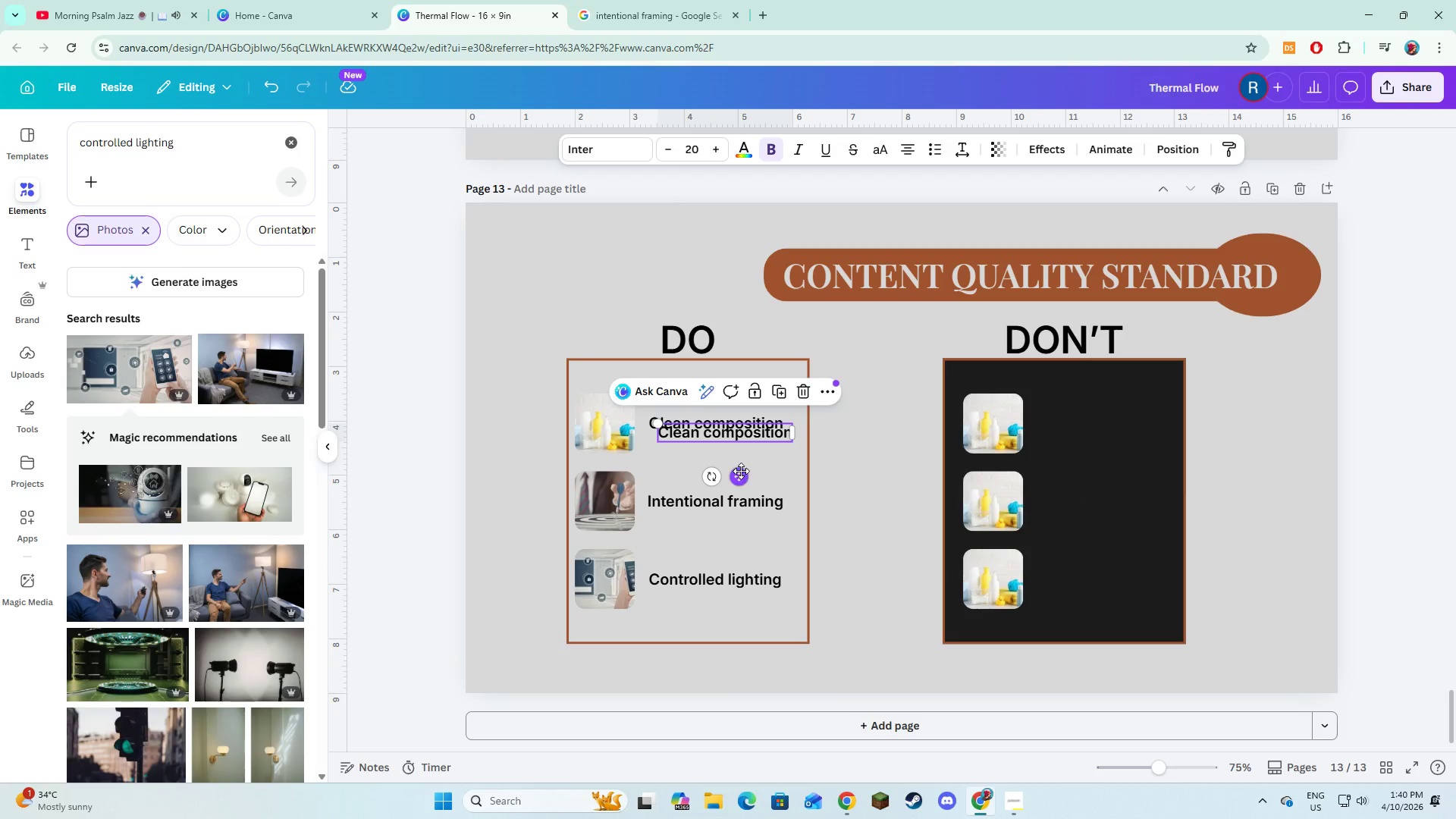 
left_click_drag(start_coordinate=[739, 472], to_coordinate=[1119, 464])
 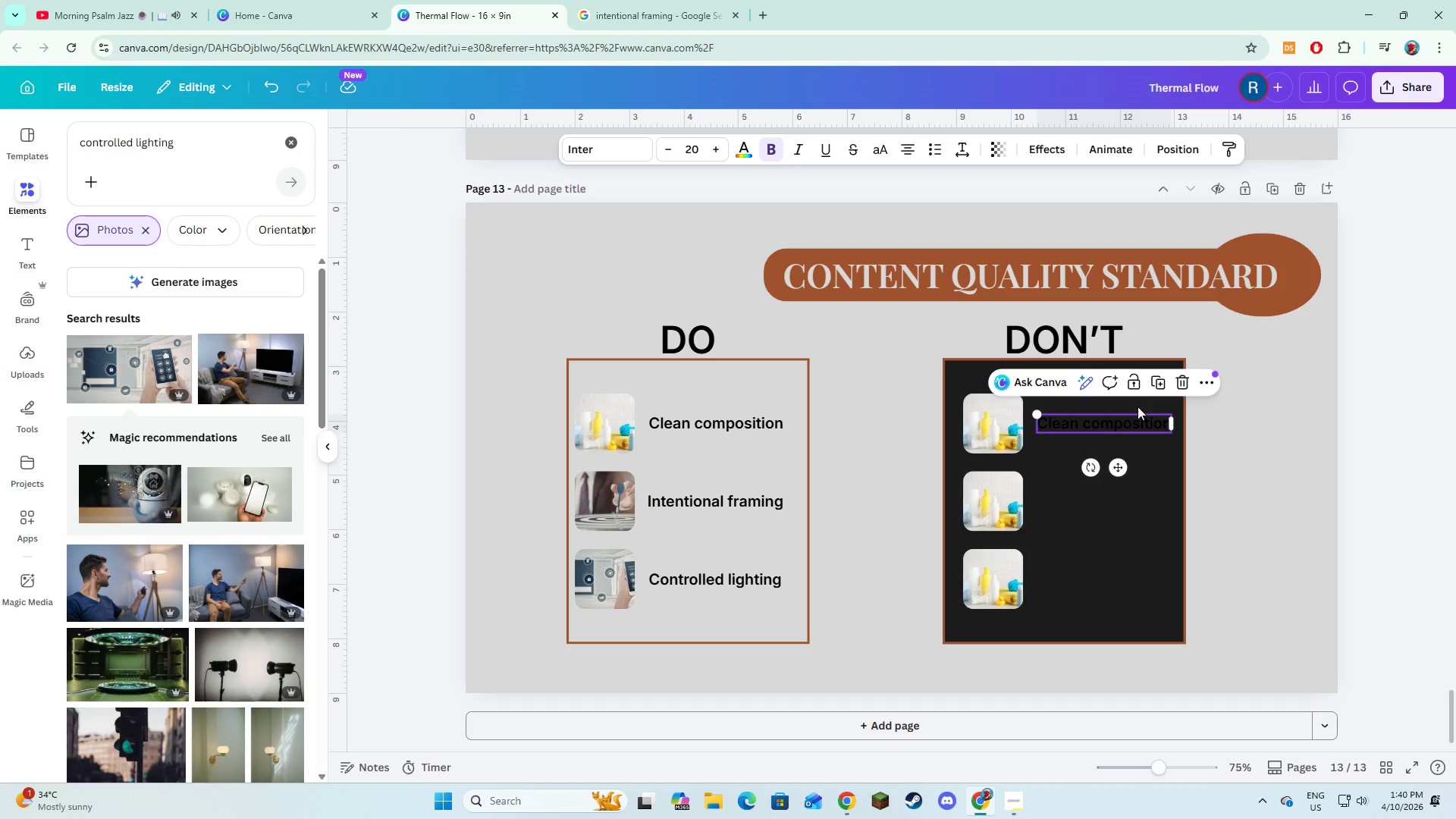 
left_click([1157, 376])
 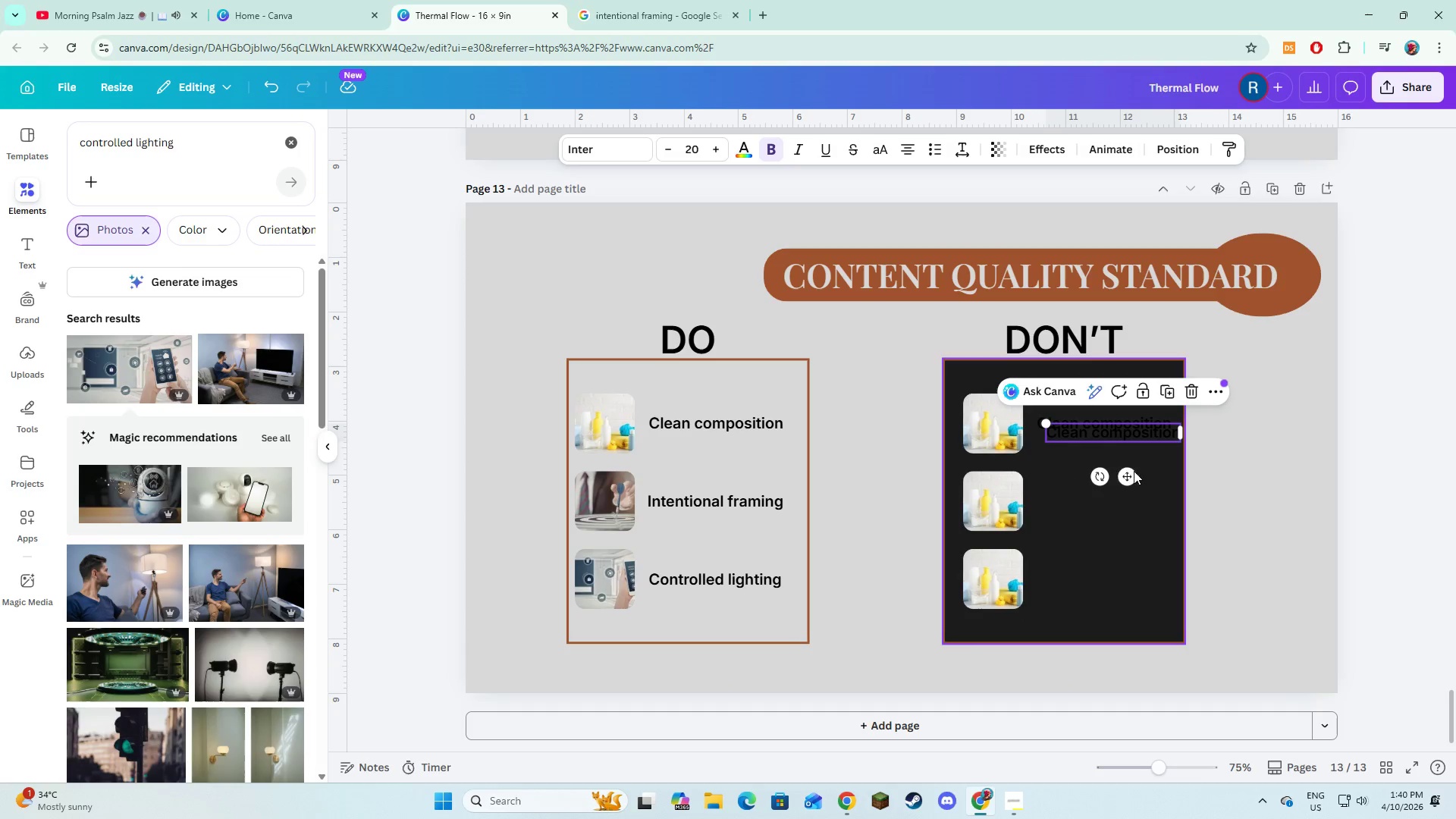 
left_click_drag(start_coordinate=[1131, 472], to_coordinate=[1121, 540])
 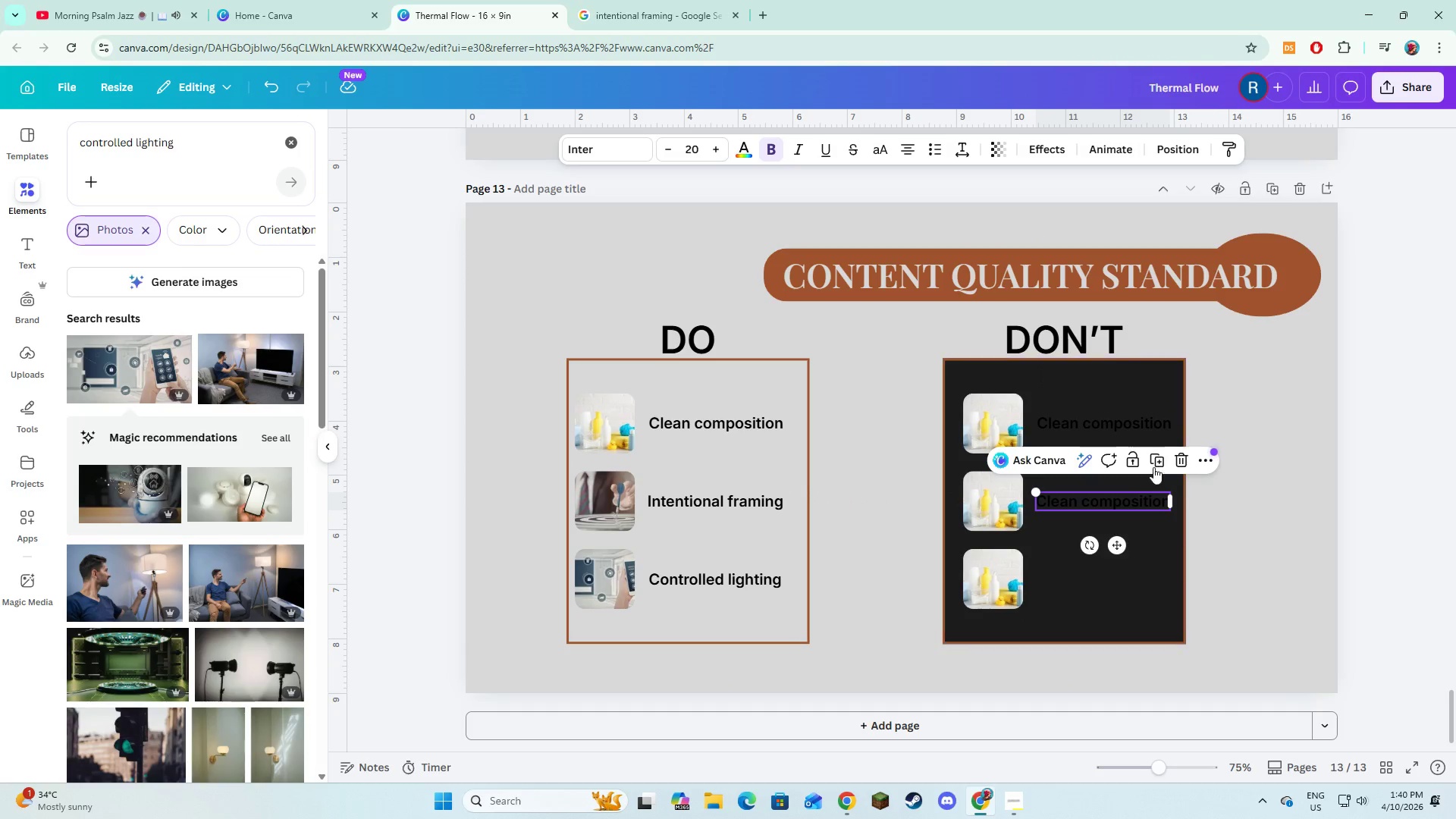 
left_click([1153, 466])
 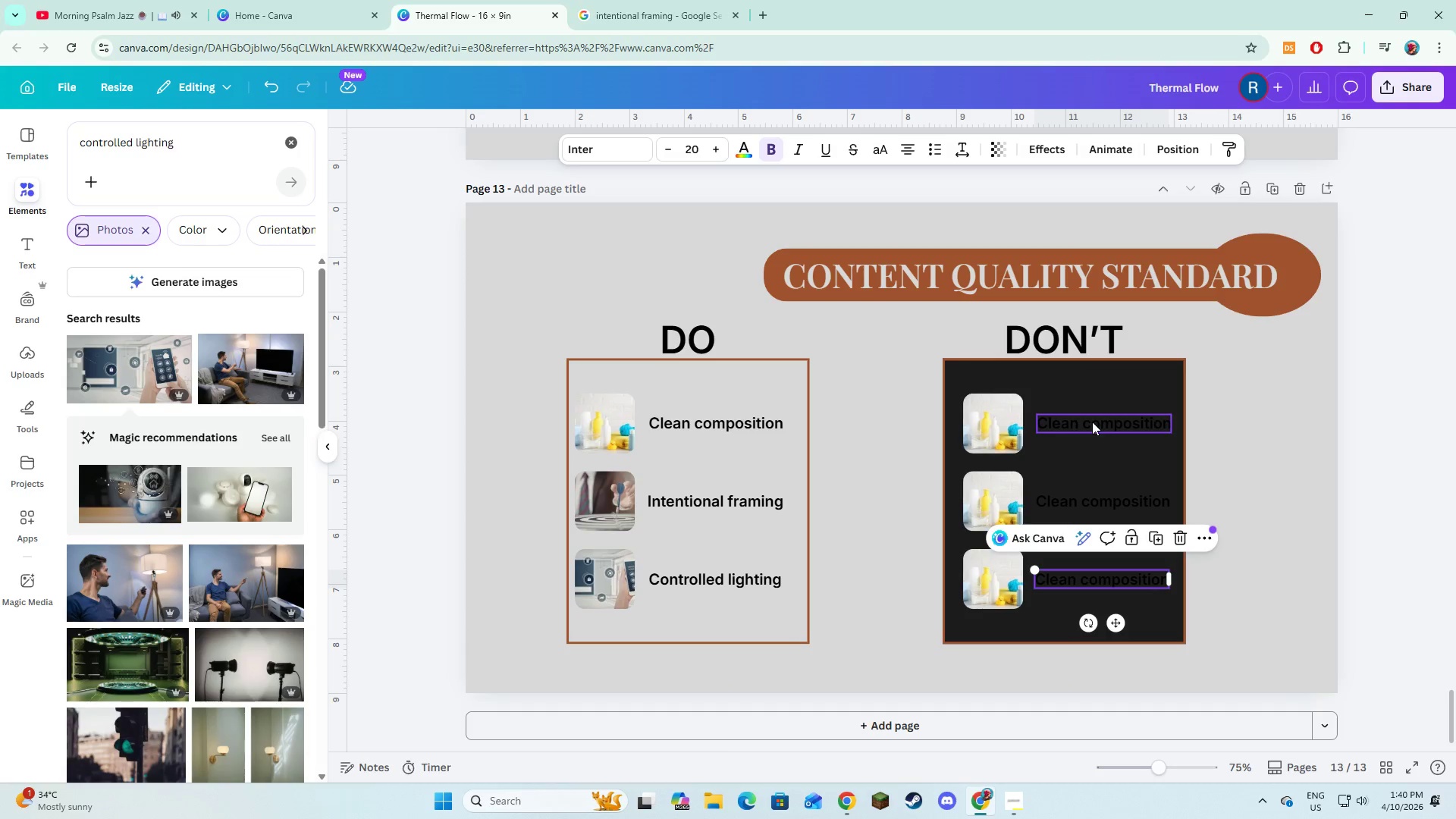 
left_click([1092, 422])
 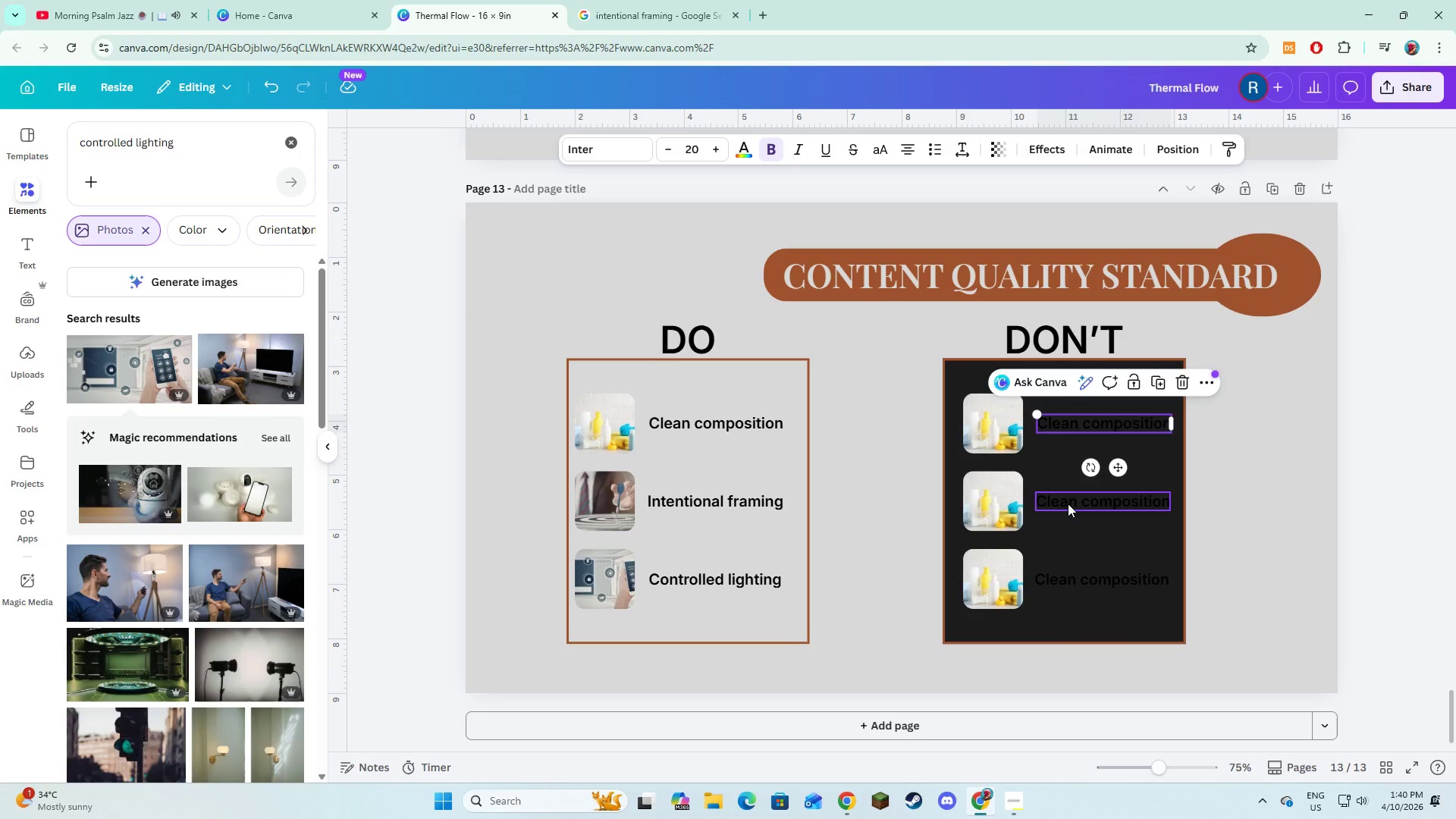 
hold_key(key=CapsLock, duration=1.38)
 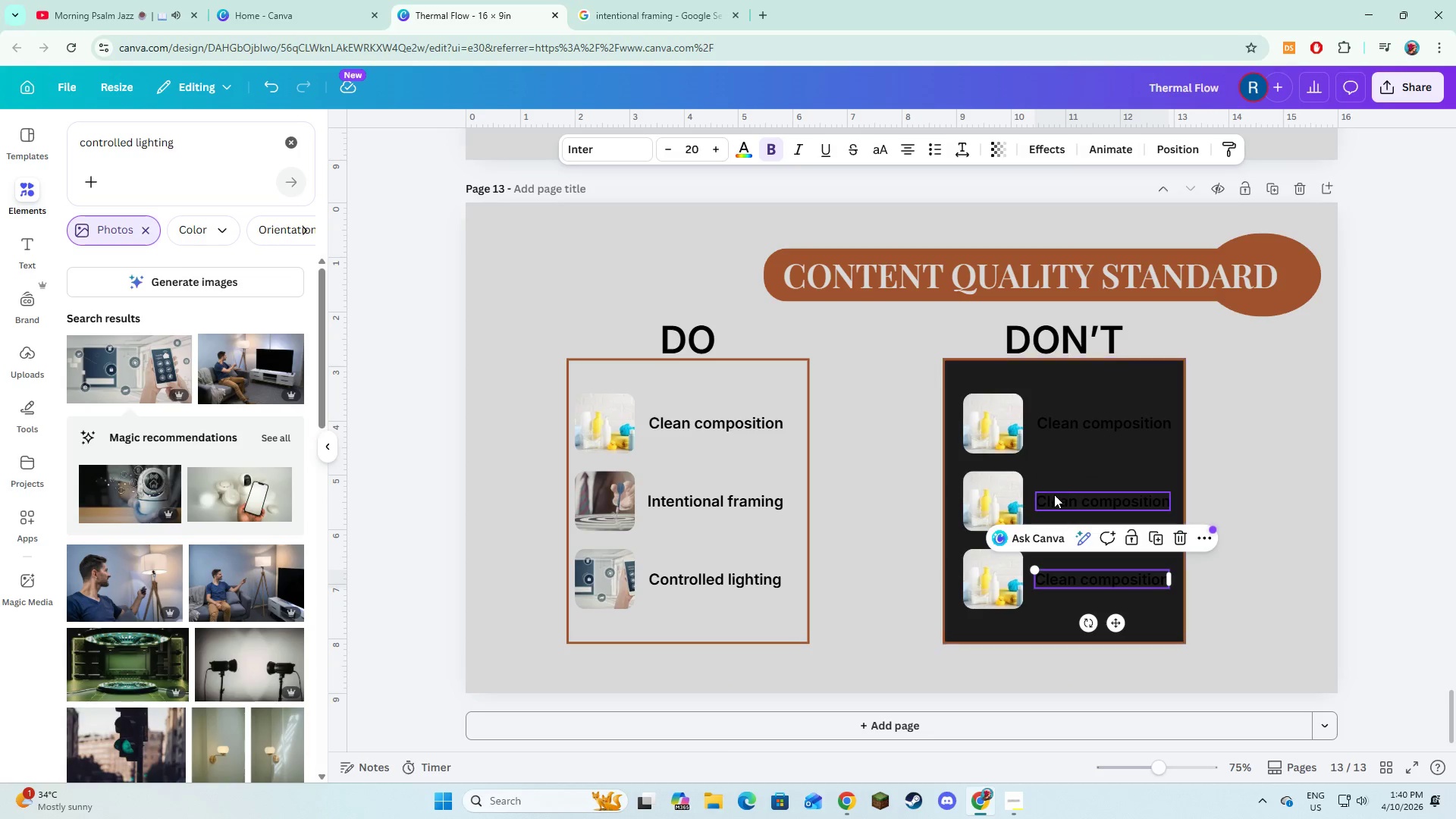 
left_click([1068, 504])
 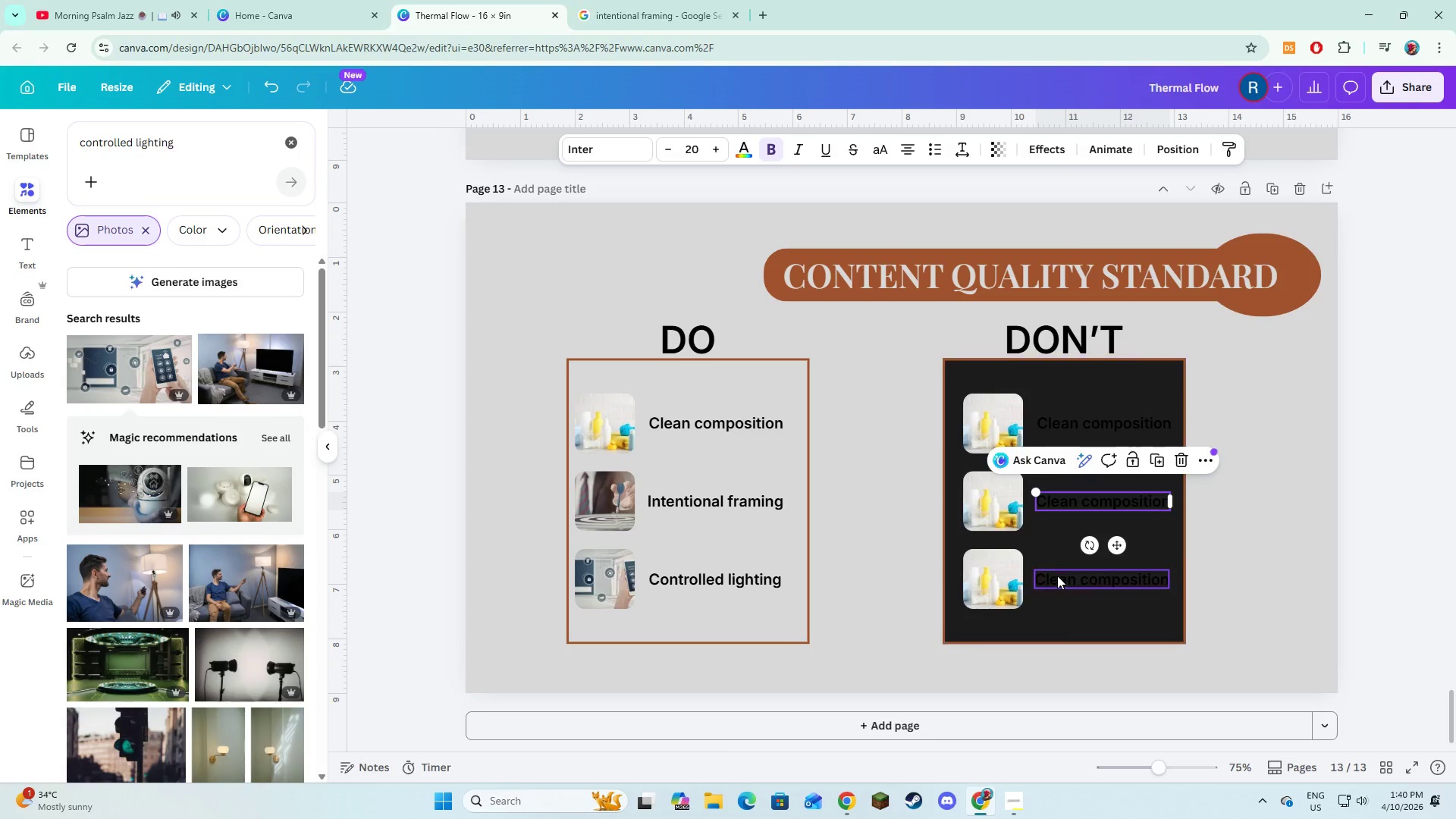 
left_click([1057, 576])
 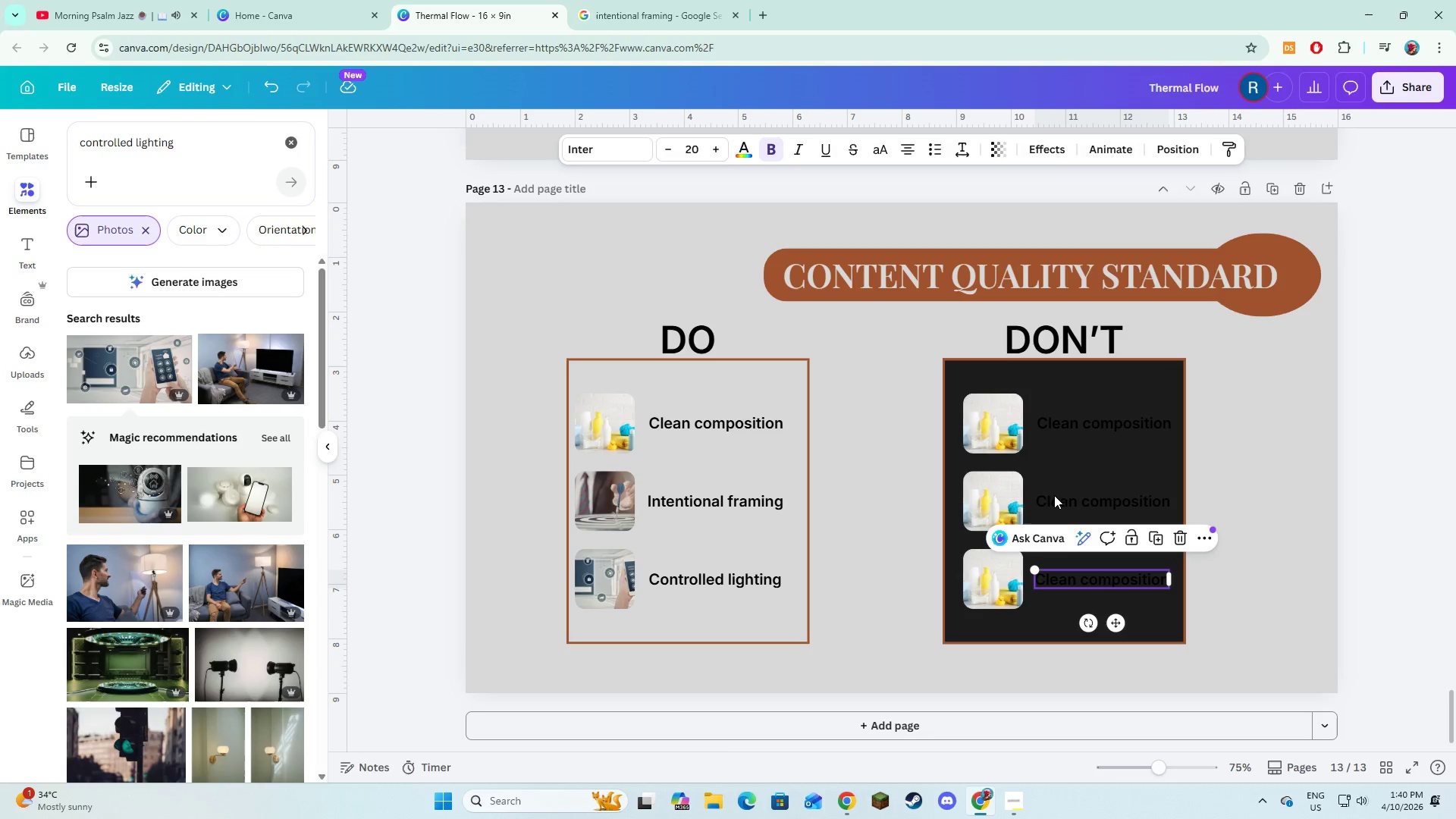 
hold_key(key=ShiftLeft, duration=1.5)
left_click([1056, 499])
 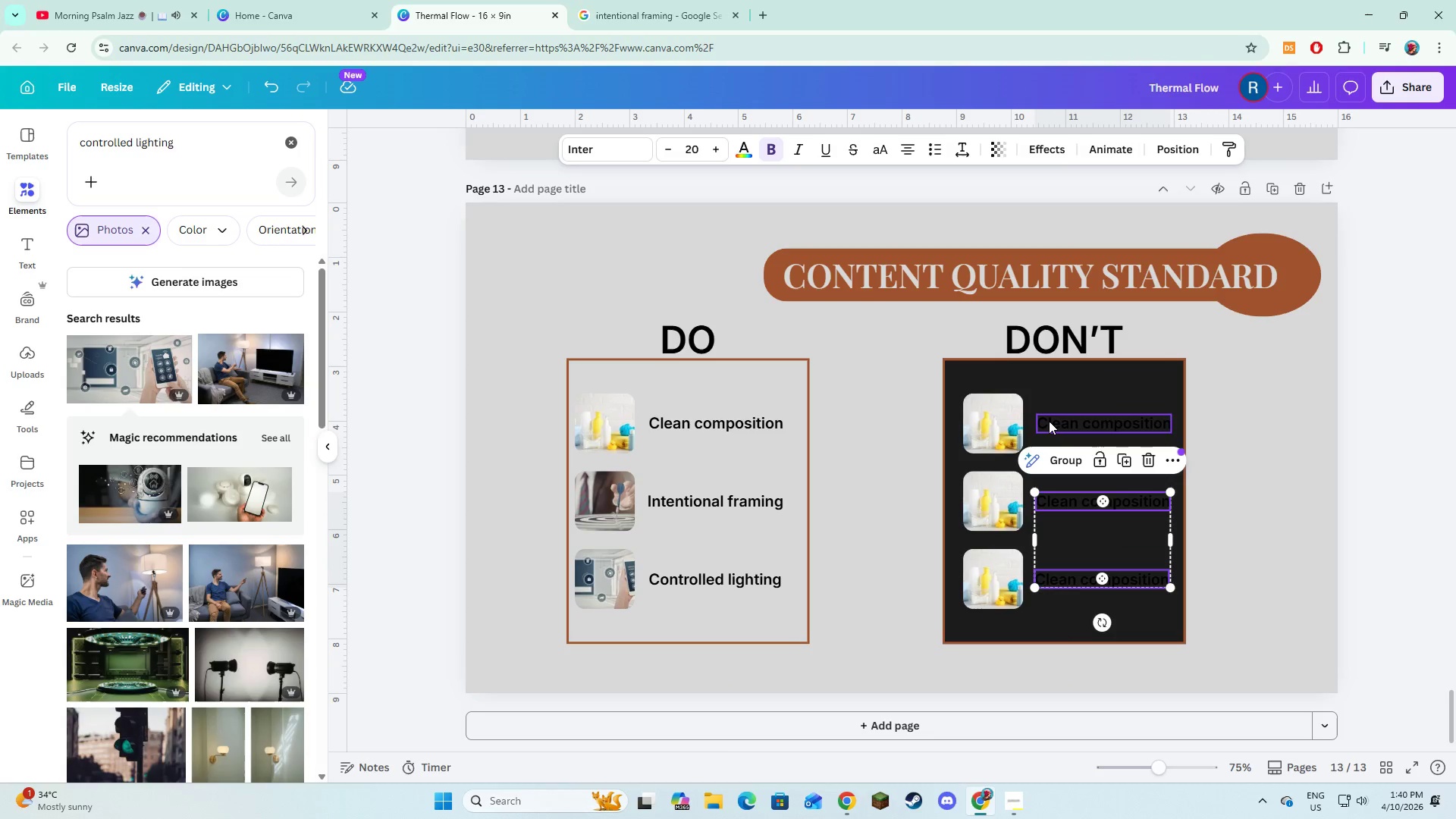 
left_click([1049, 421])
 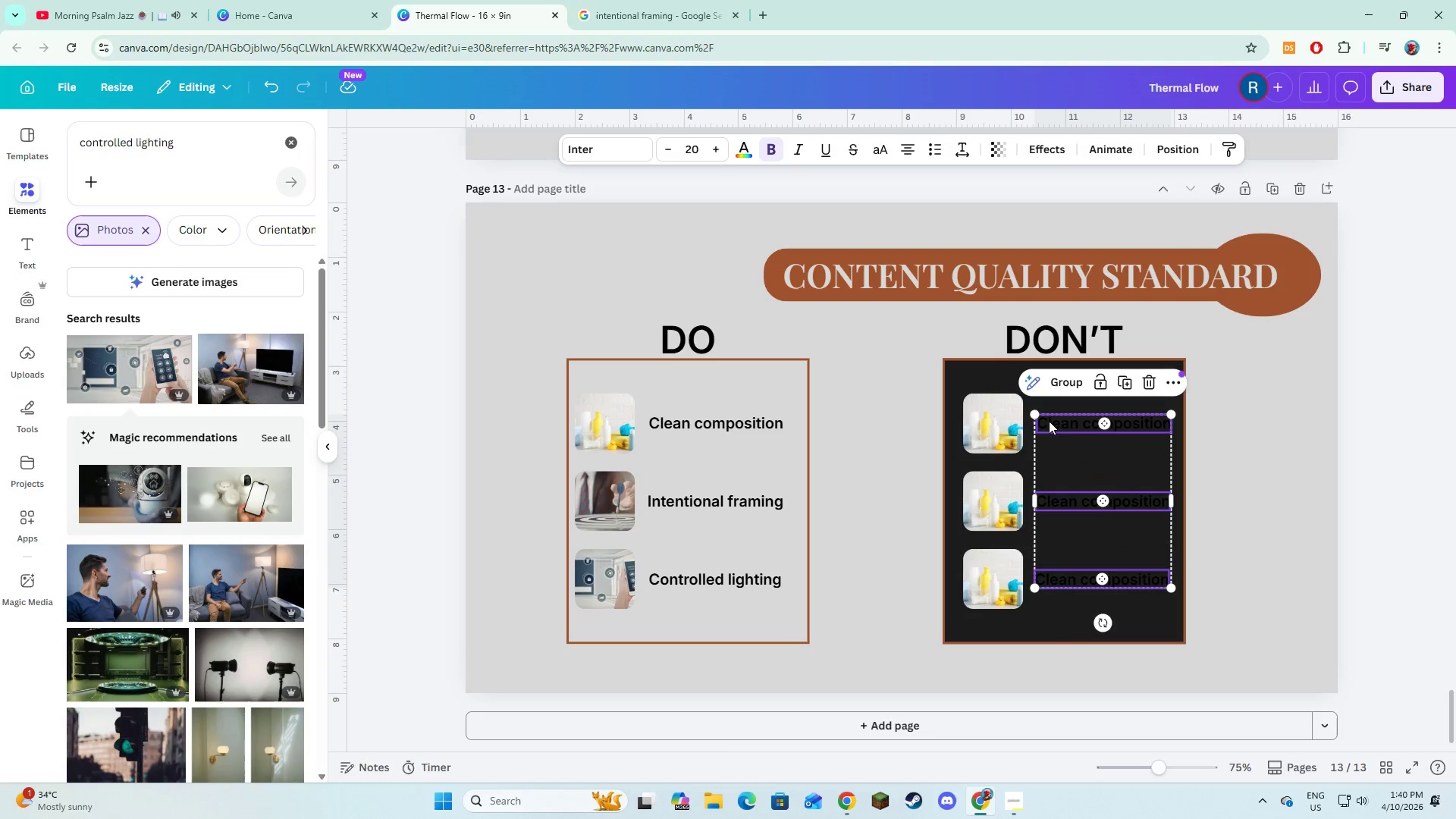 
key(Shift+ShiftLeft)
 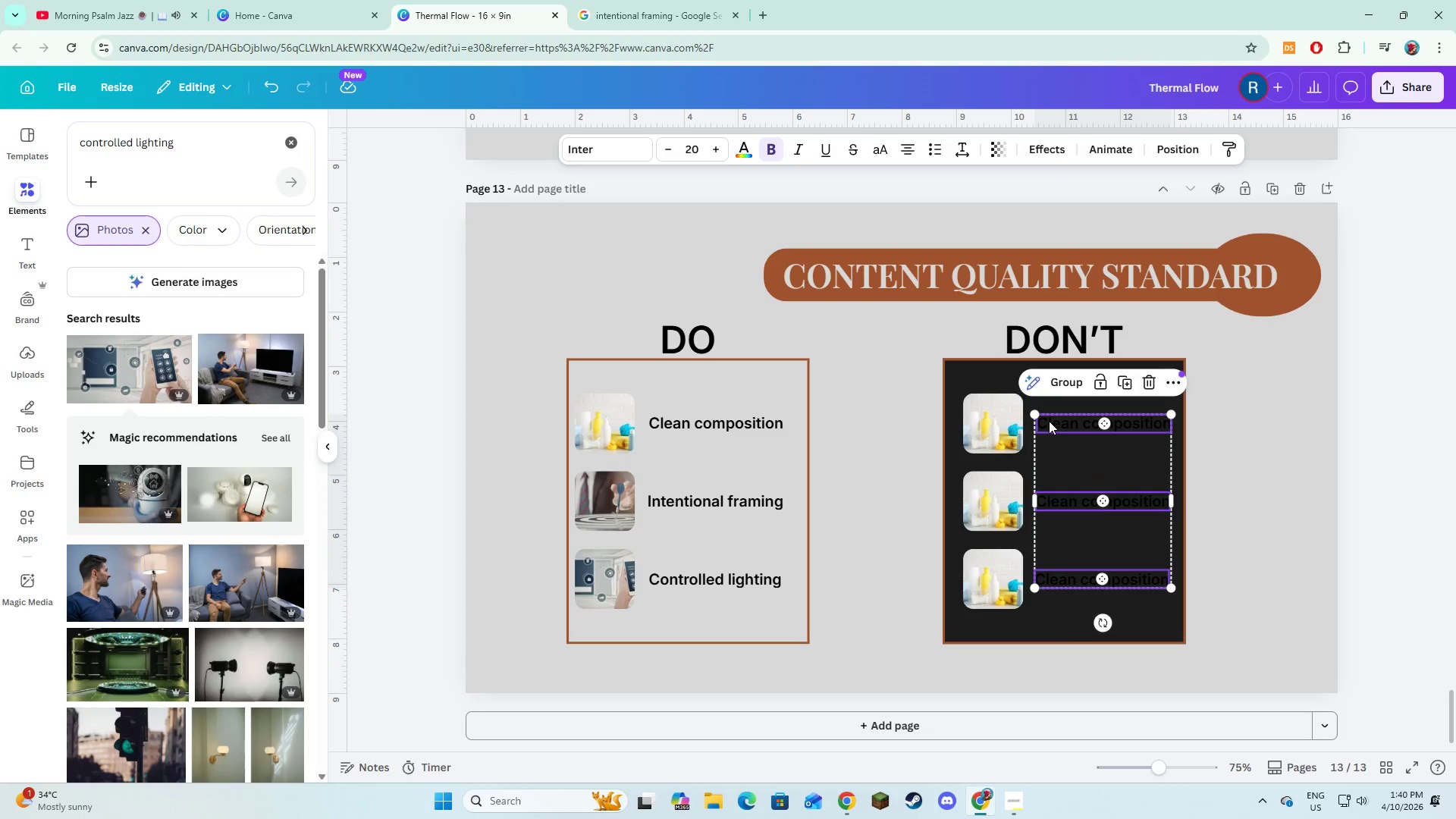 
key(Shift+ShiftLeft)
 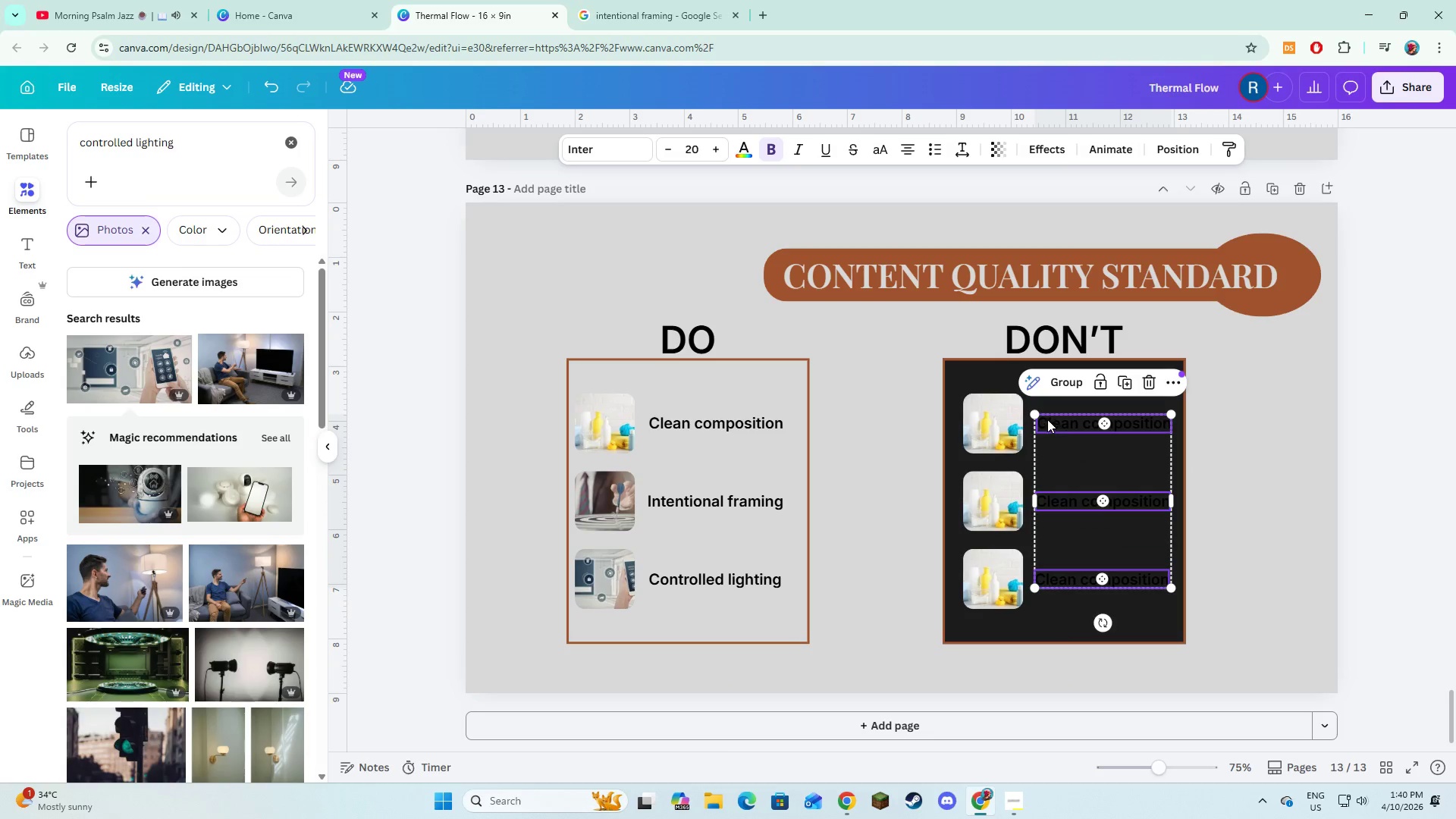 
key(Shift+ShiftLeft)
 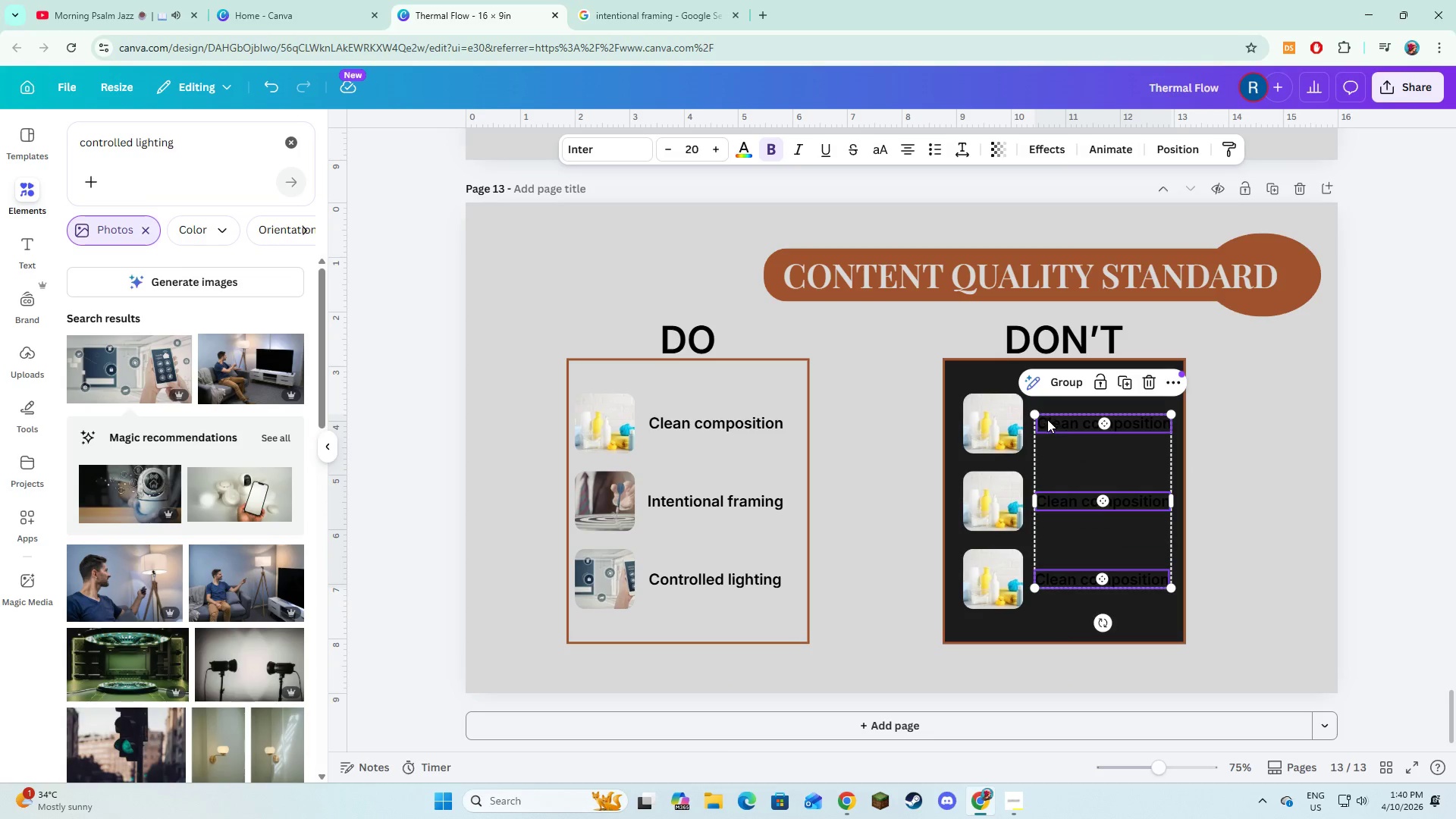 
key(Shift+ShiftLeft)
 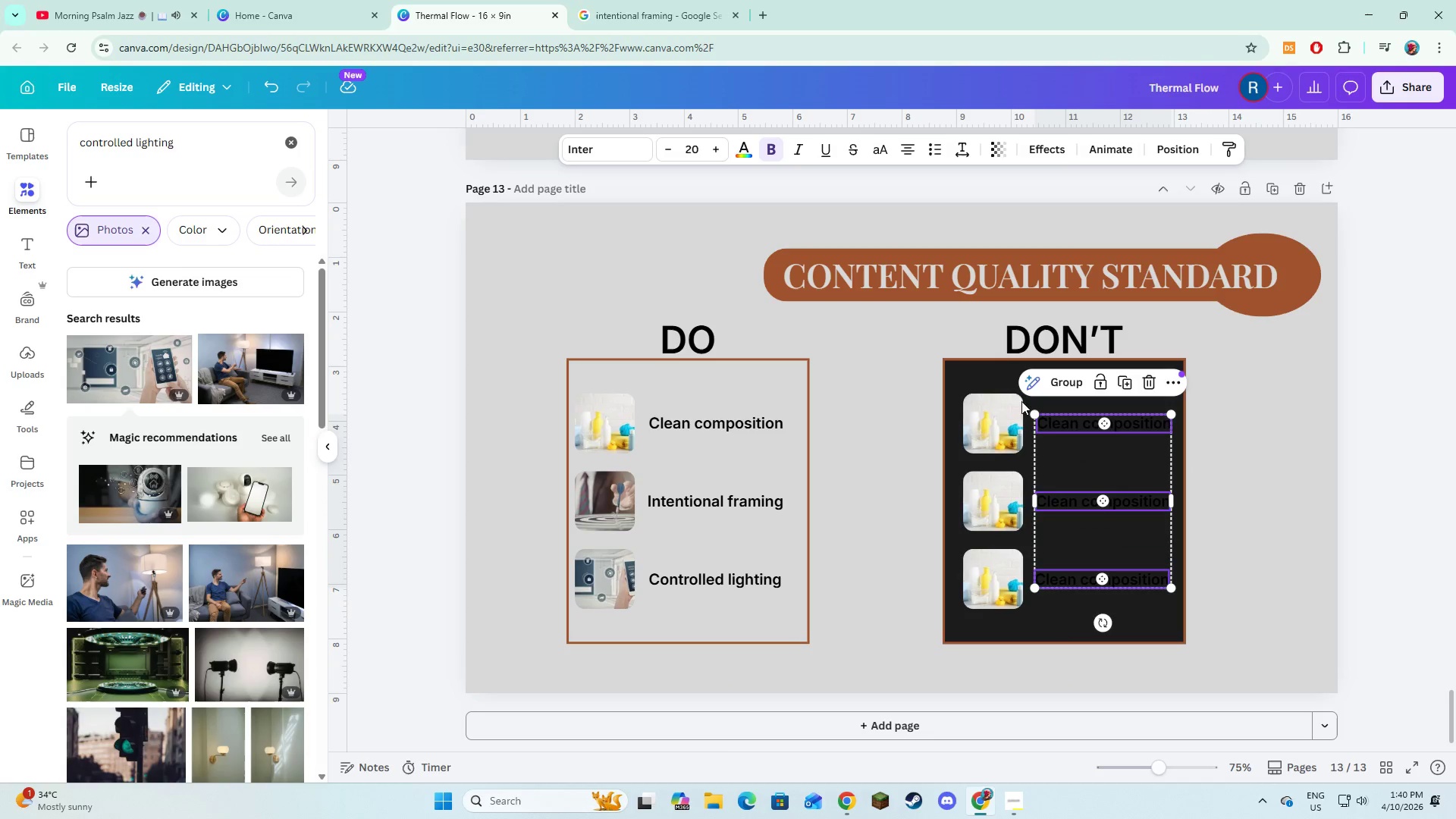 
hold_key(key=ShiftLeft, duration=7.06)
left_click([742, 147])
 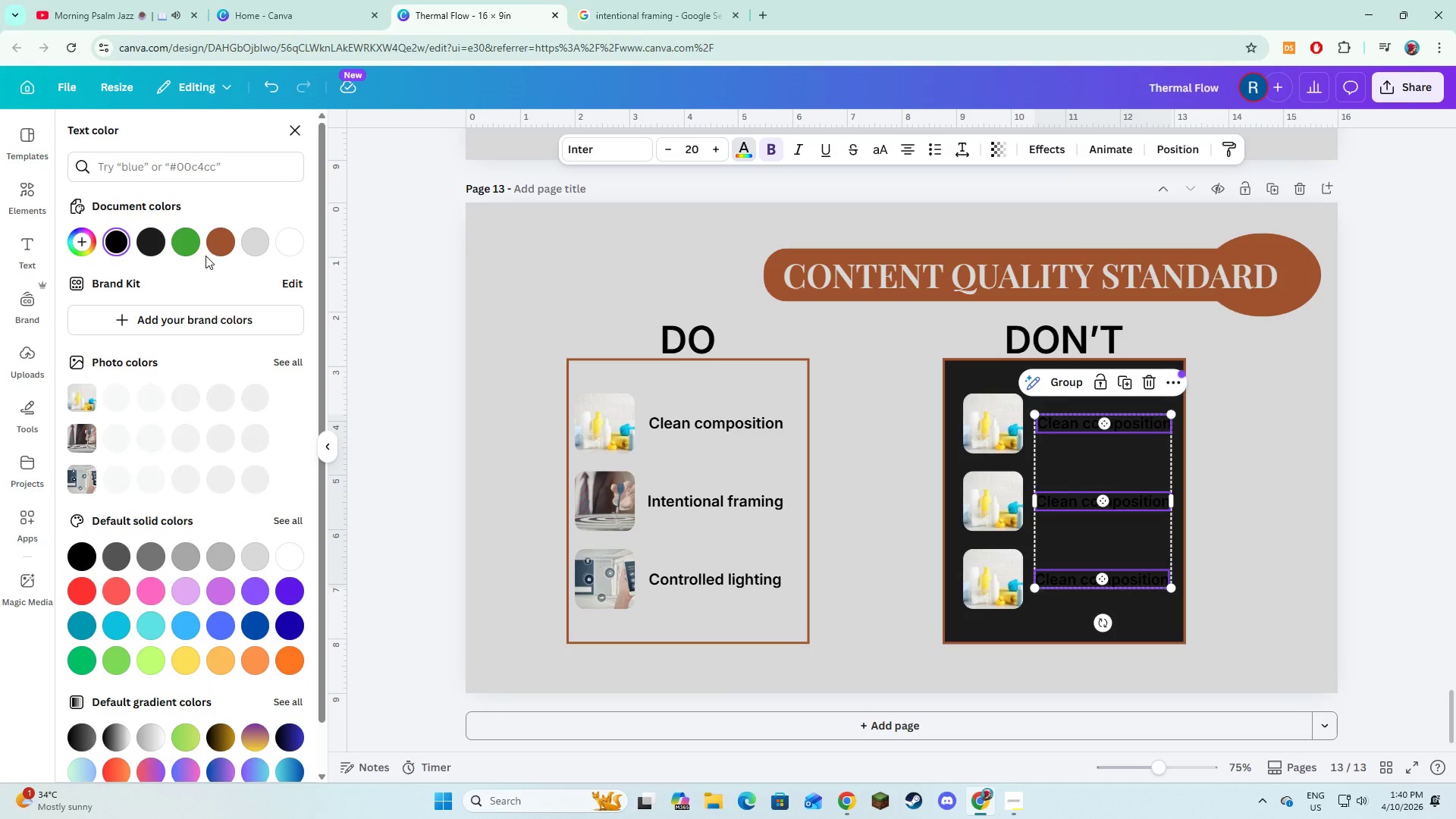 
left_click([256, 246])
 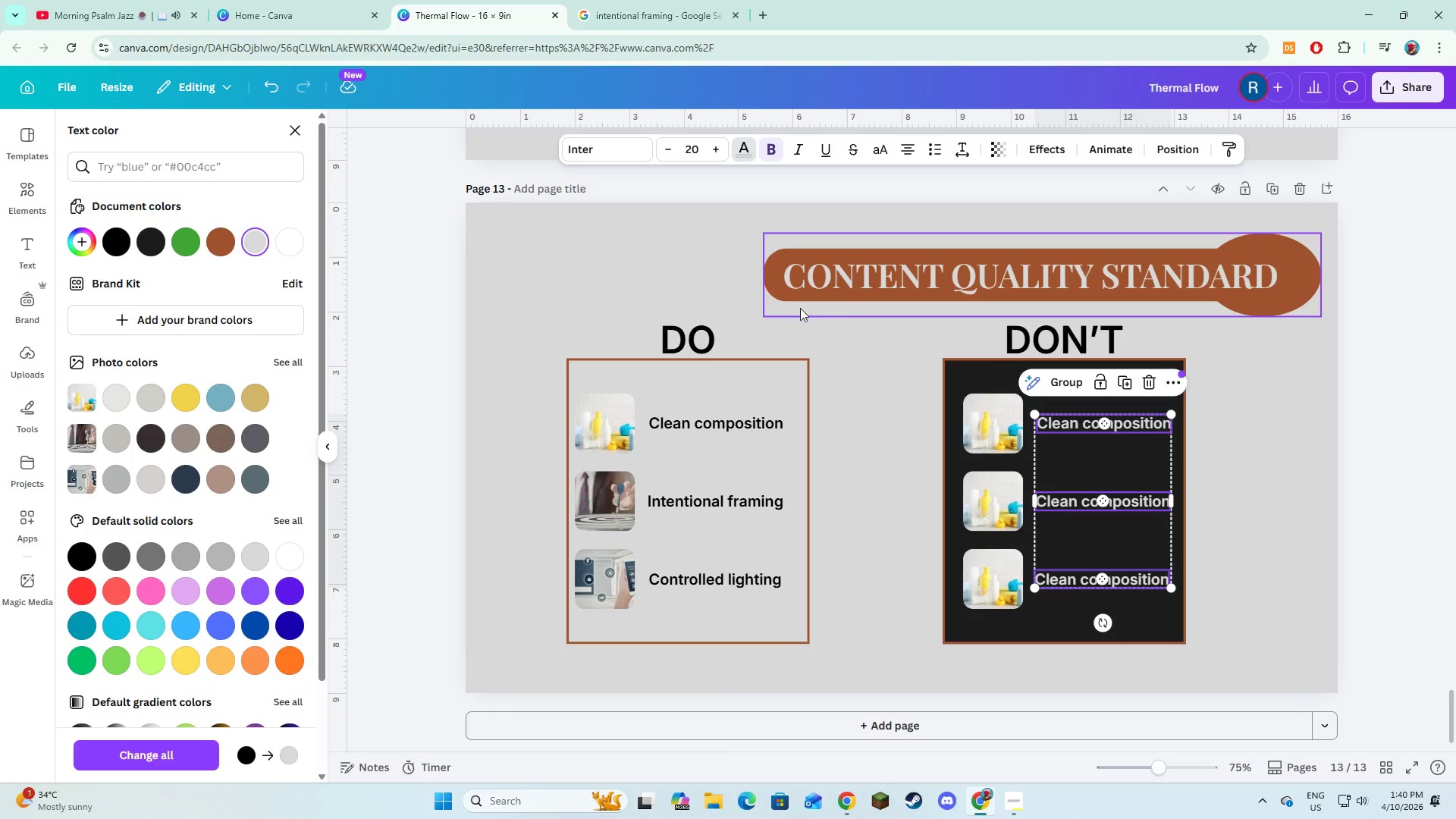 
left_click([663, 274])
 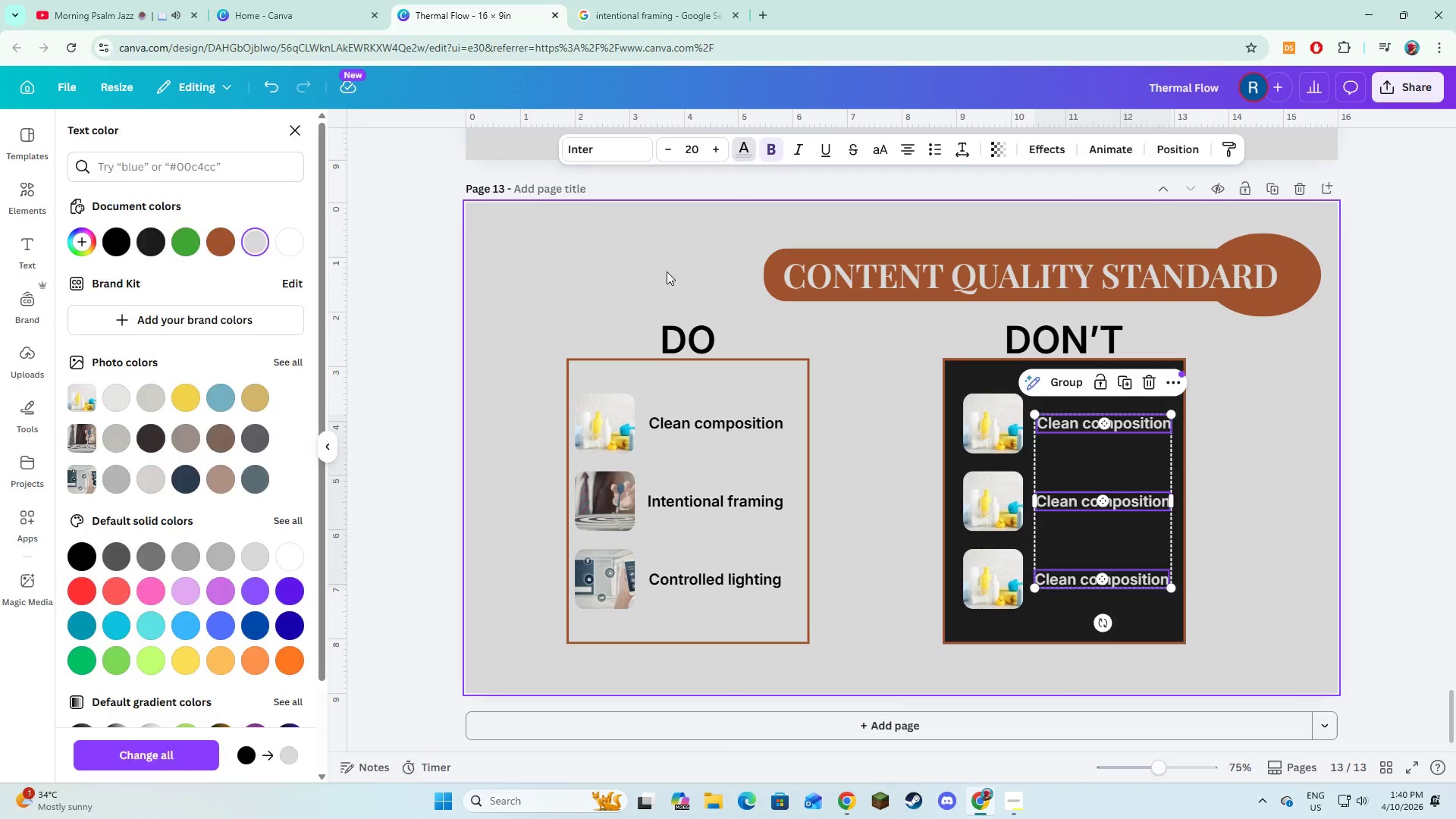 
key(CapsLock)
 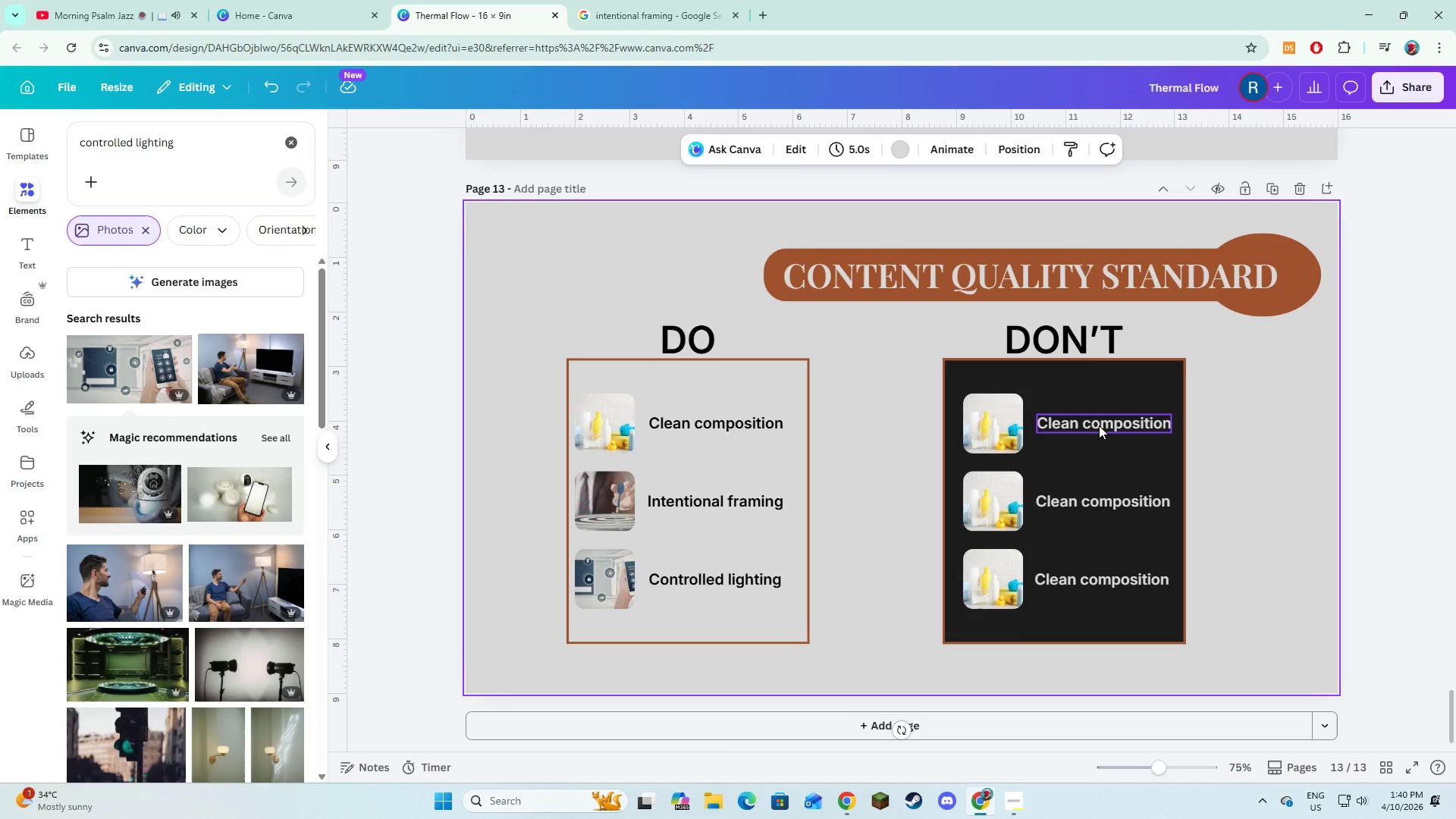 
double_click([1099, 425])
 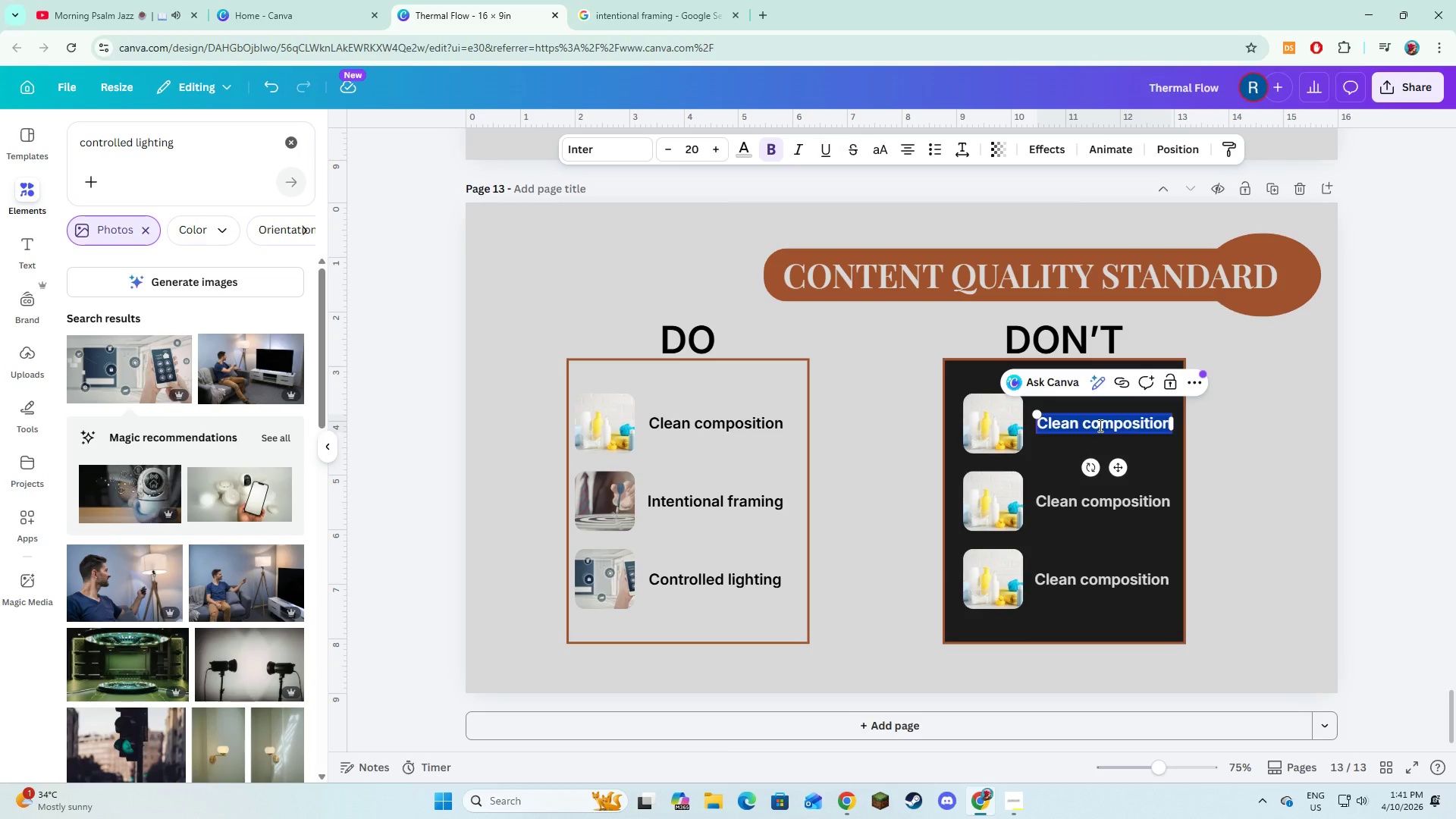 
type(Cluttered backgroung)
key(Backspace)
type(d)
 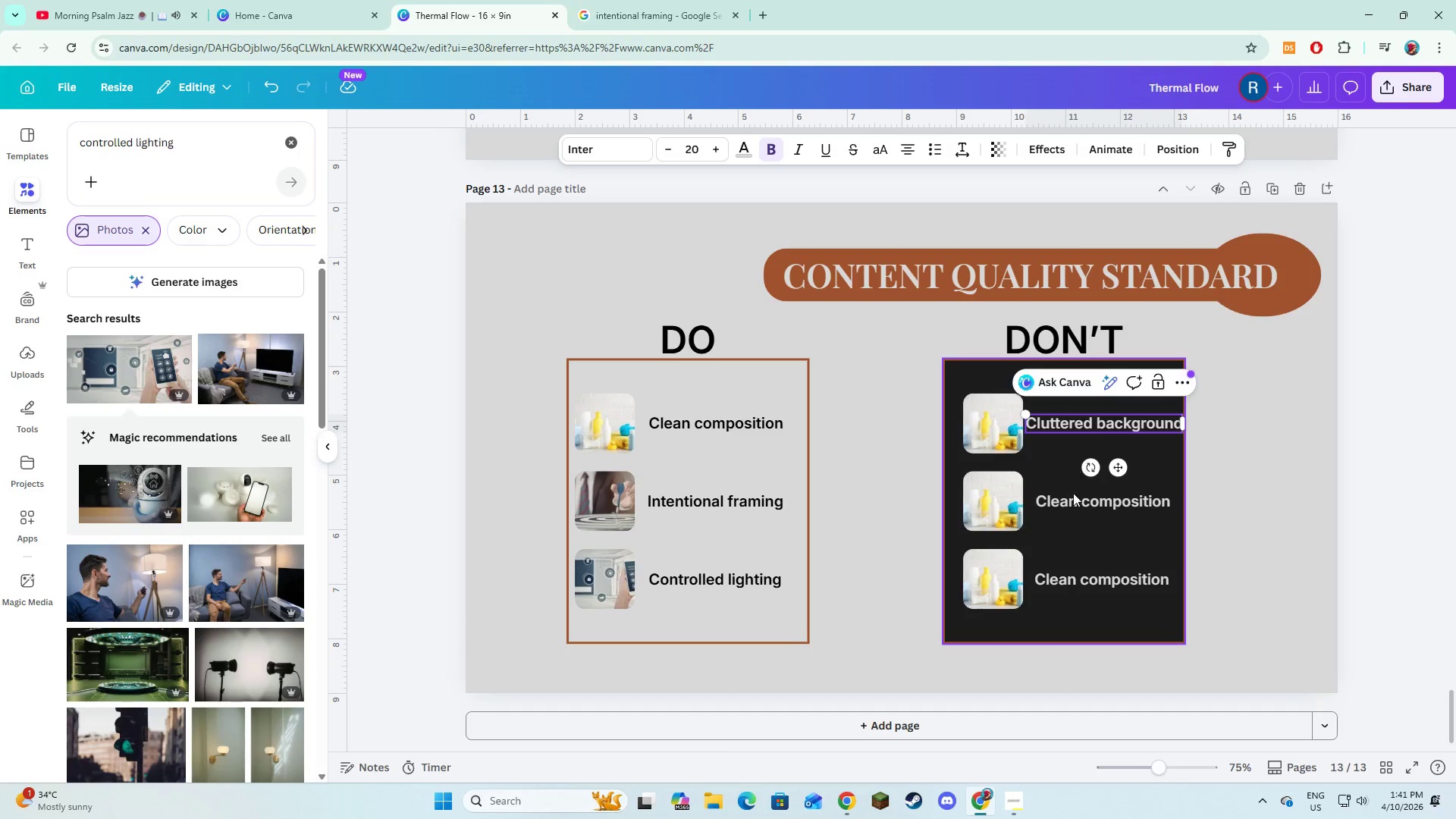 
double_click([1073, 497])
 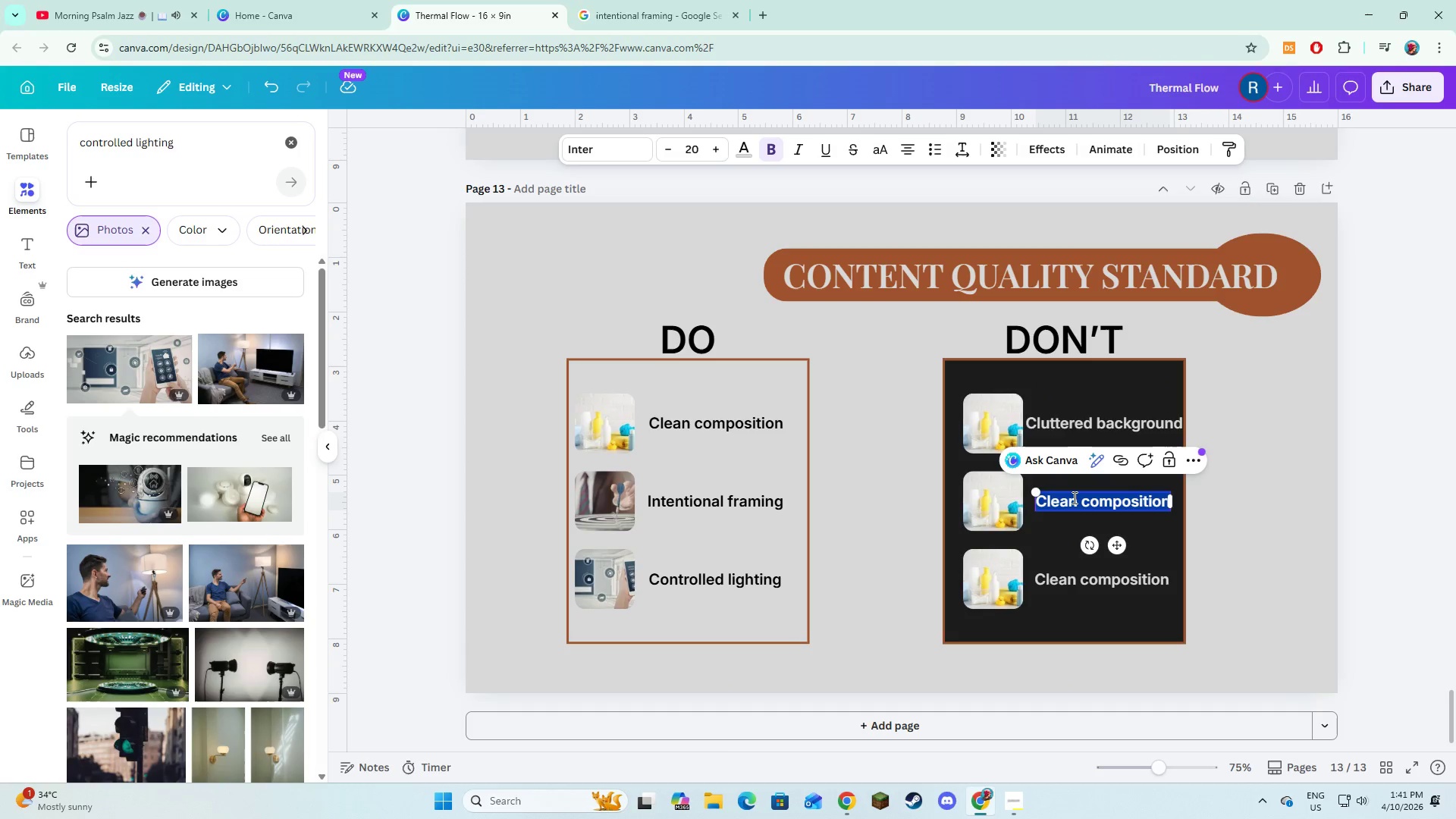 
type(Over-editiong)
key(Backspace)
key(Backspace)
key(Backspace)
type(ng)
 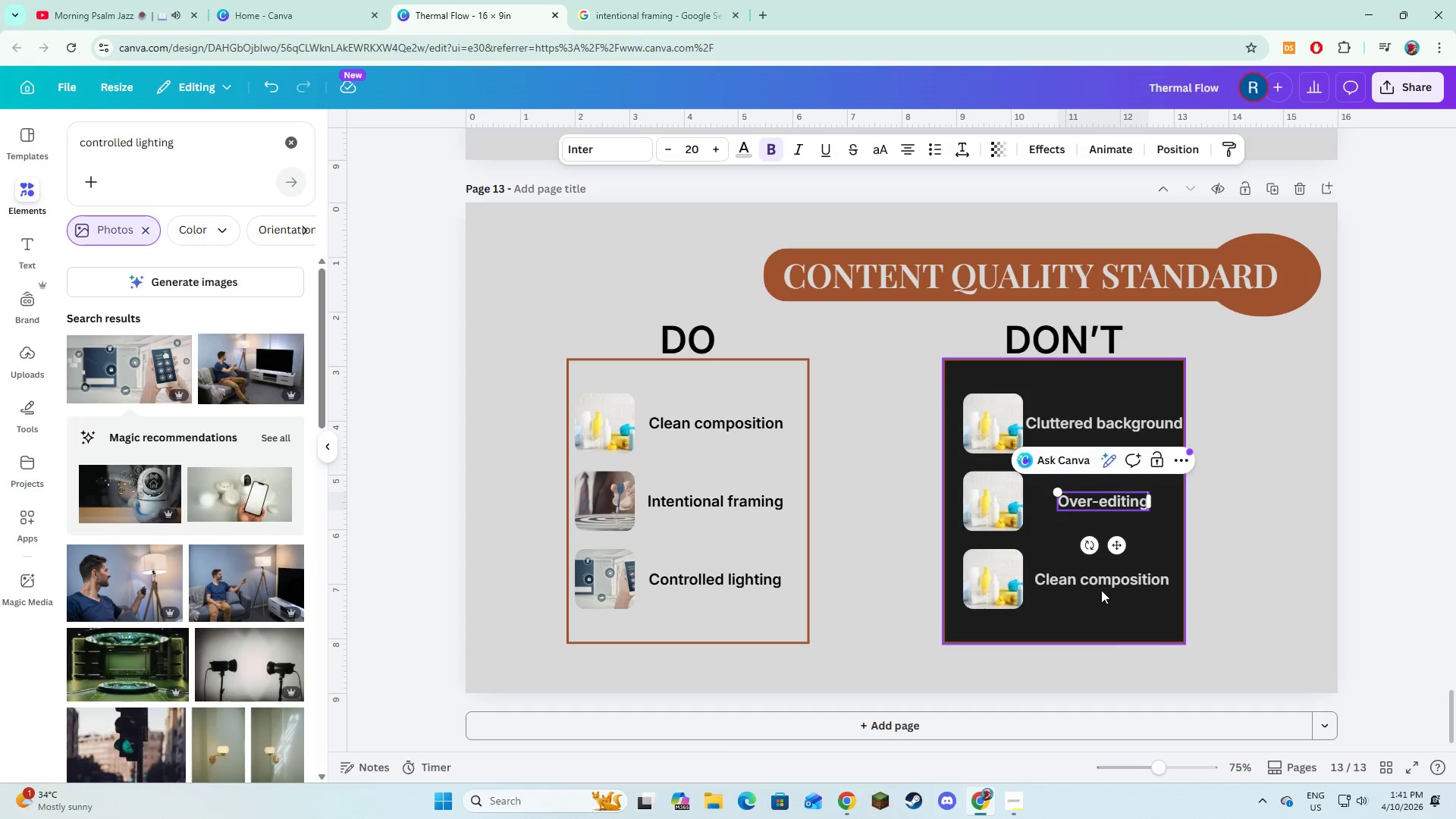 
double_click([1100, 585])
 